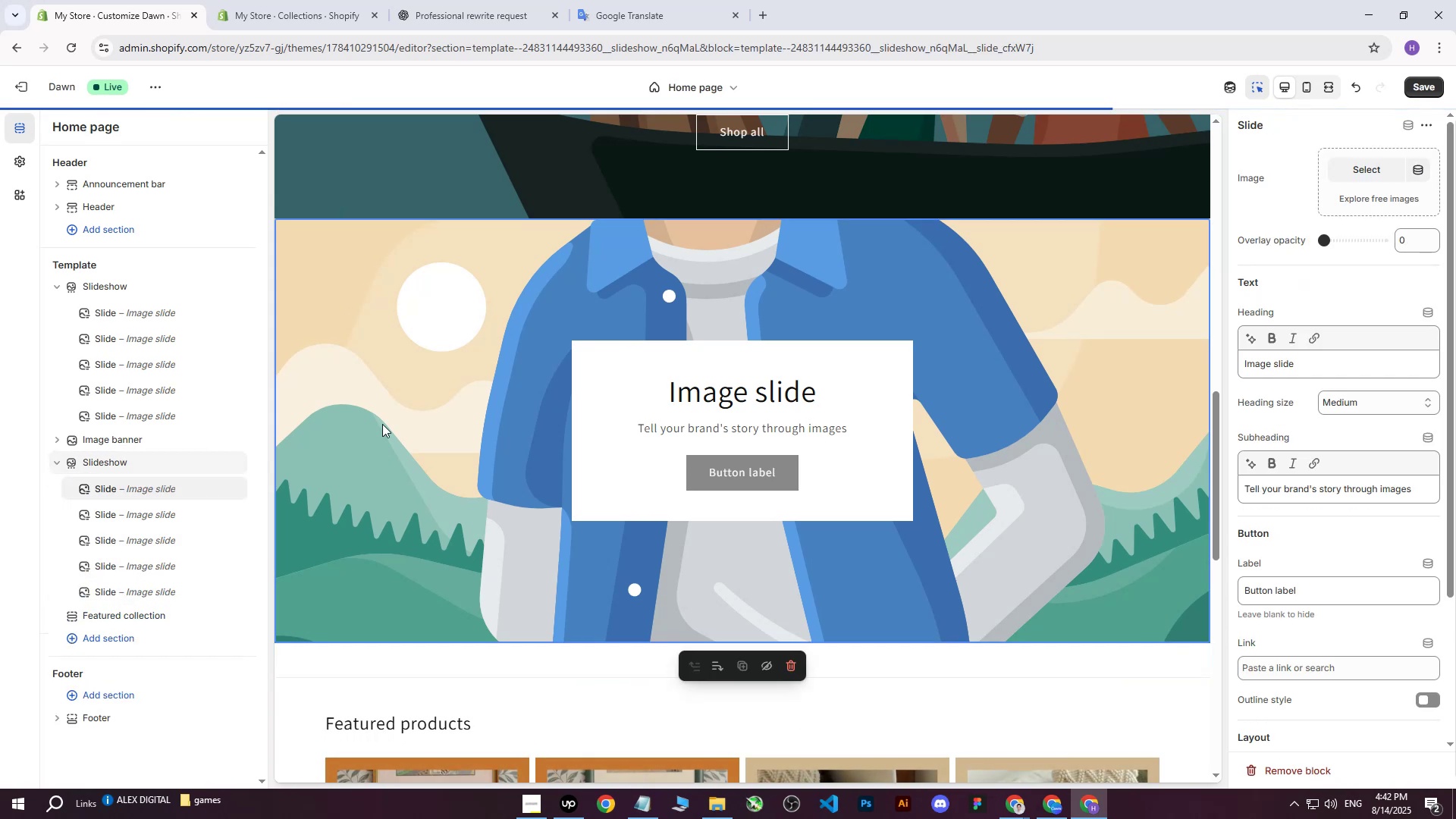 
scroll: coordinate [168, 492], scroll_direction: up, amount: 2.0
 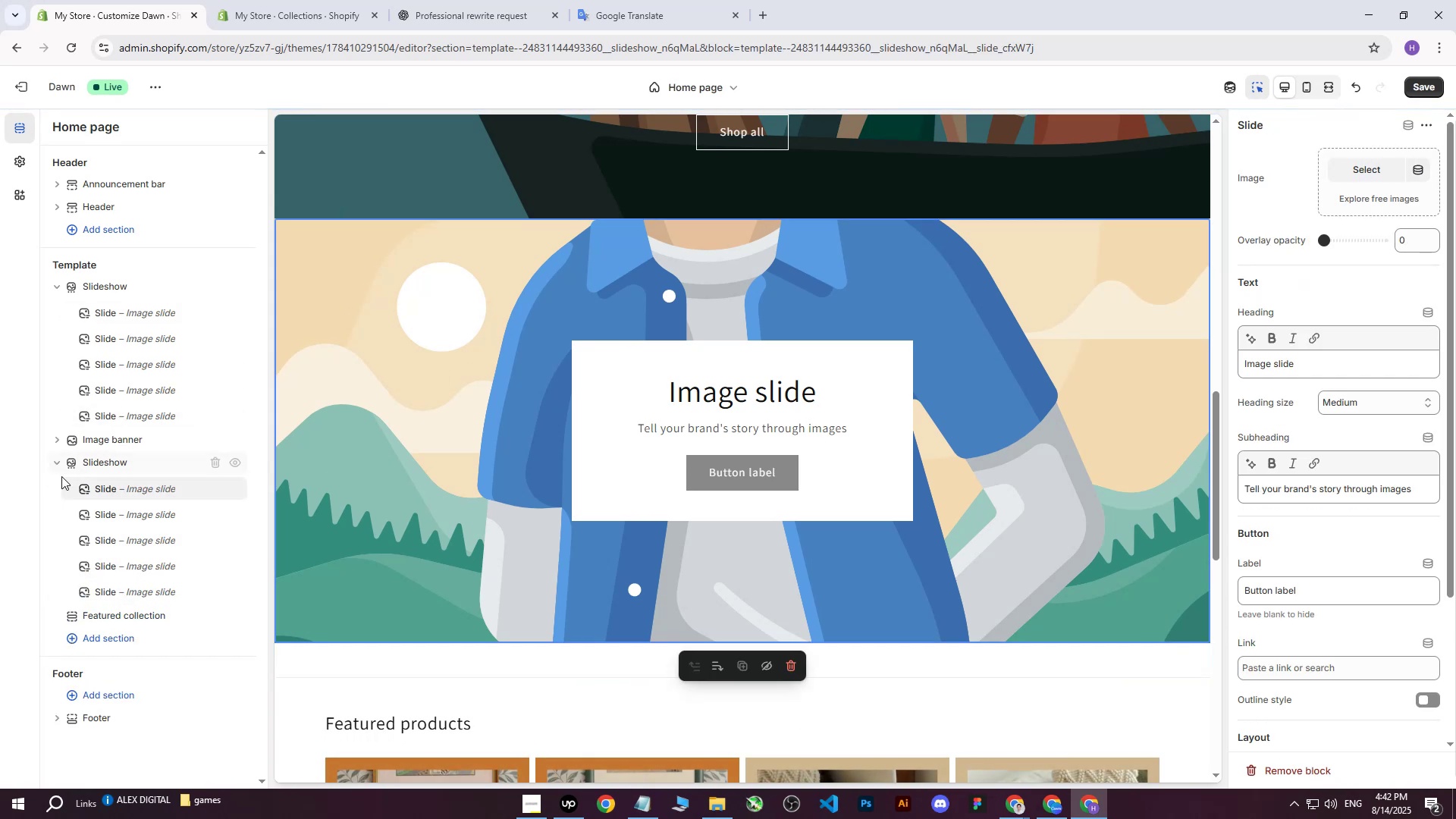 
left_click([56, 467])
 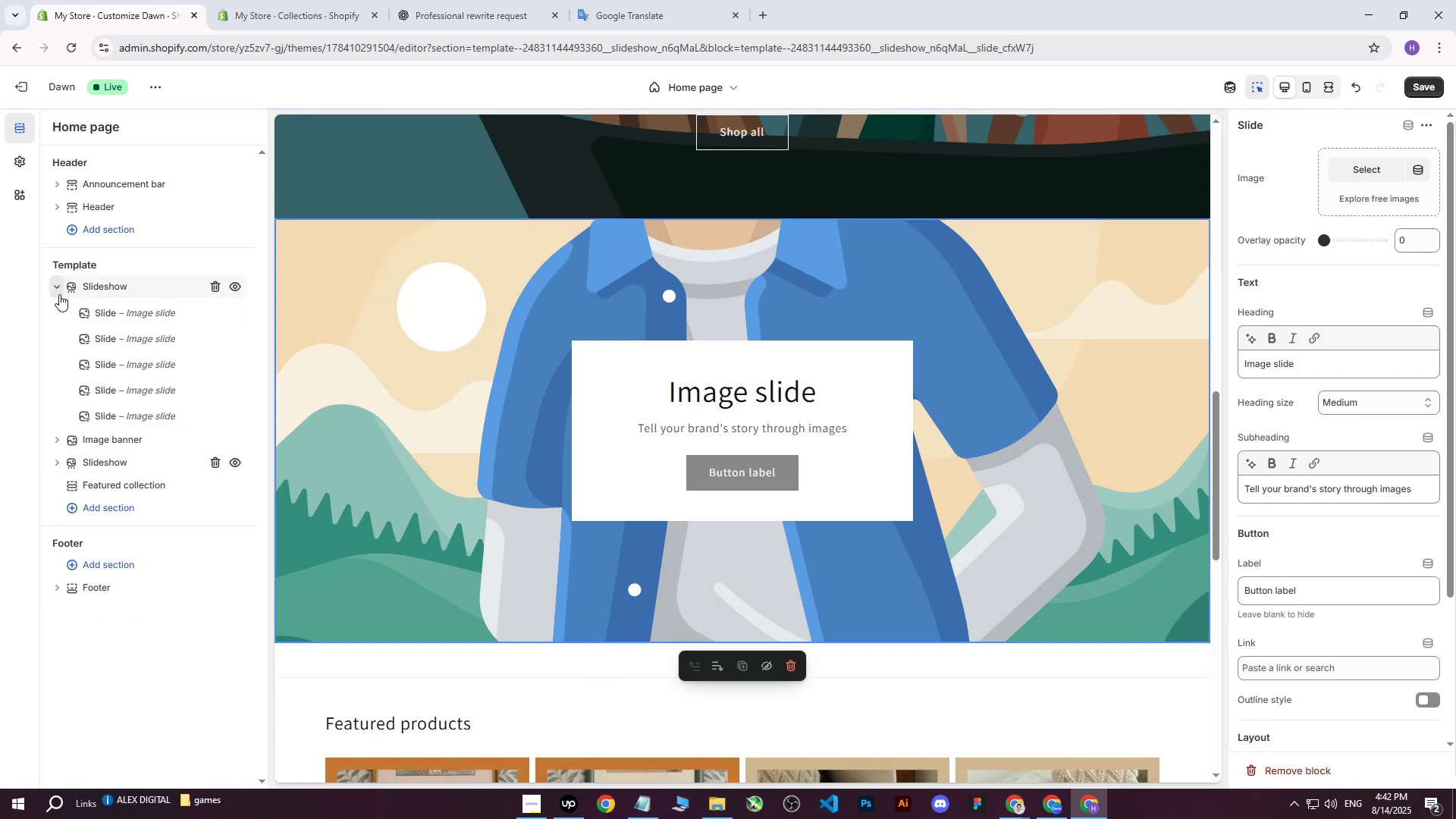 
scroll: coordinate [582, 484], scroll_direction: up, amount: 8.0
 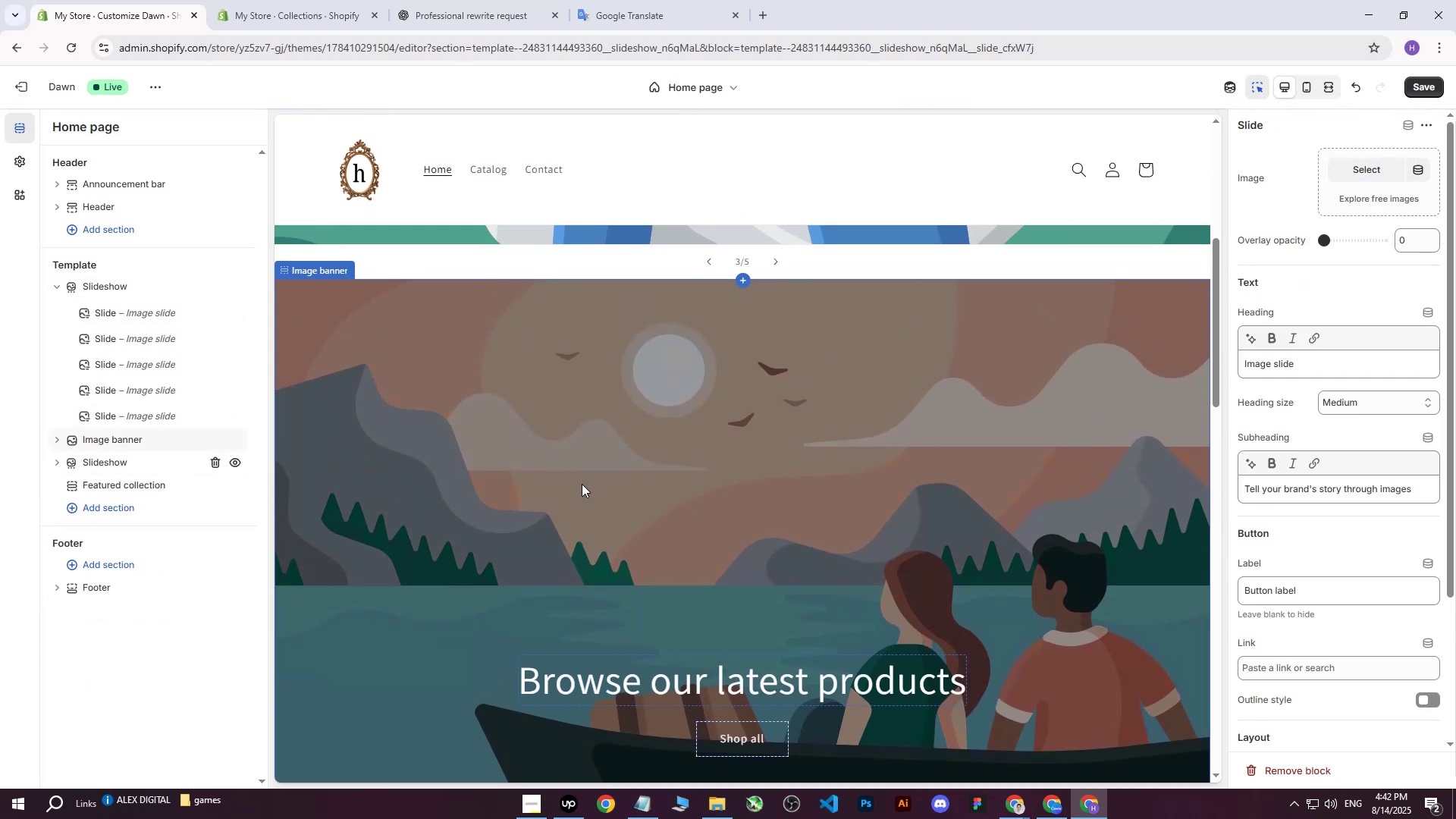 
scroll: coordinate [582, 484], scroll_direction: down, amount: 1.0
 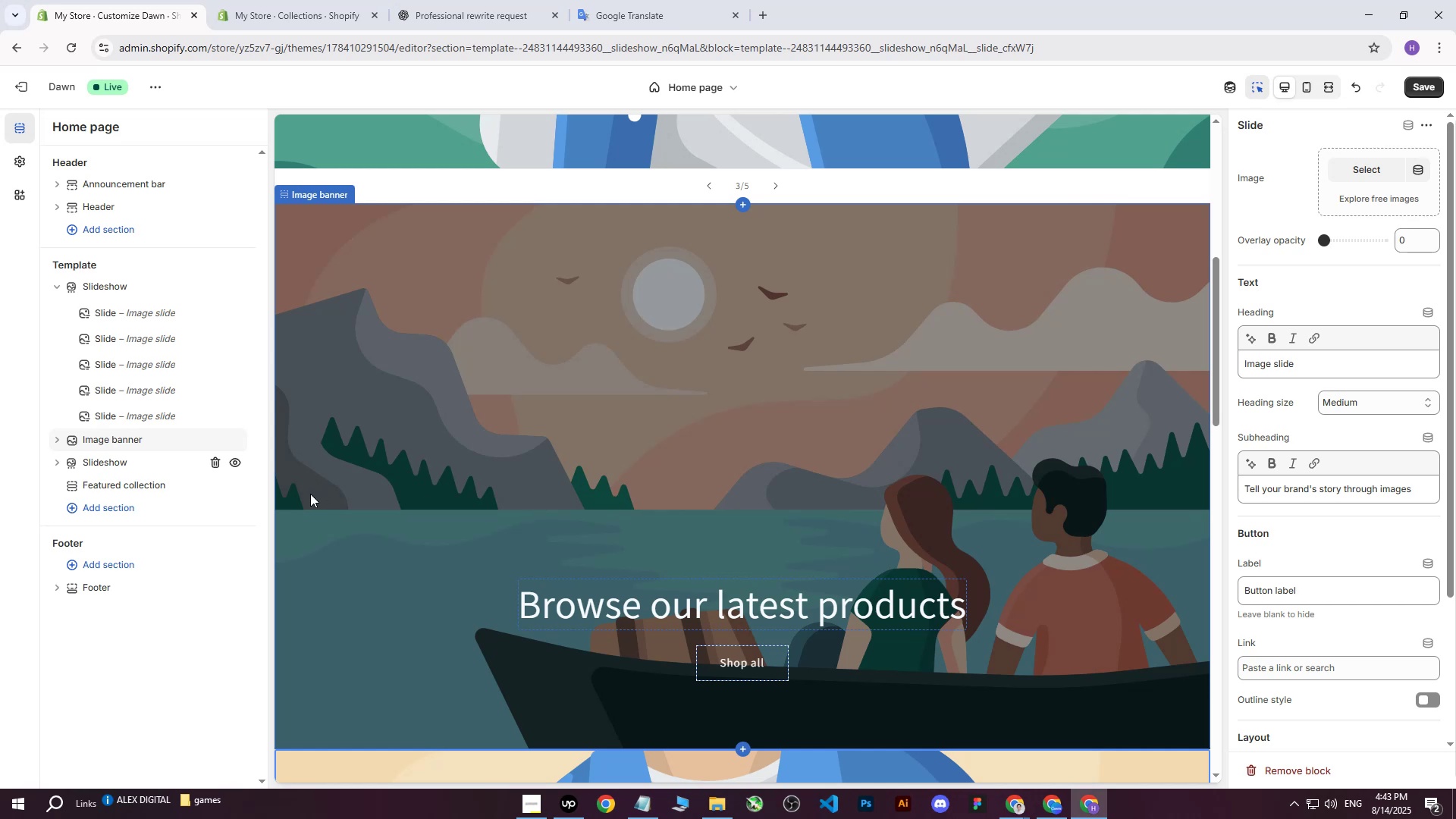 
wait(7.76)
 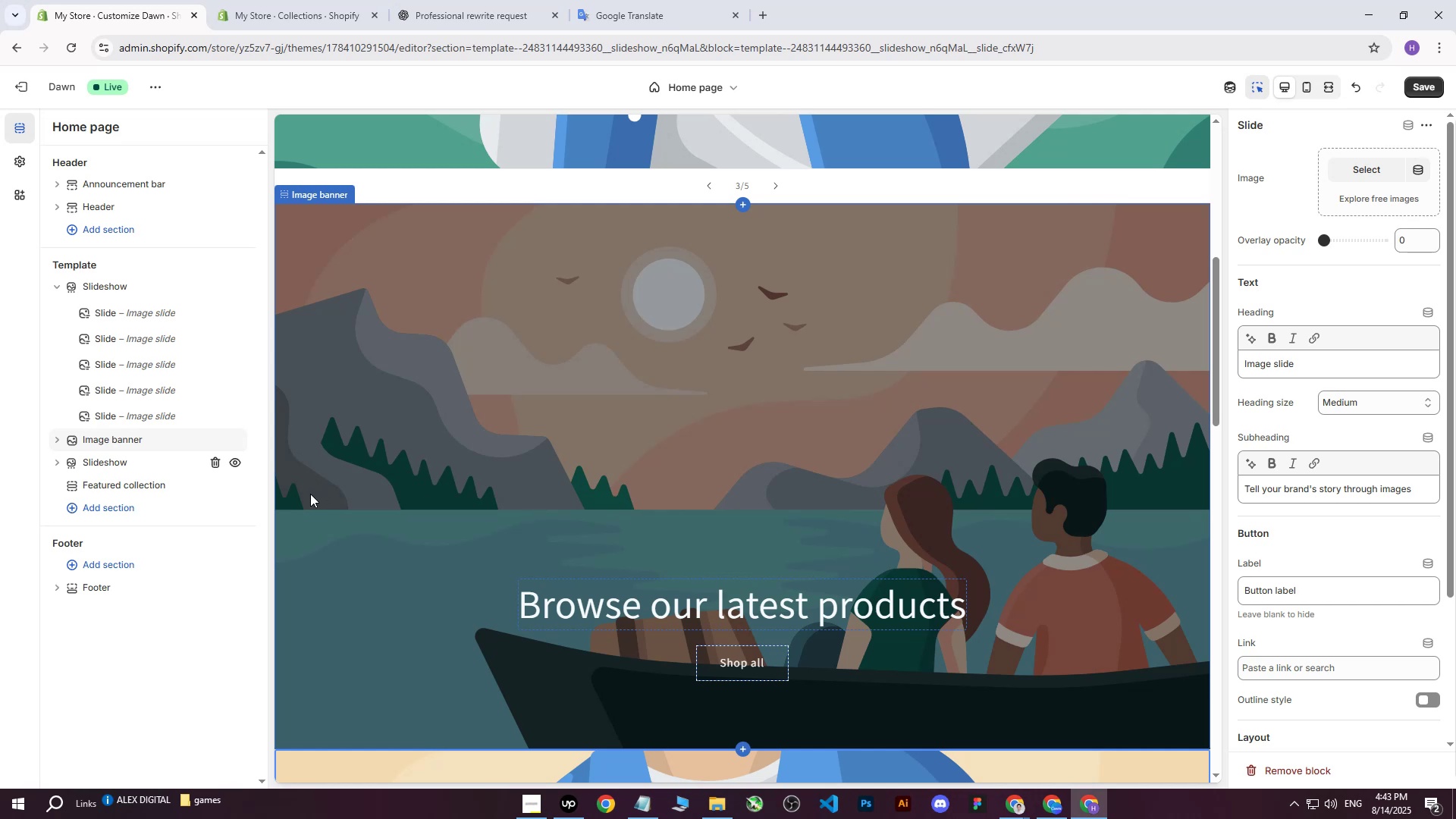 
scroll: coordinate [525, 441], scroll_direction: up, amount: 9.0
 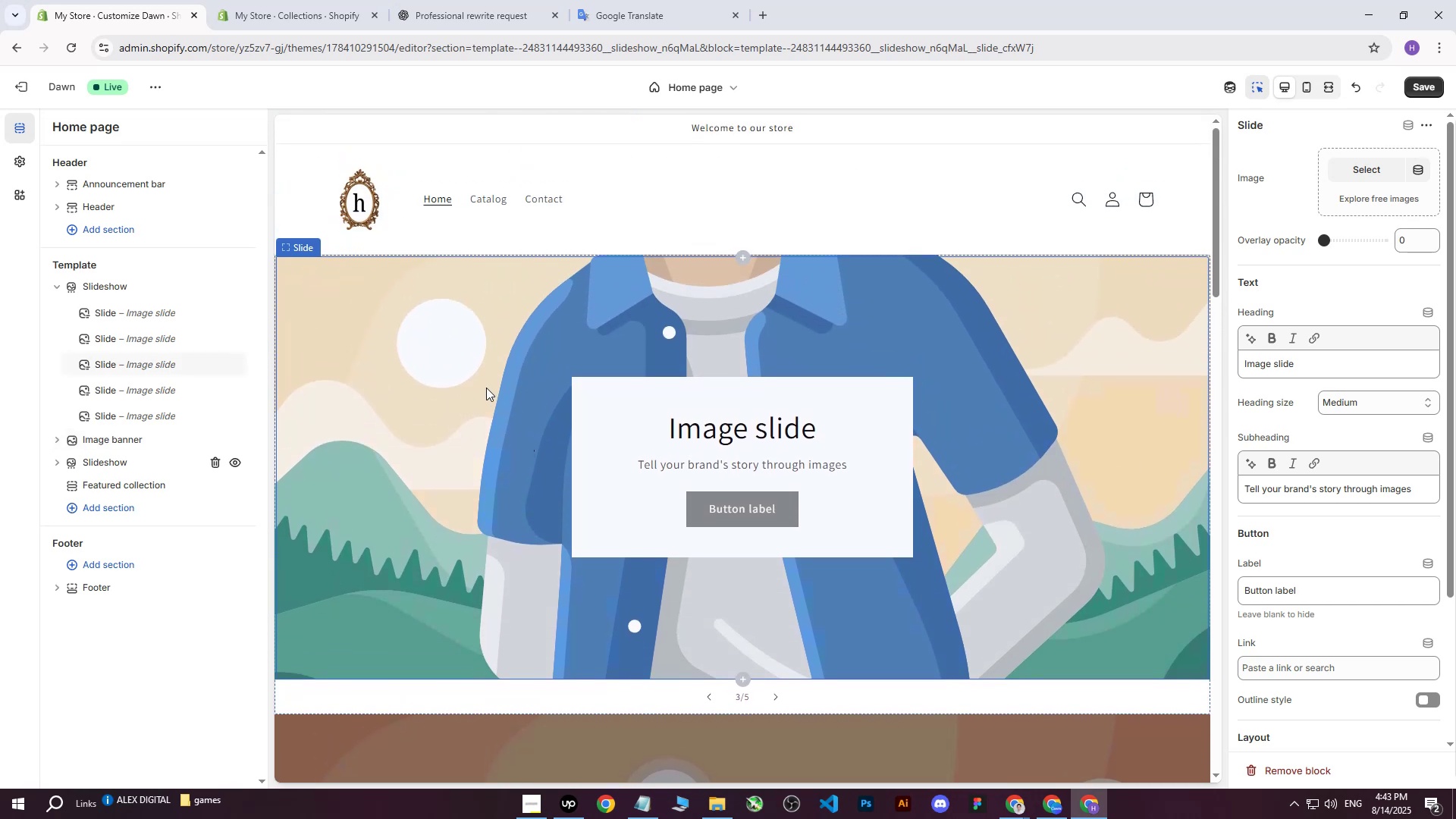 
left_click([486, 388])
 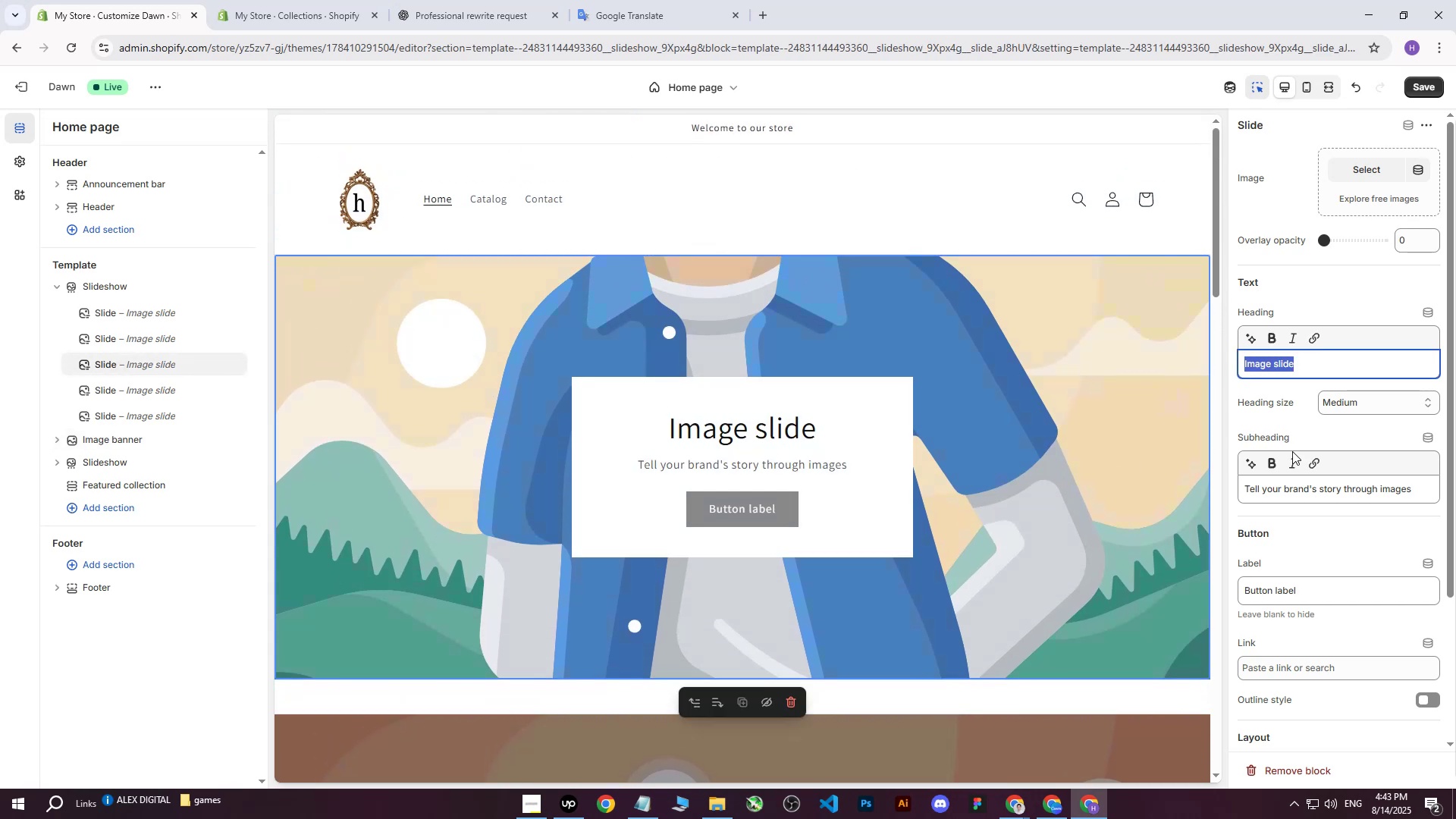 
scroll: coordinate [1365, 541], scroll_direction: down, amount: 3.0
 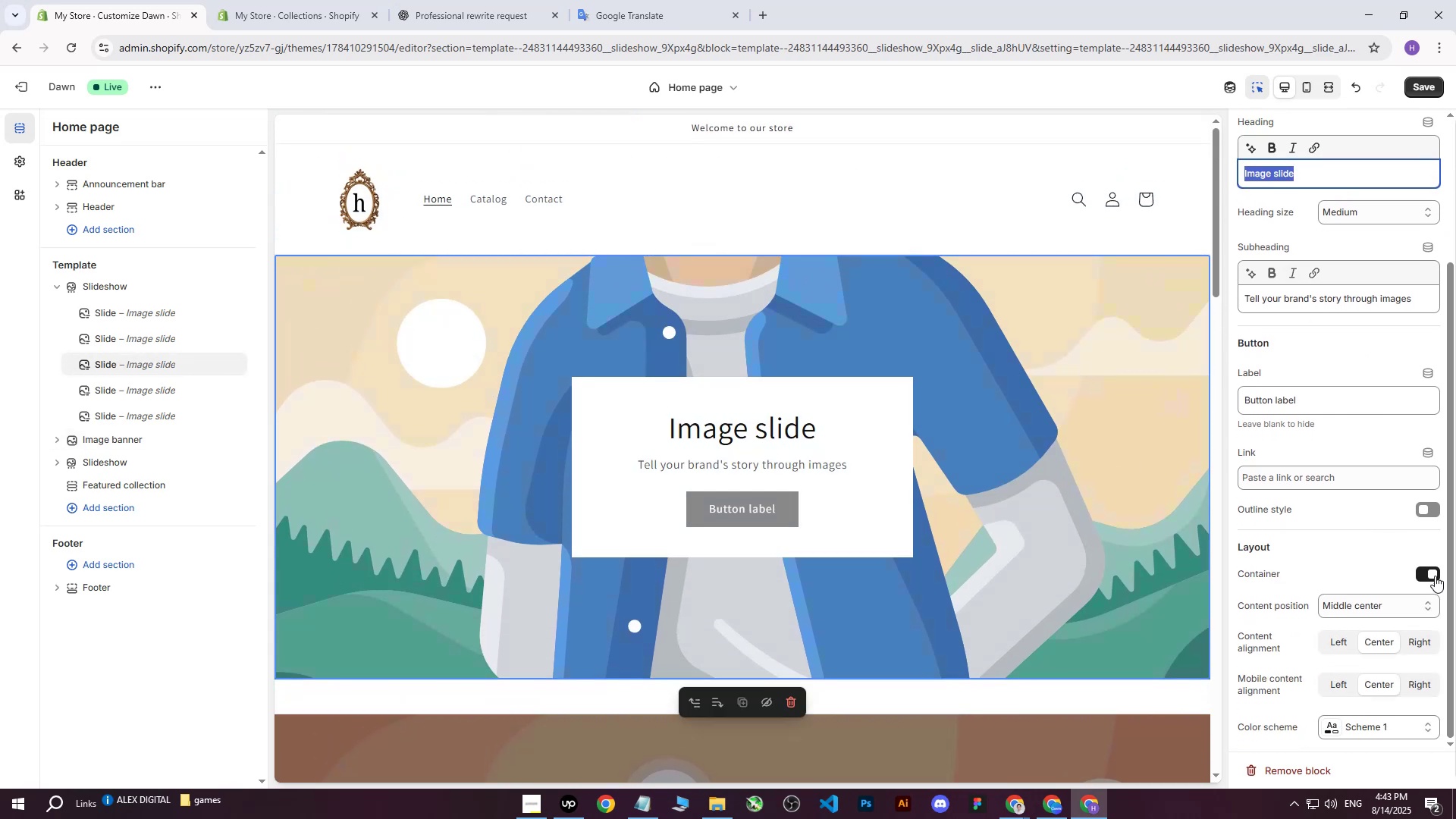 
left_click([1431, 574])
 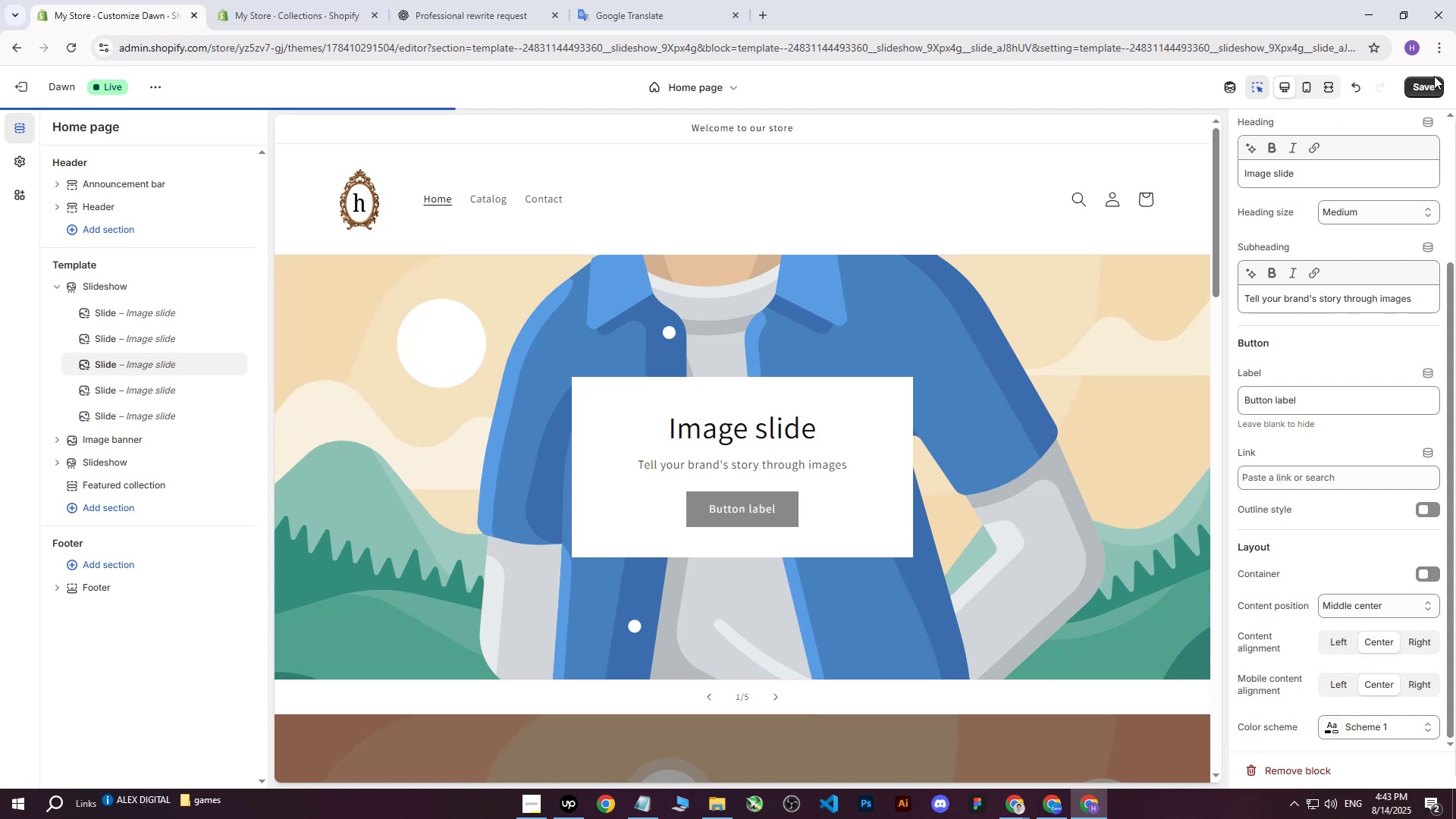 
left_click([1434, 76])
 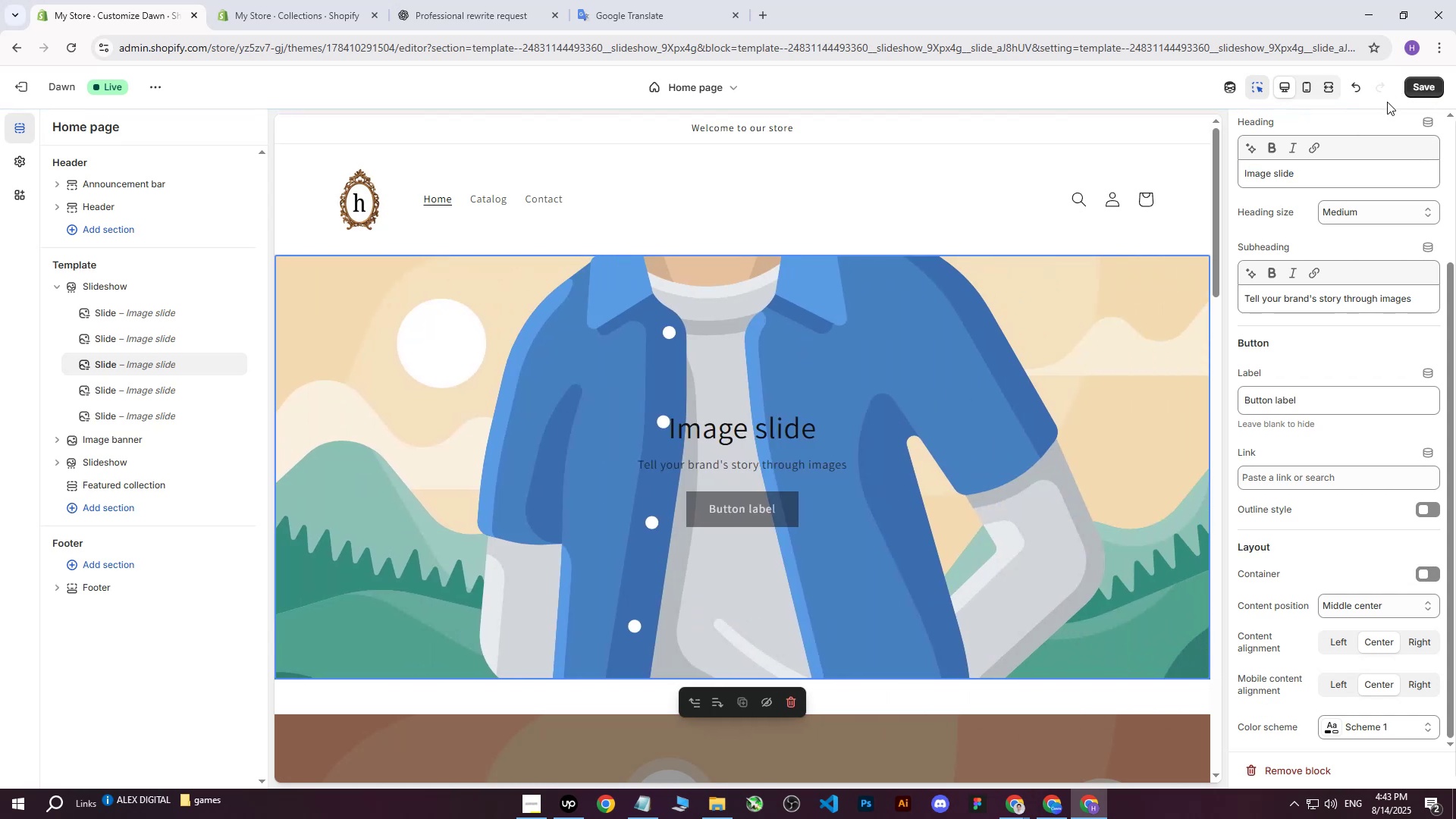 
wait(9.55)
 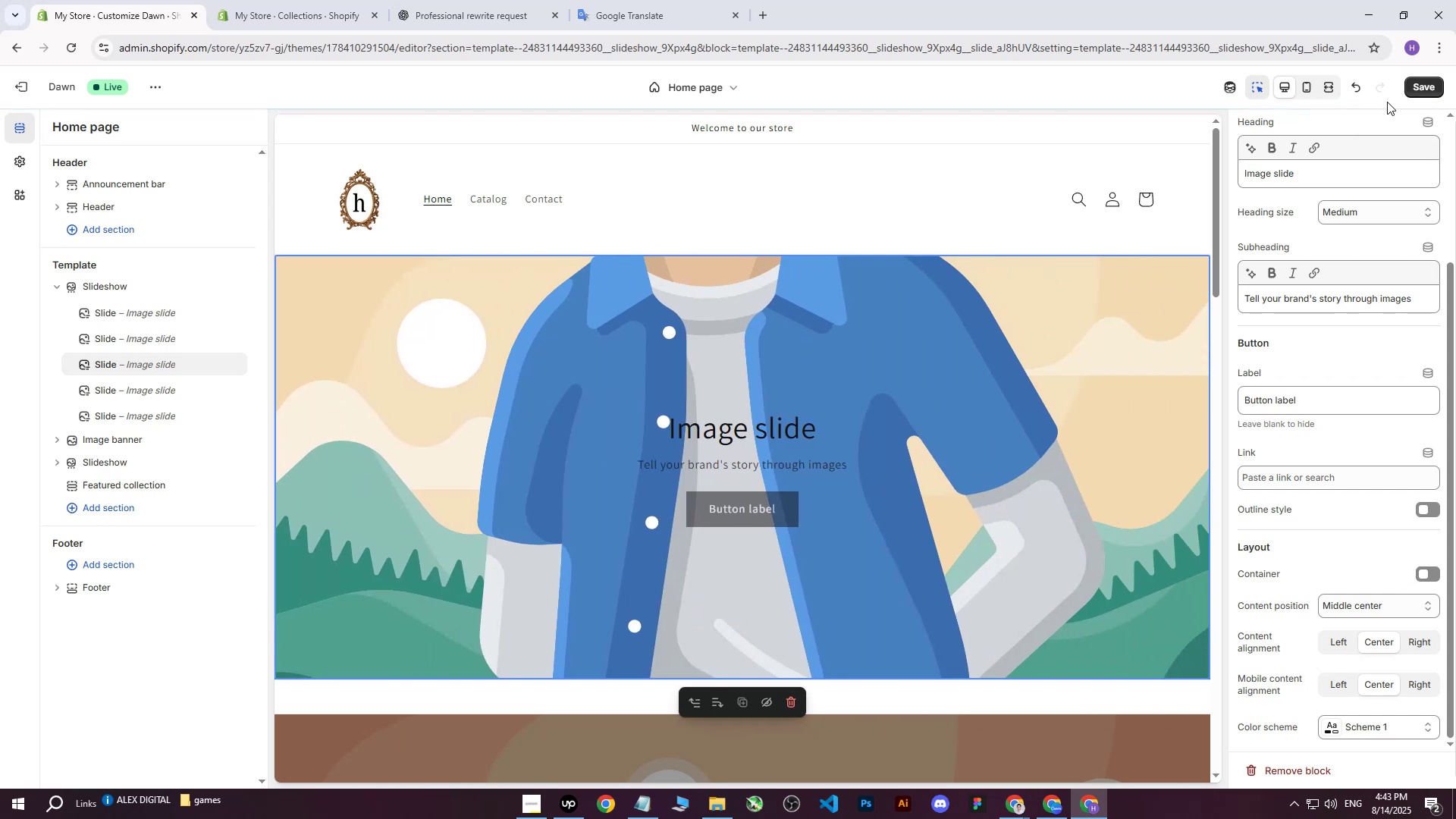 
left_click([1348, 606])
 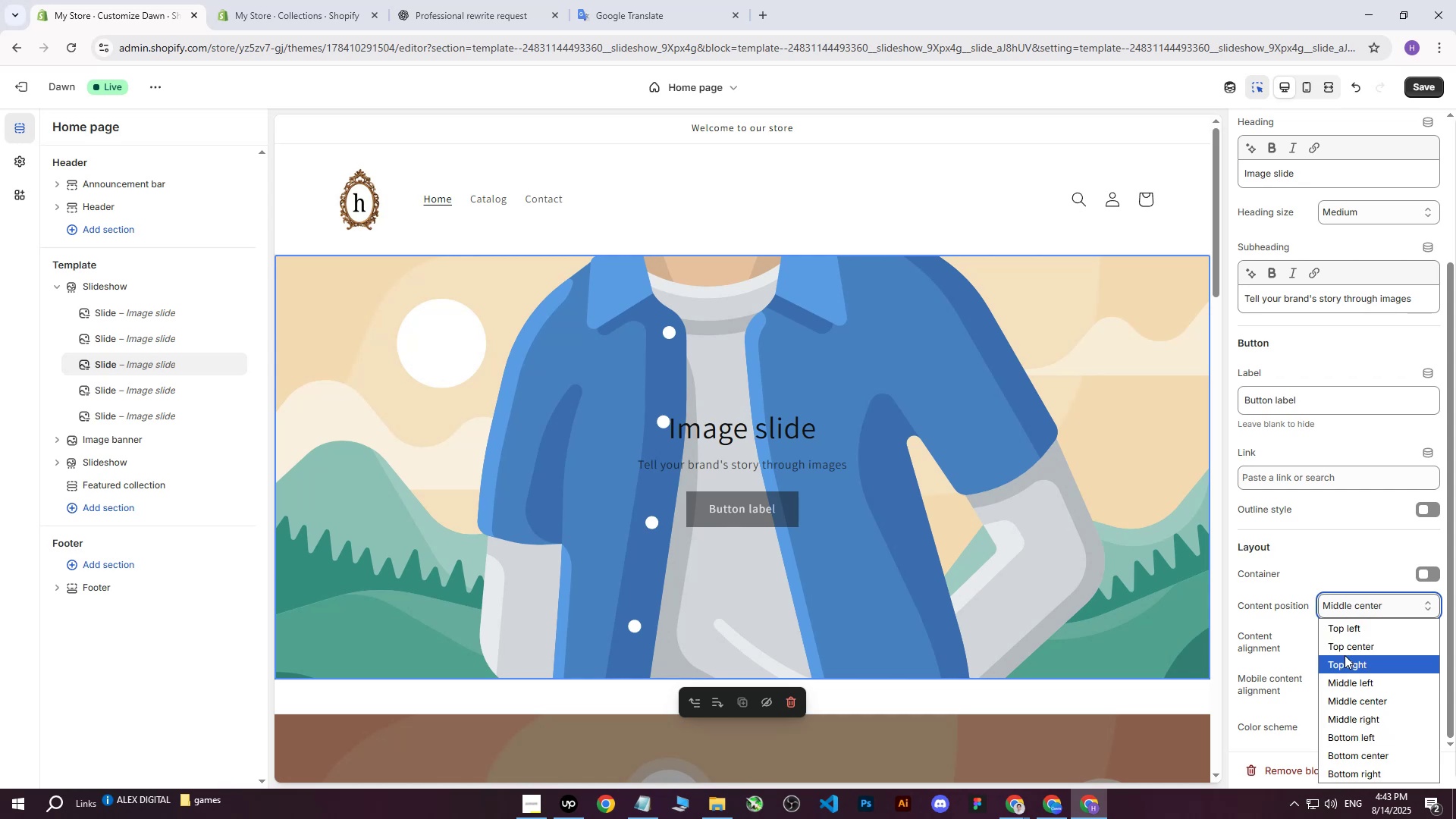 
left_click([1346, 630])
 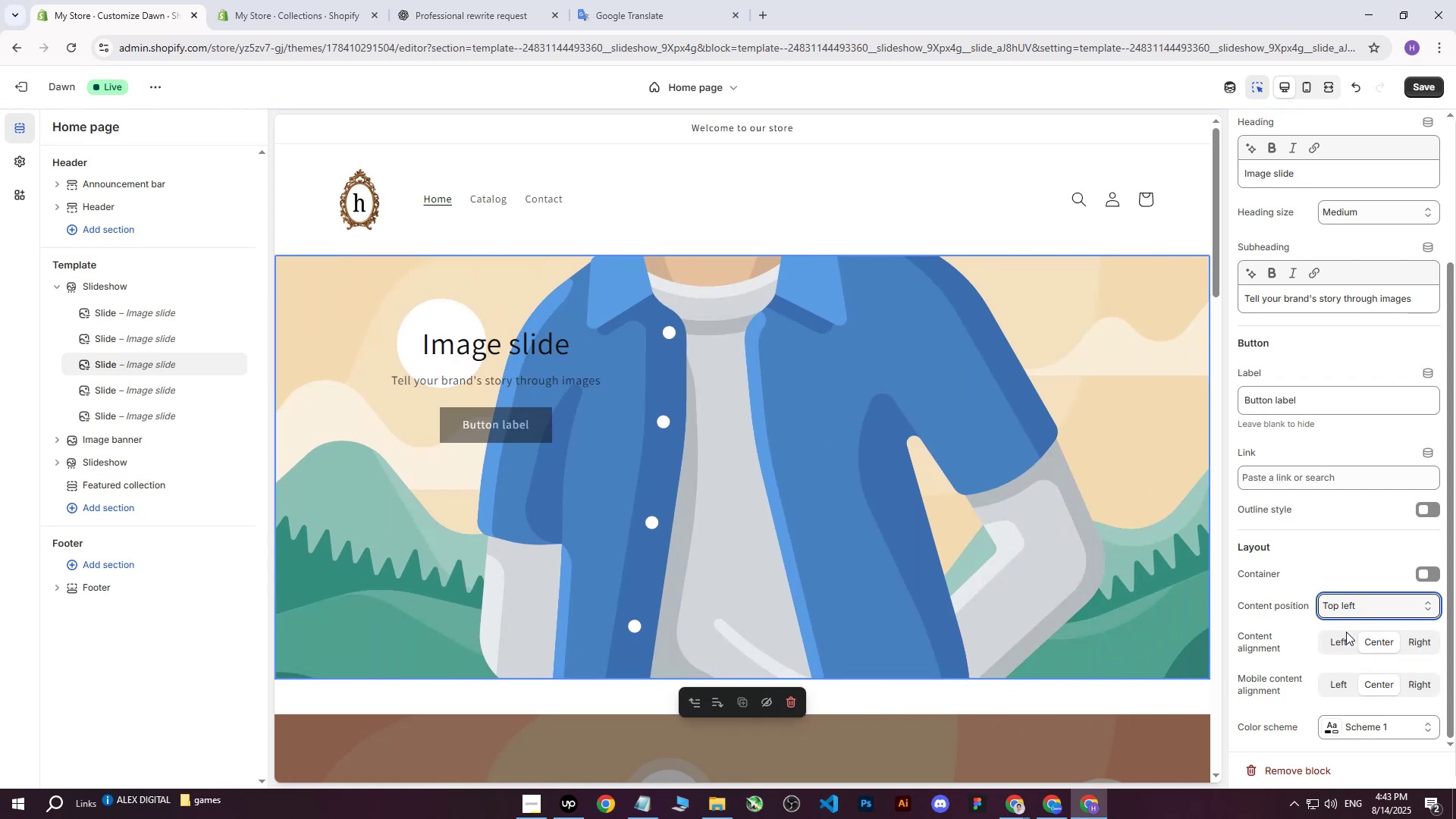 
left_click([1337, 605])
 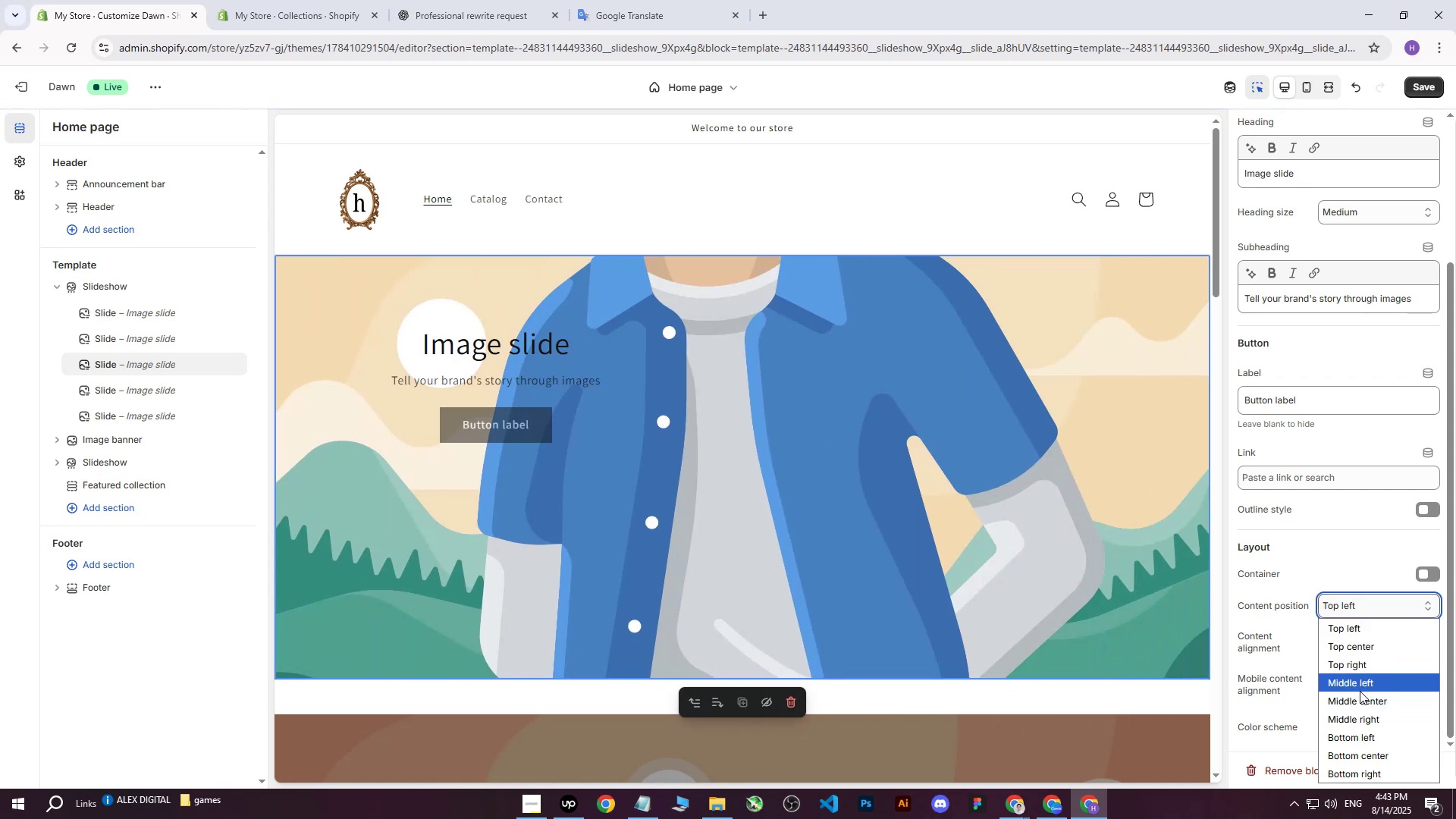 
left_click([1361, 681])
 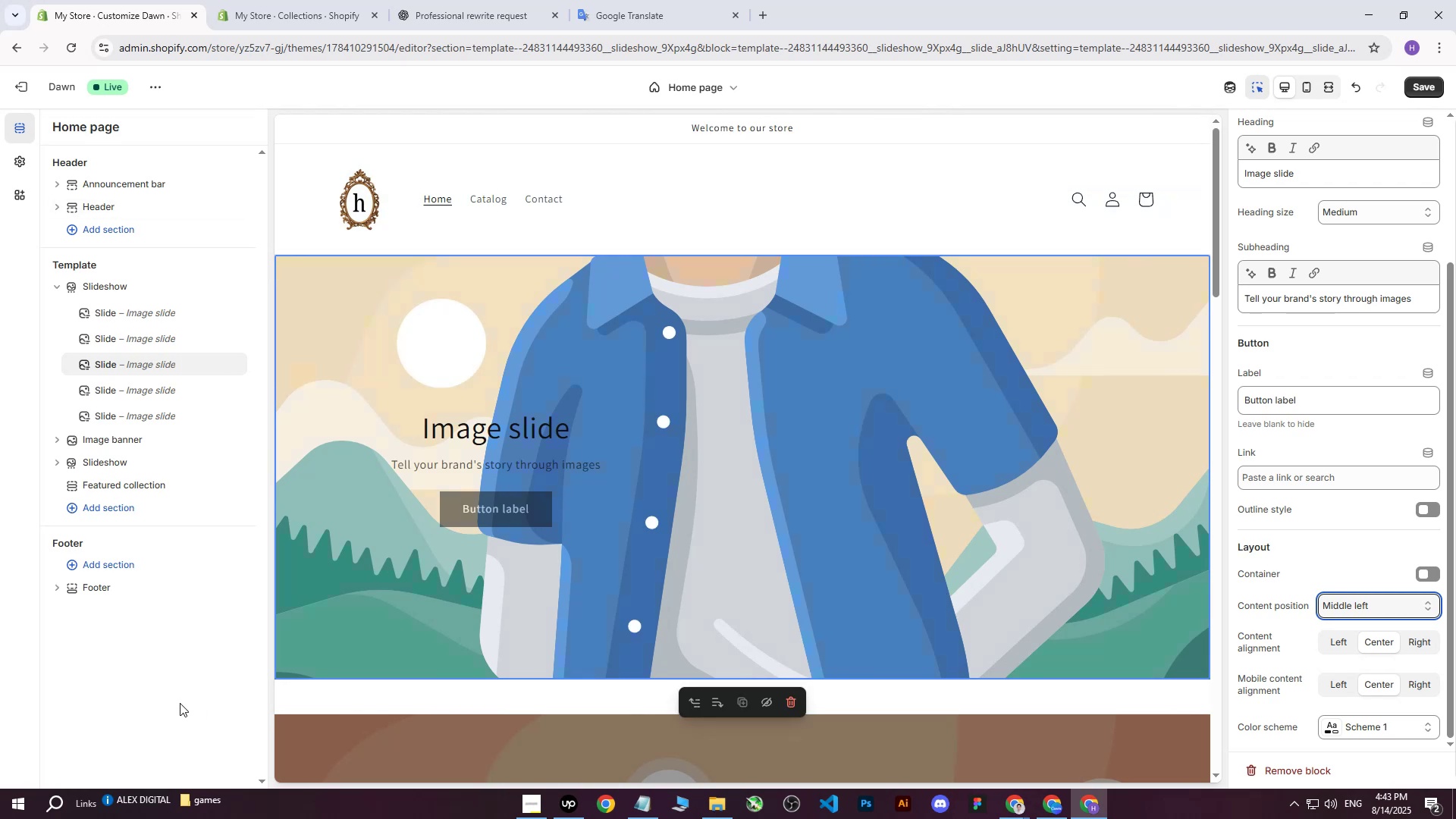 
wait(13.89)
 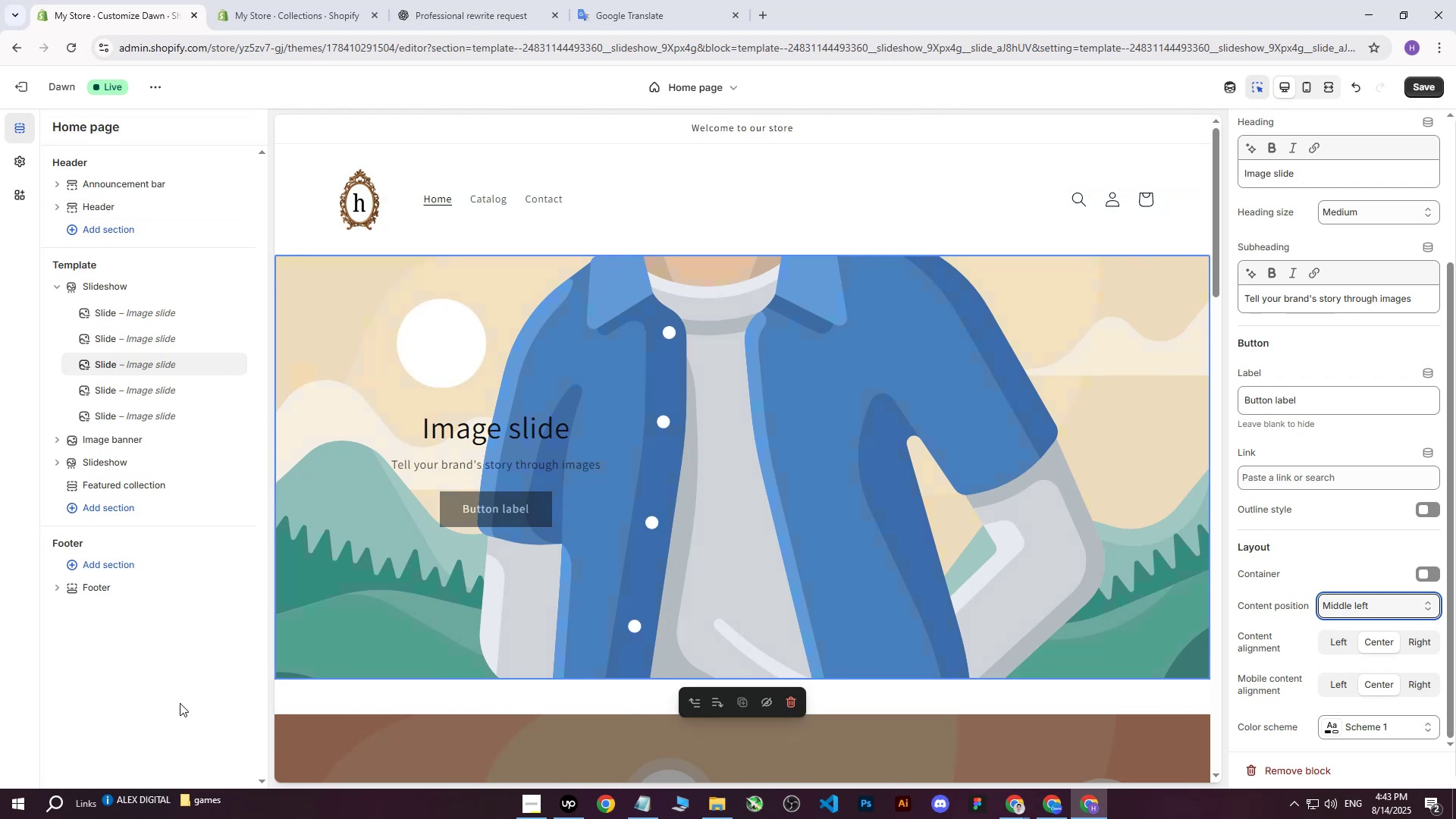 
left_click([312, 0])
 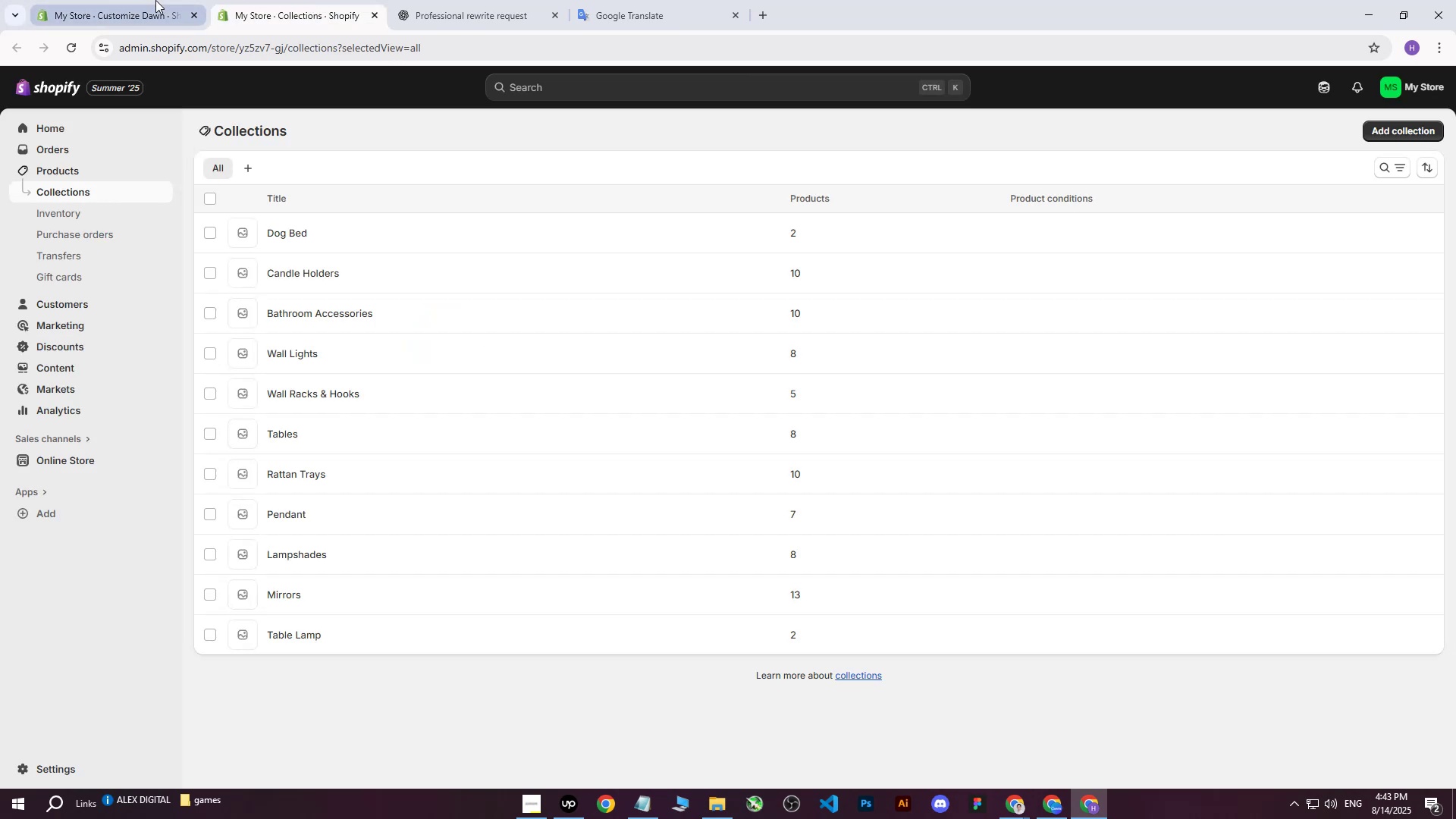 
left_click([152, 0])
 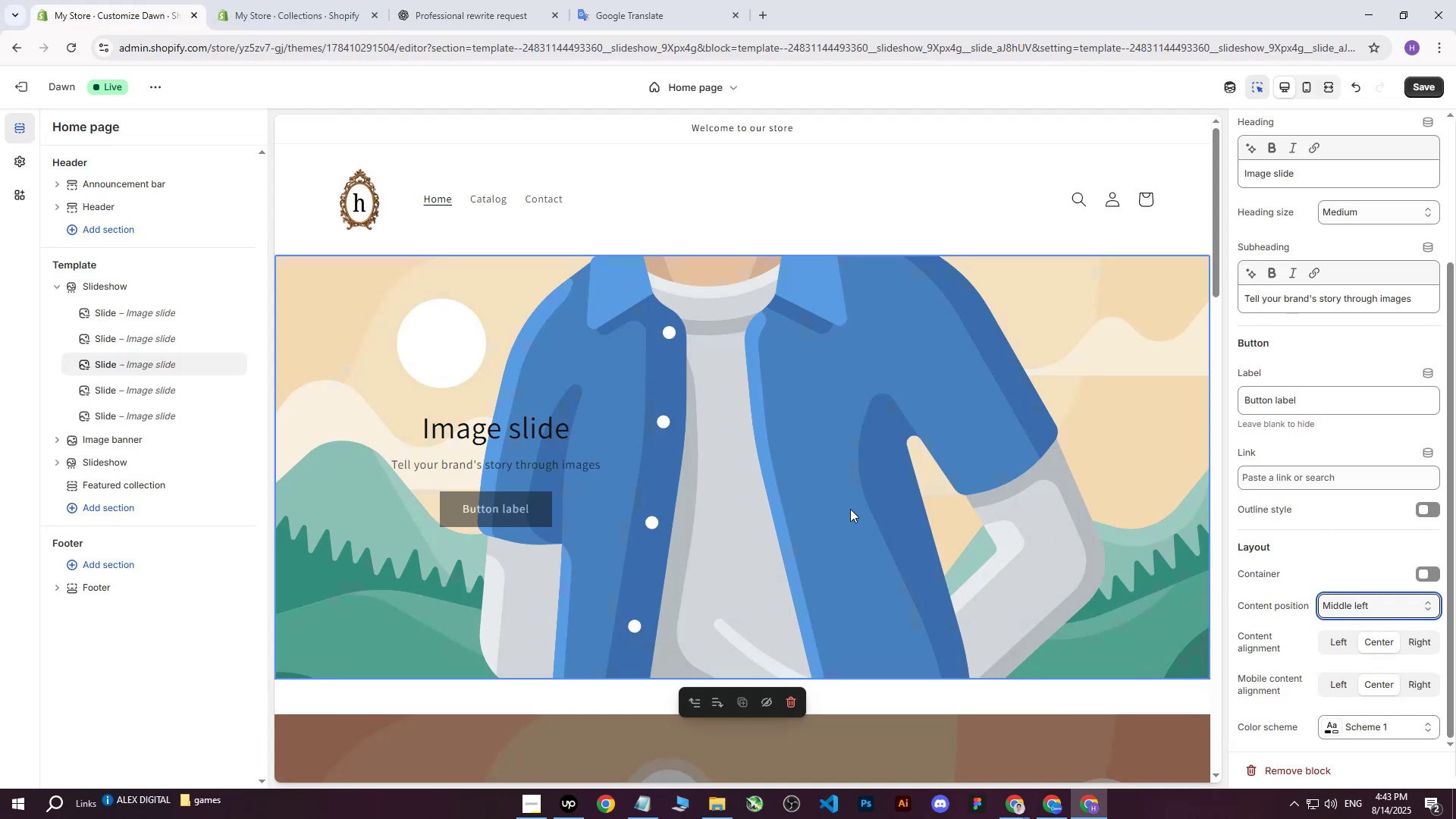 
wait(6.99)
 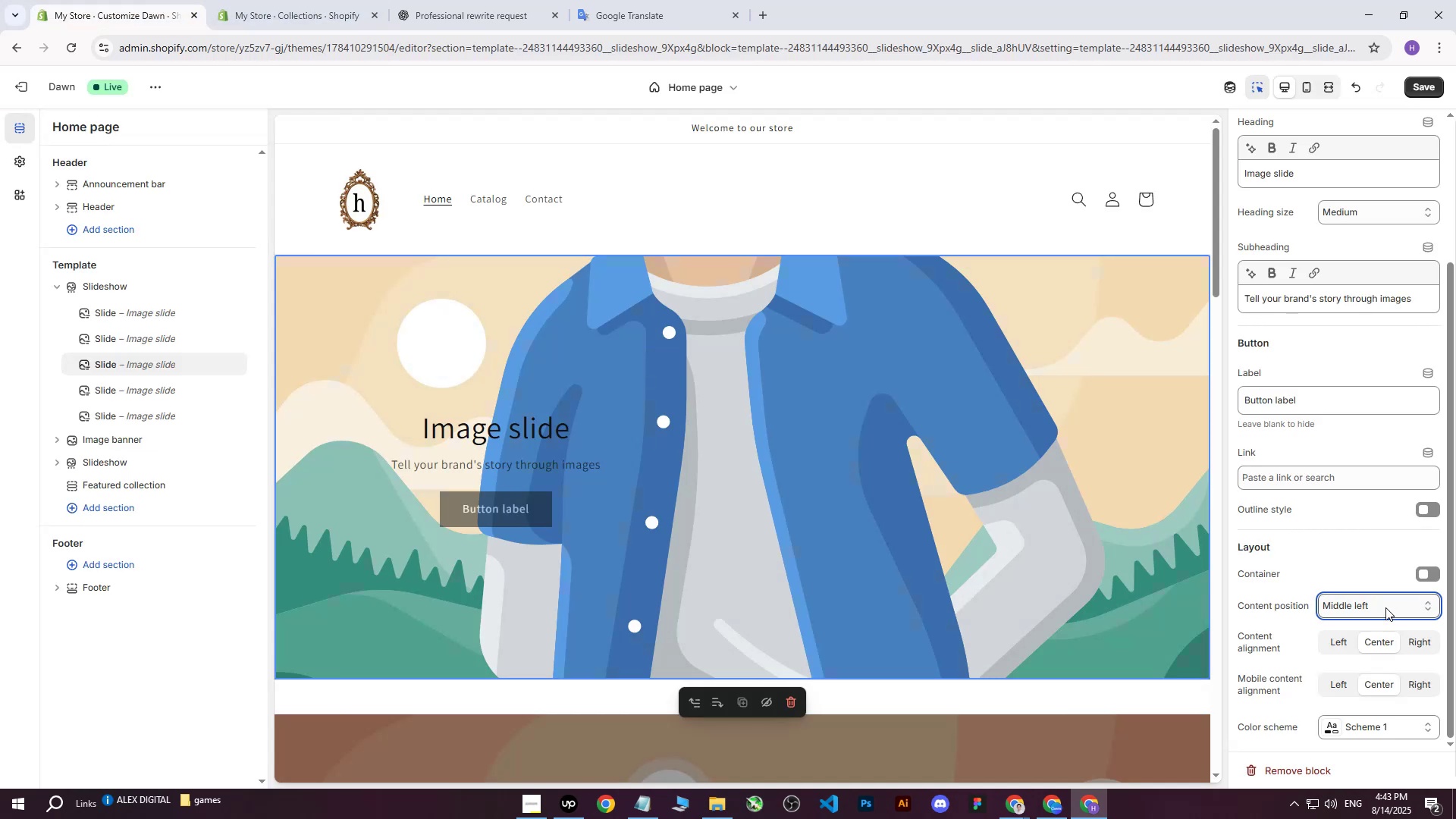 
left_click([233, 0])
 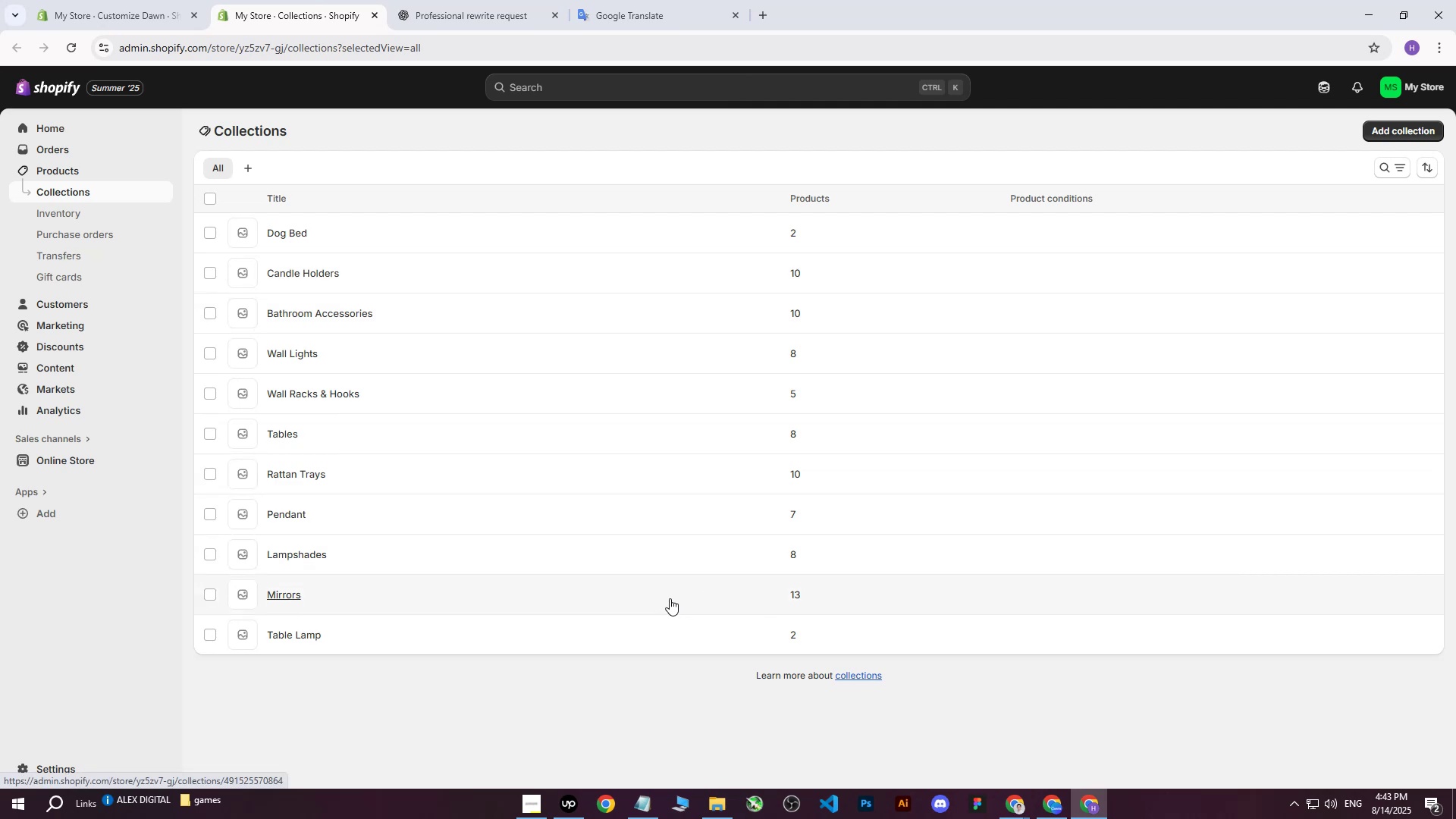 
left_click([124, 0])
 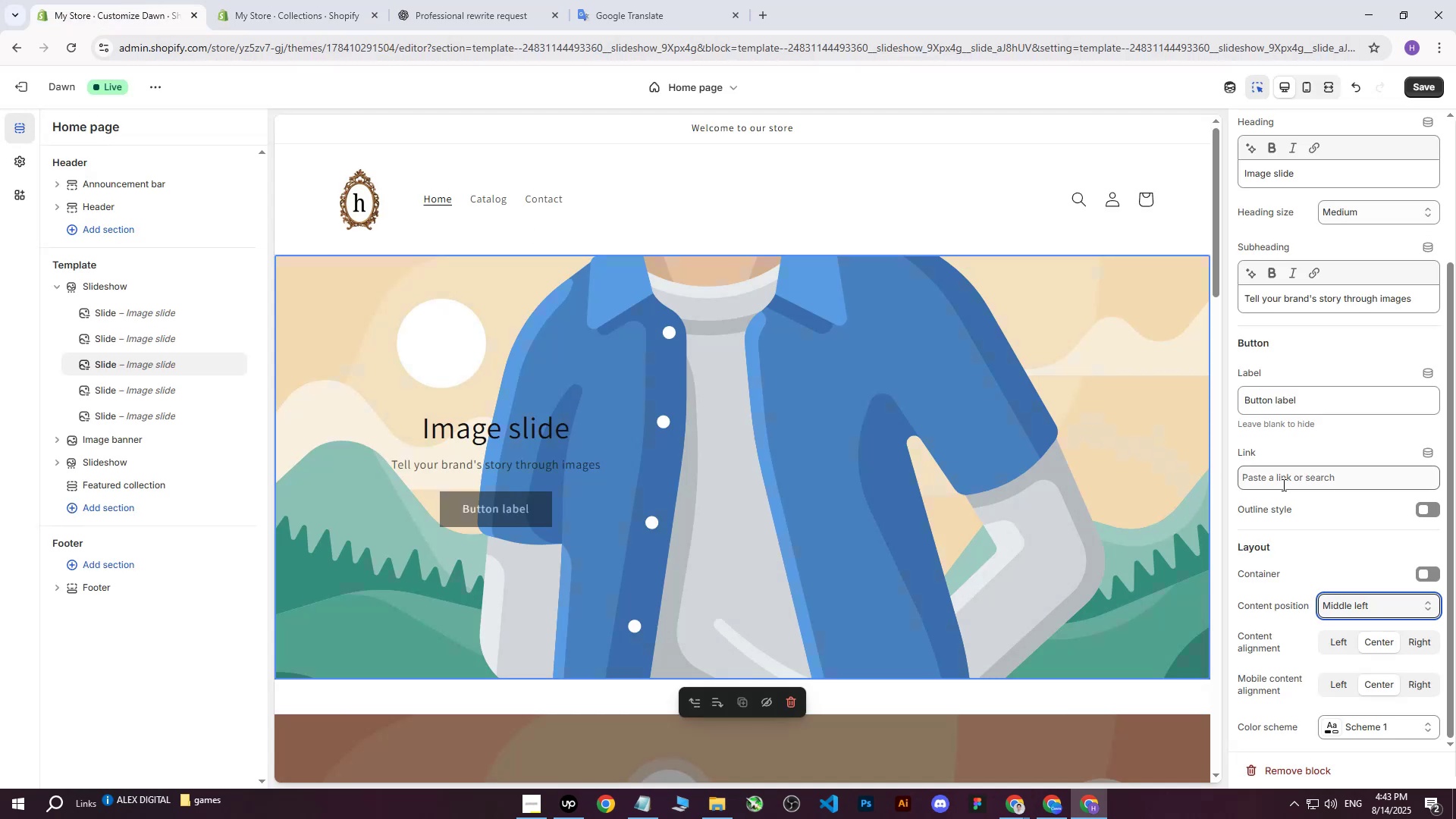 
left_click([1308, 302])
 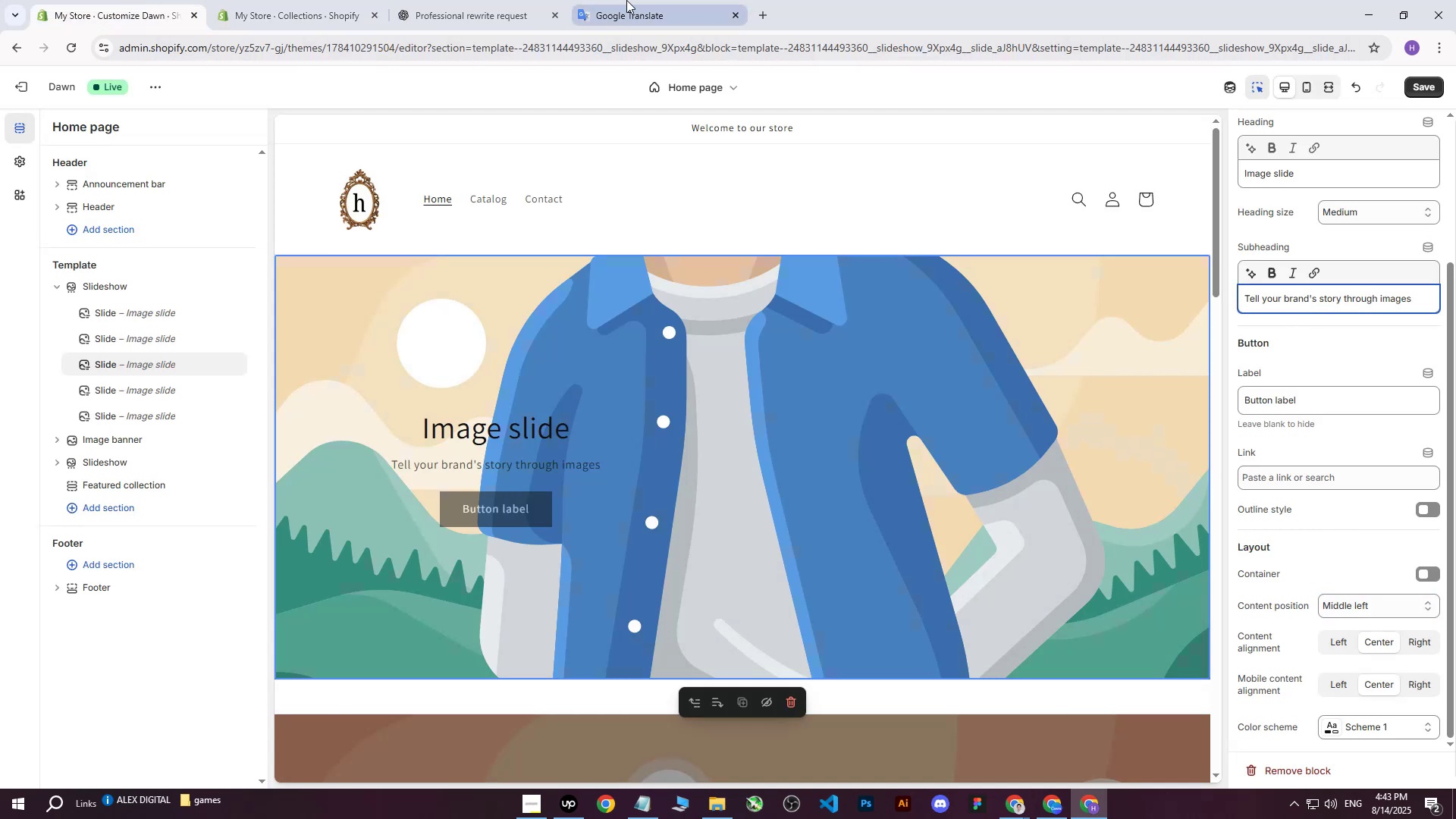 
left_click([537, 0])
 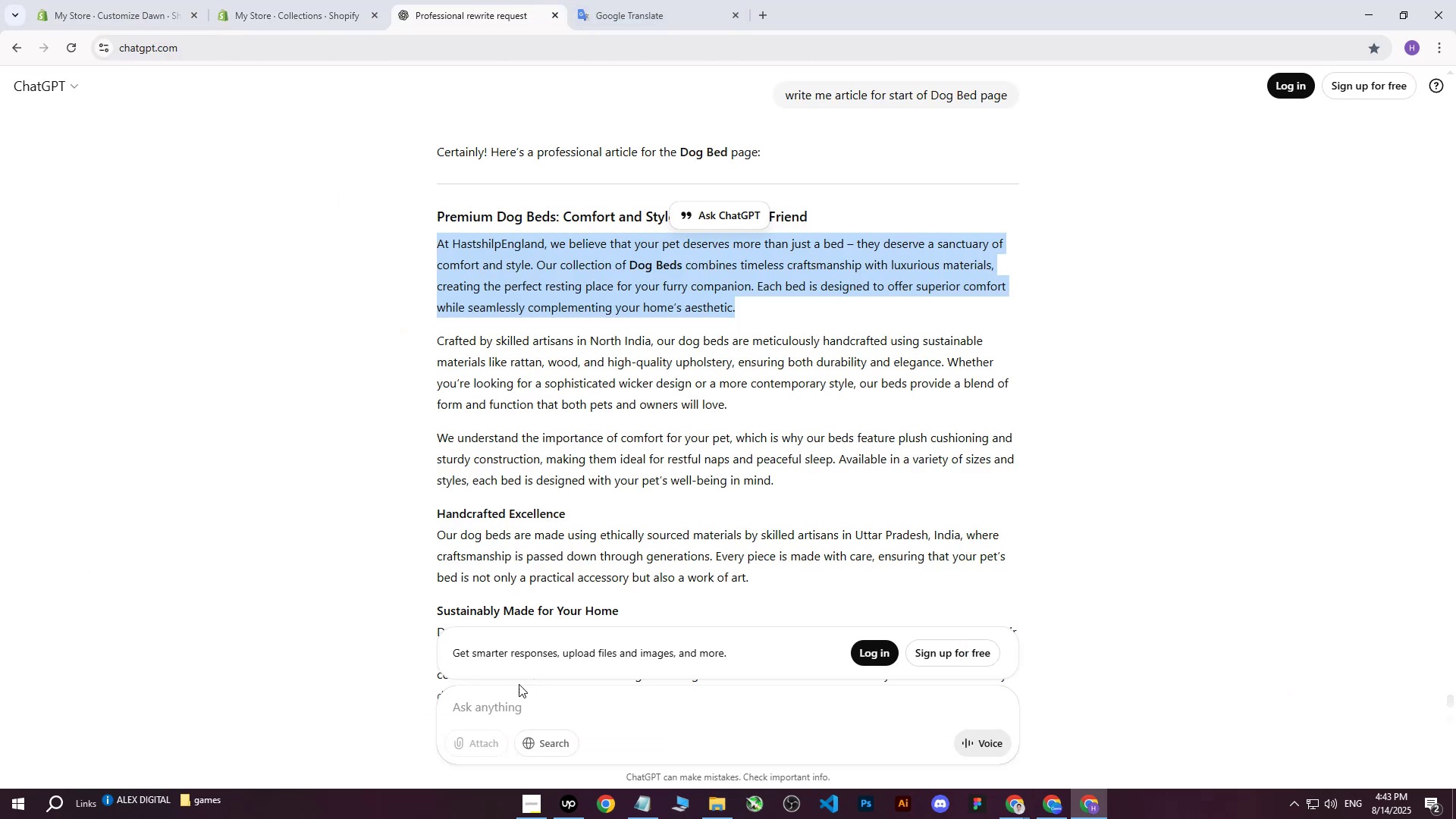 
left_click([493, 714])
 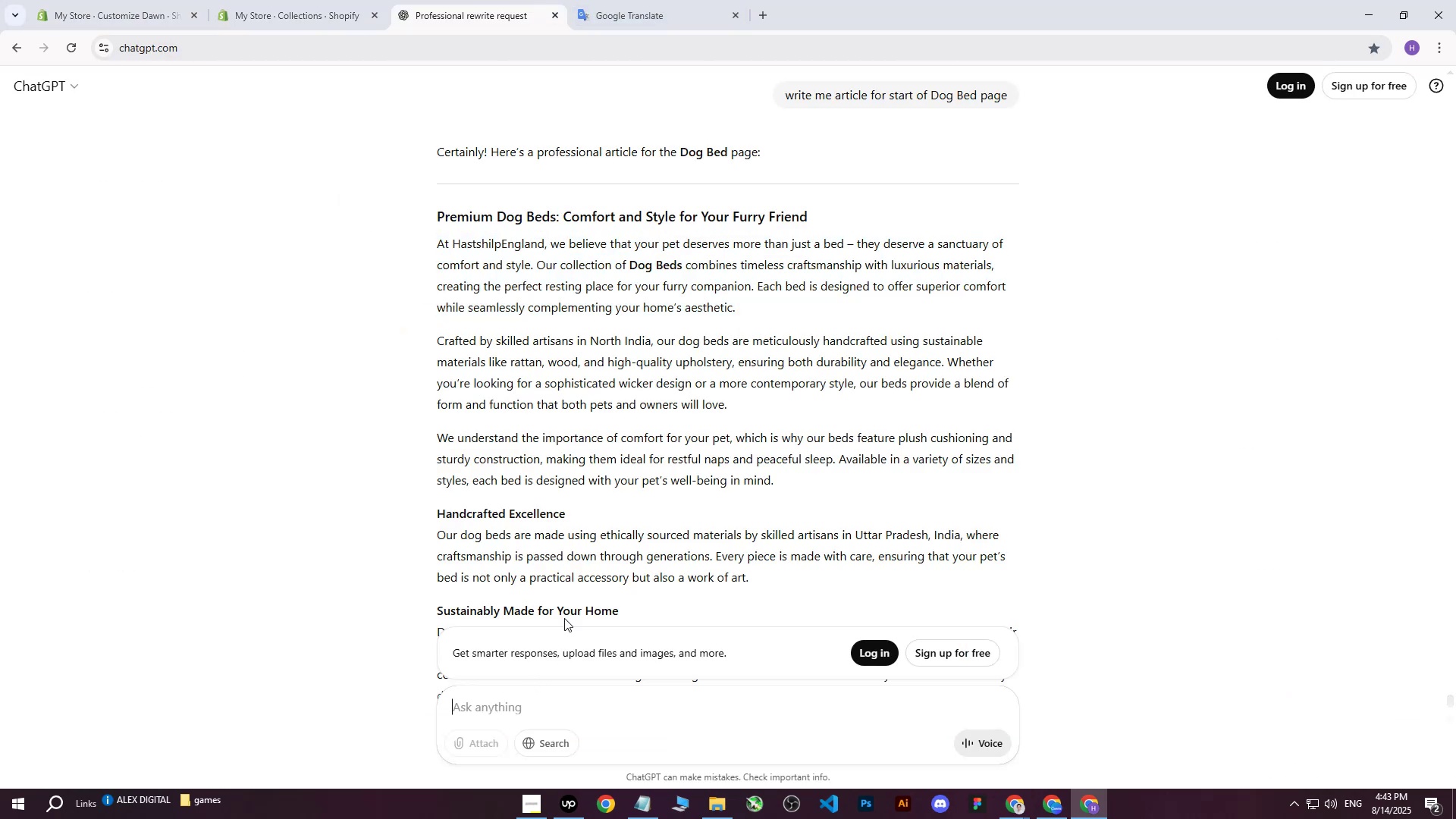 
scroll: coordinate [654, 463], scroll_direction: down, amount: 13.0
 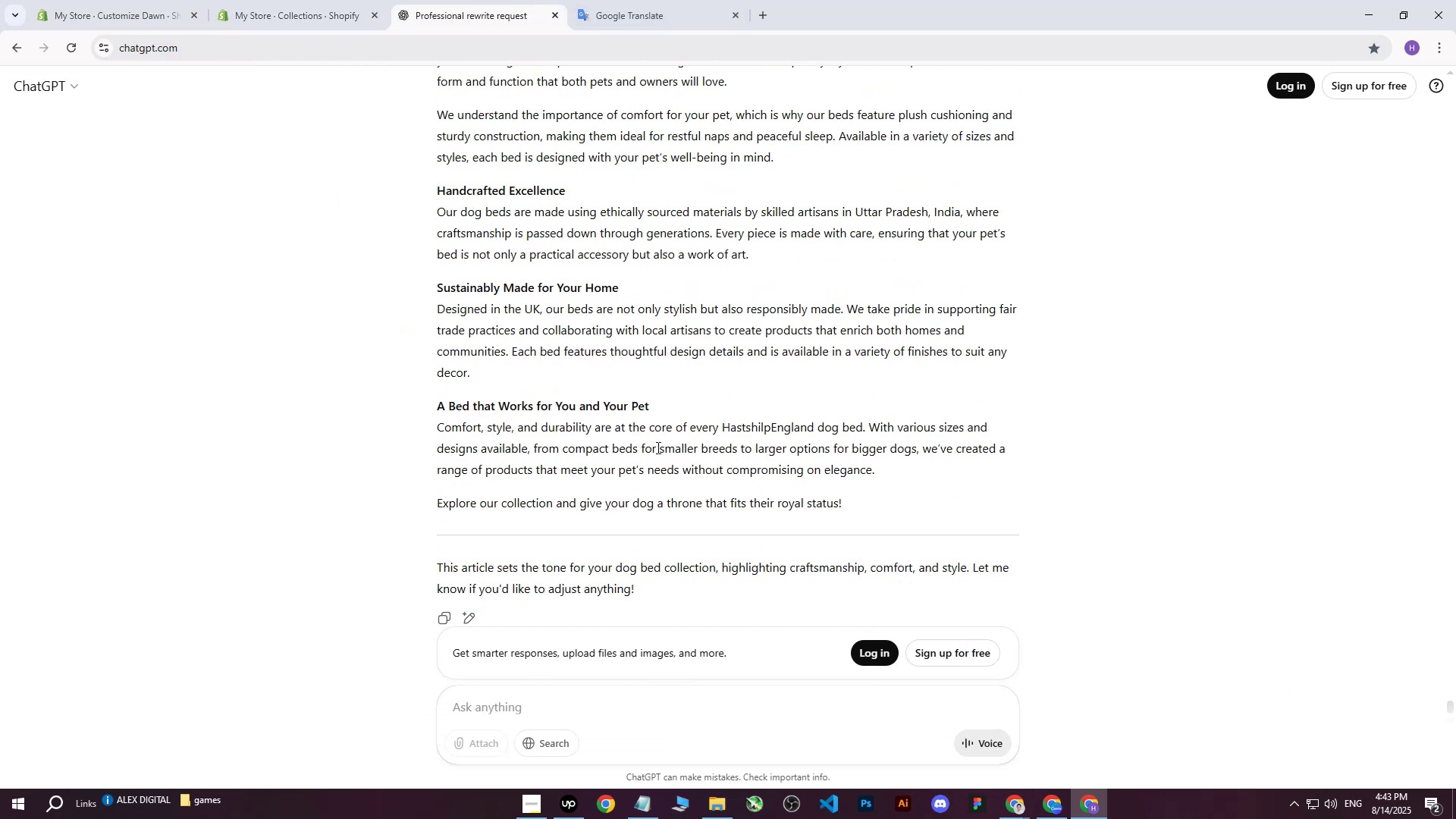 
type(write me some attractive text )
key(Backspace)
key(Backspace)
key(Backspace)
key(Backspace)
key(Backspace)
type(heading and body for first slider for shopify store )
 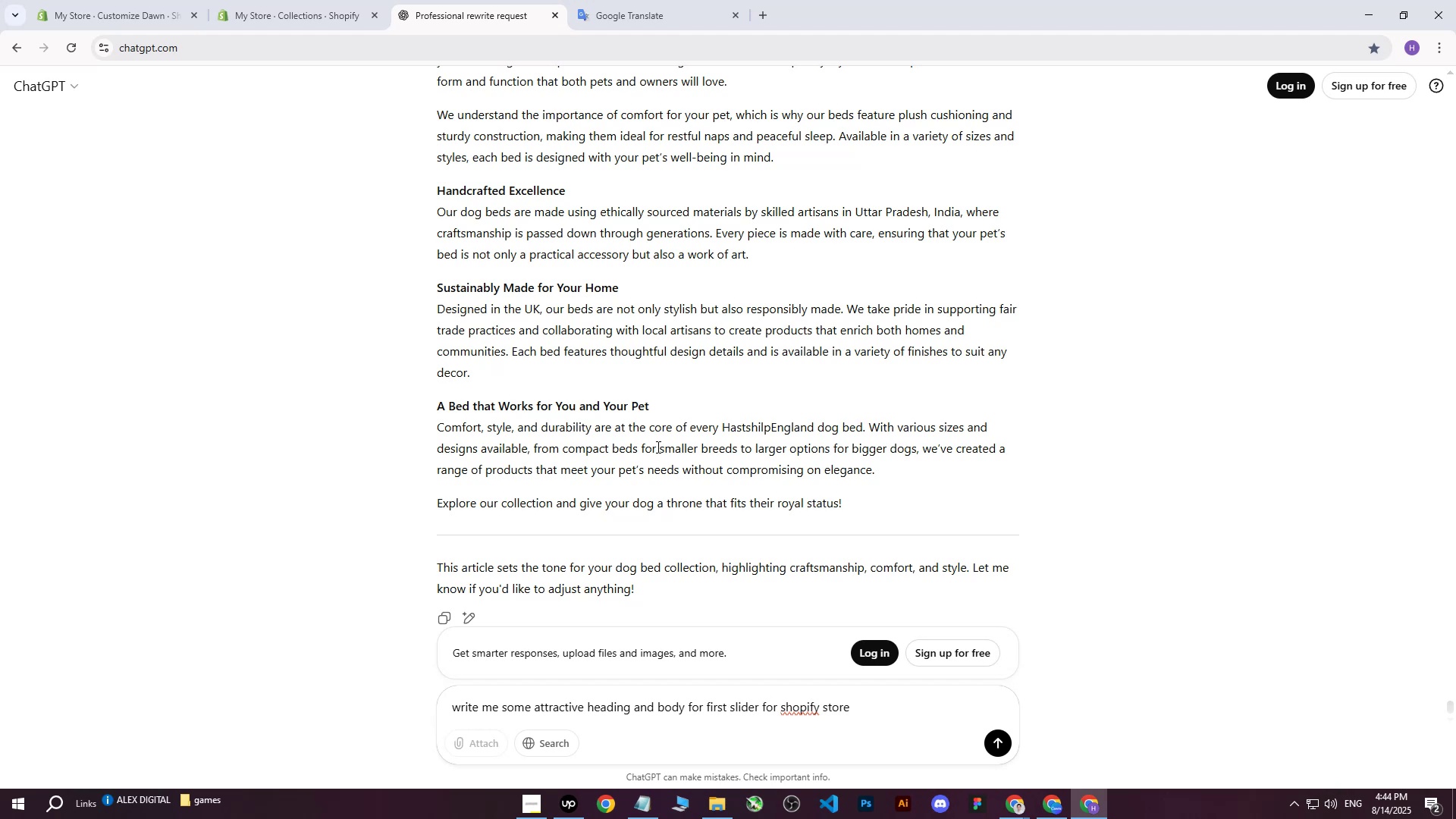 
wait(5.56)
 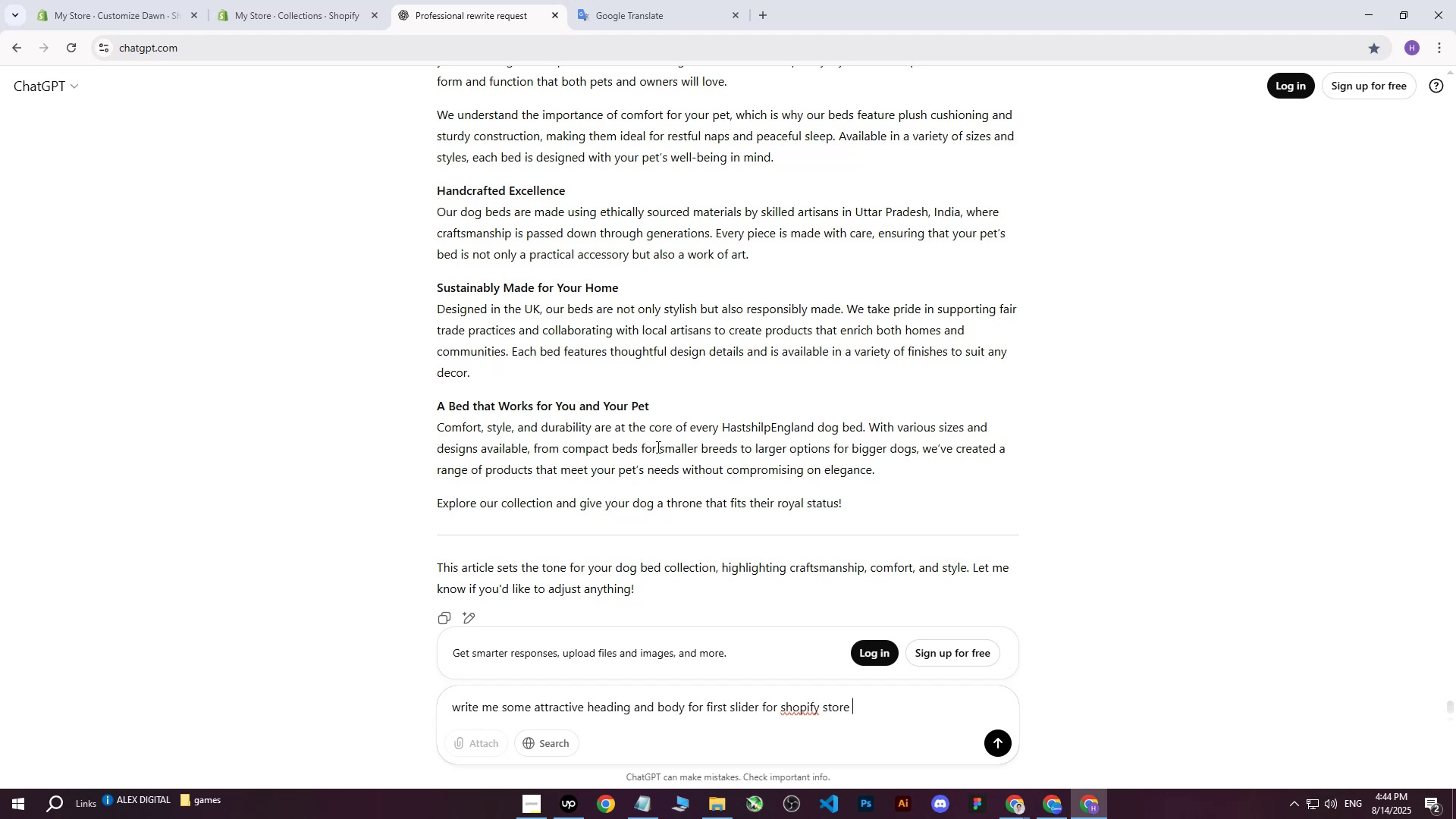 
key(Backspace)
type(. subi)
key(Backspace)
type(ject is :)
key(Backspace)
type( )
 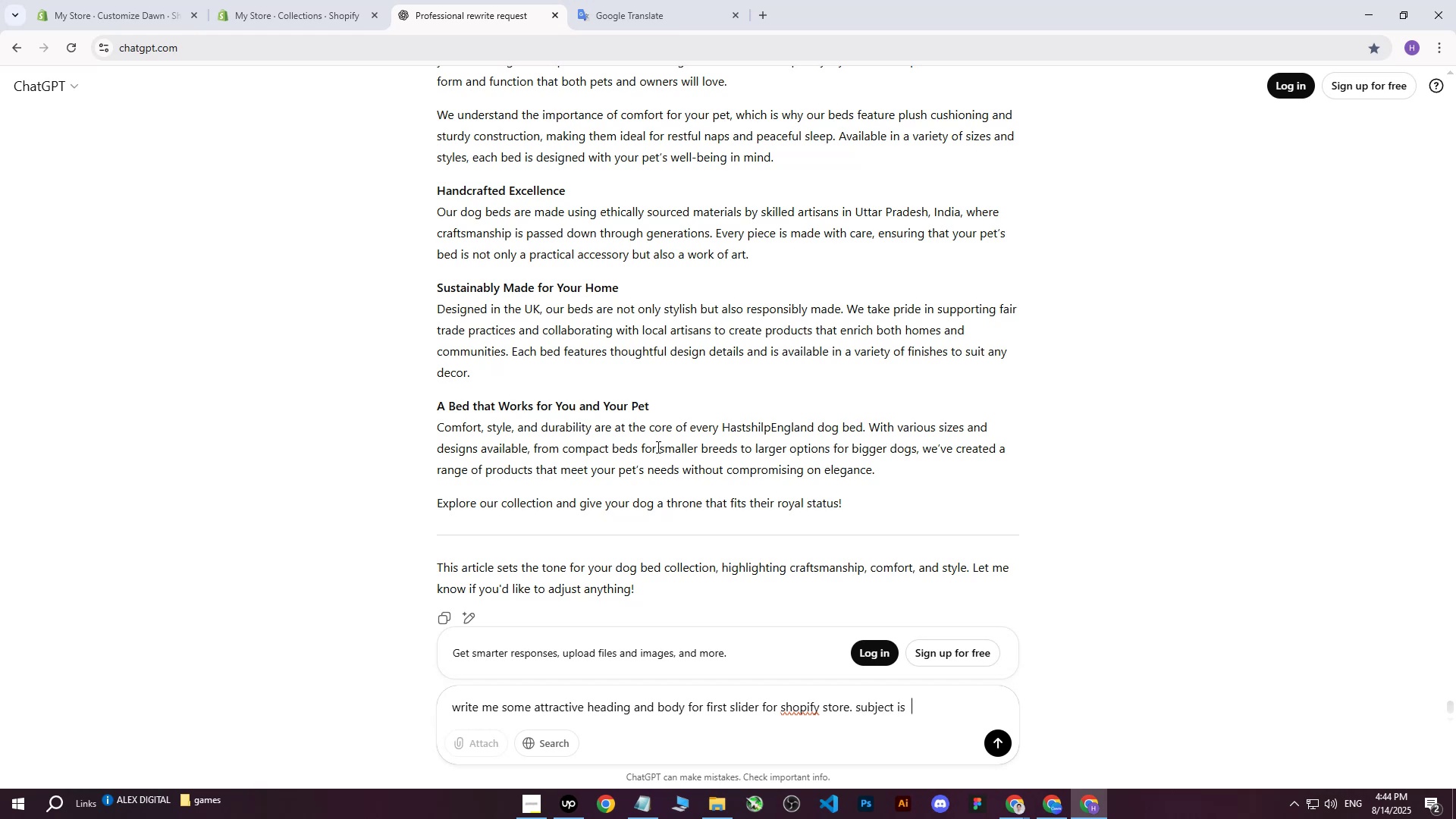 
key(Control+ControlLeft)
 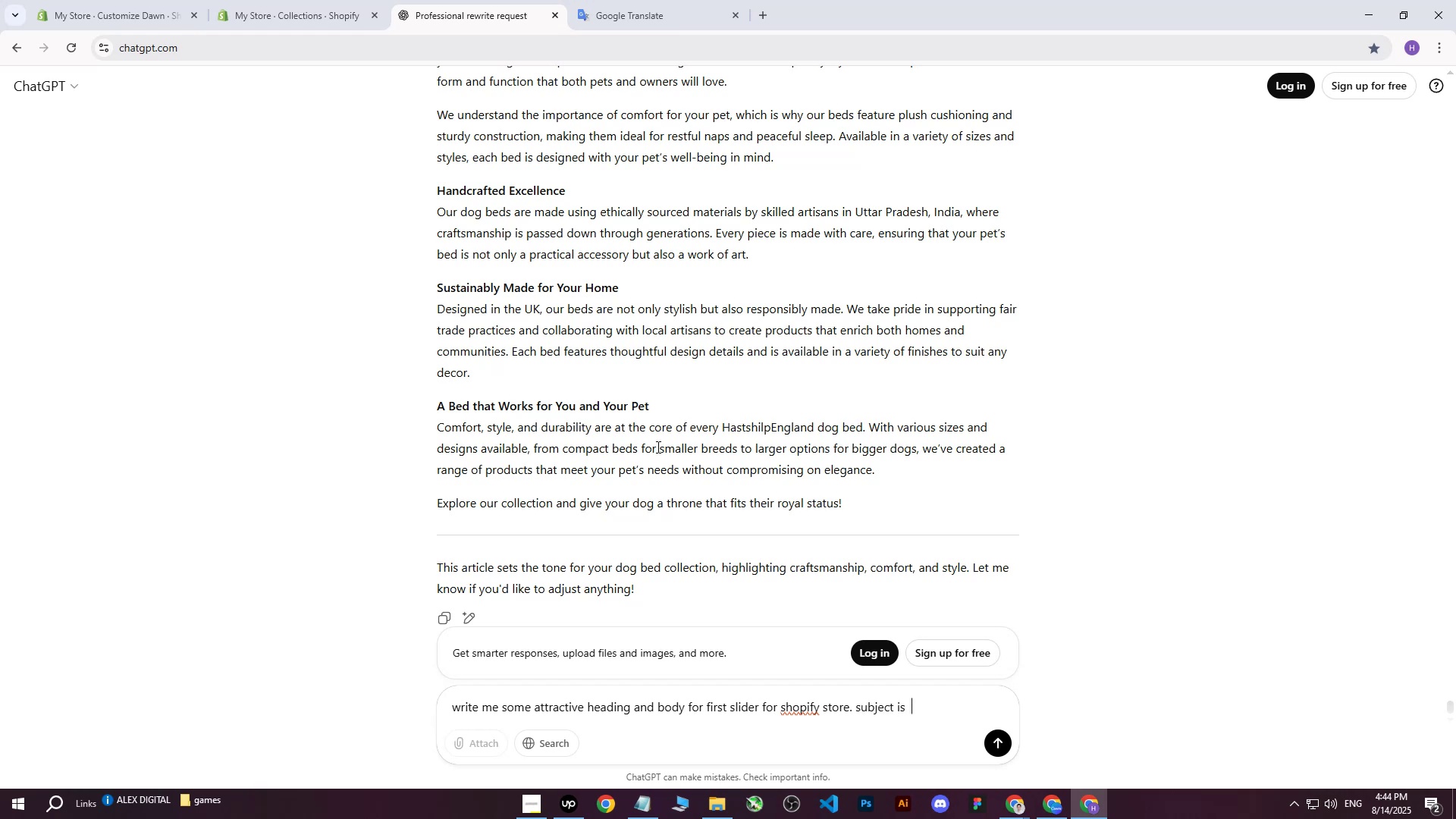 
key(Control+V)
 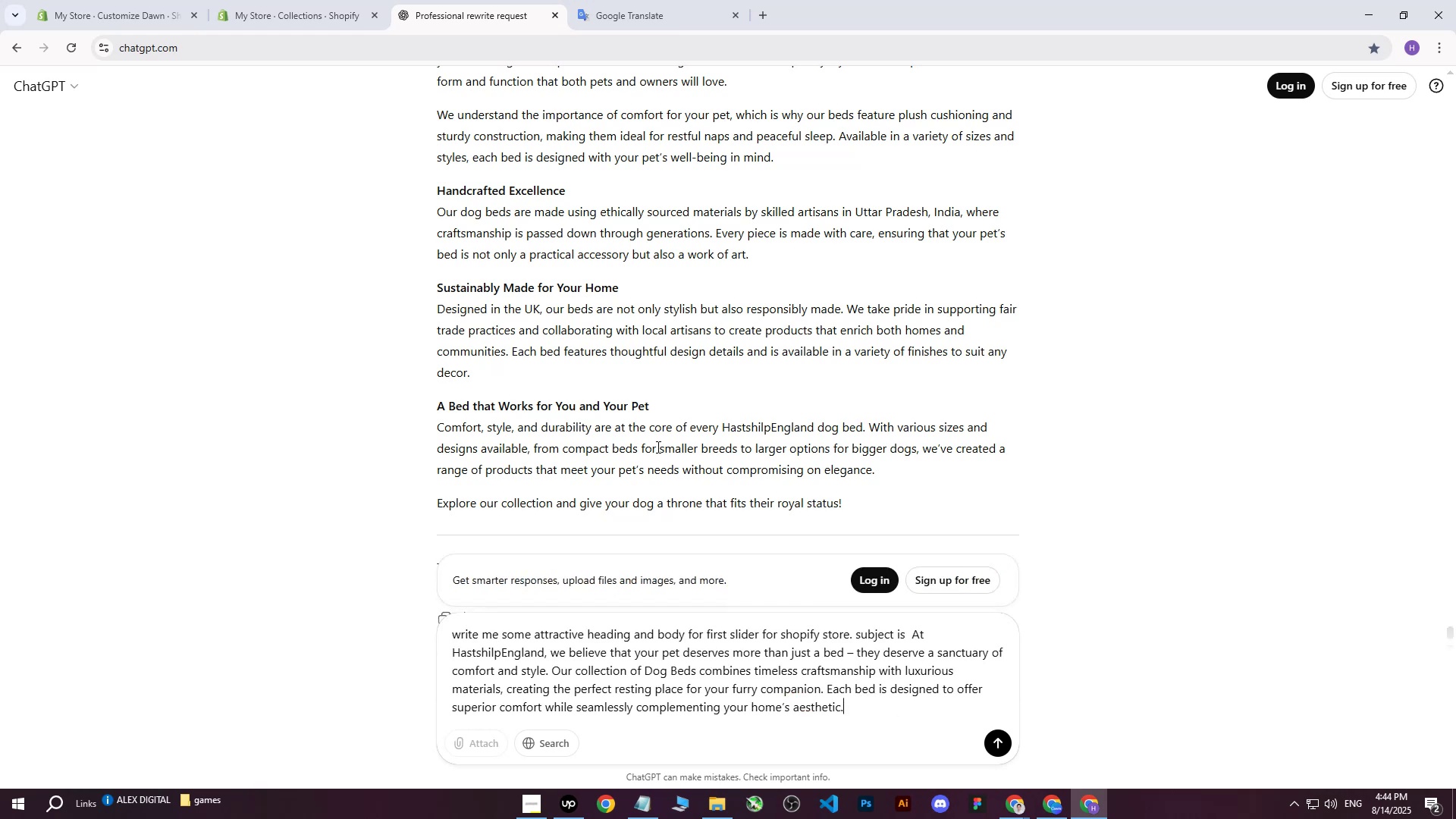 
key(Enter)
 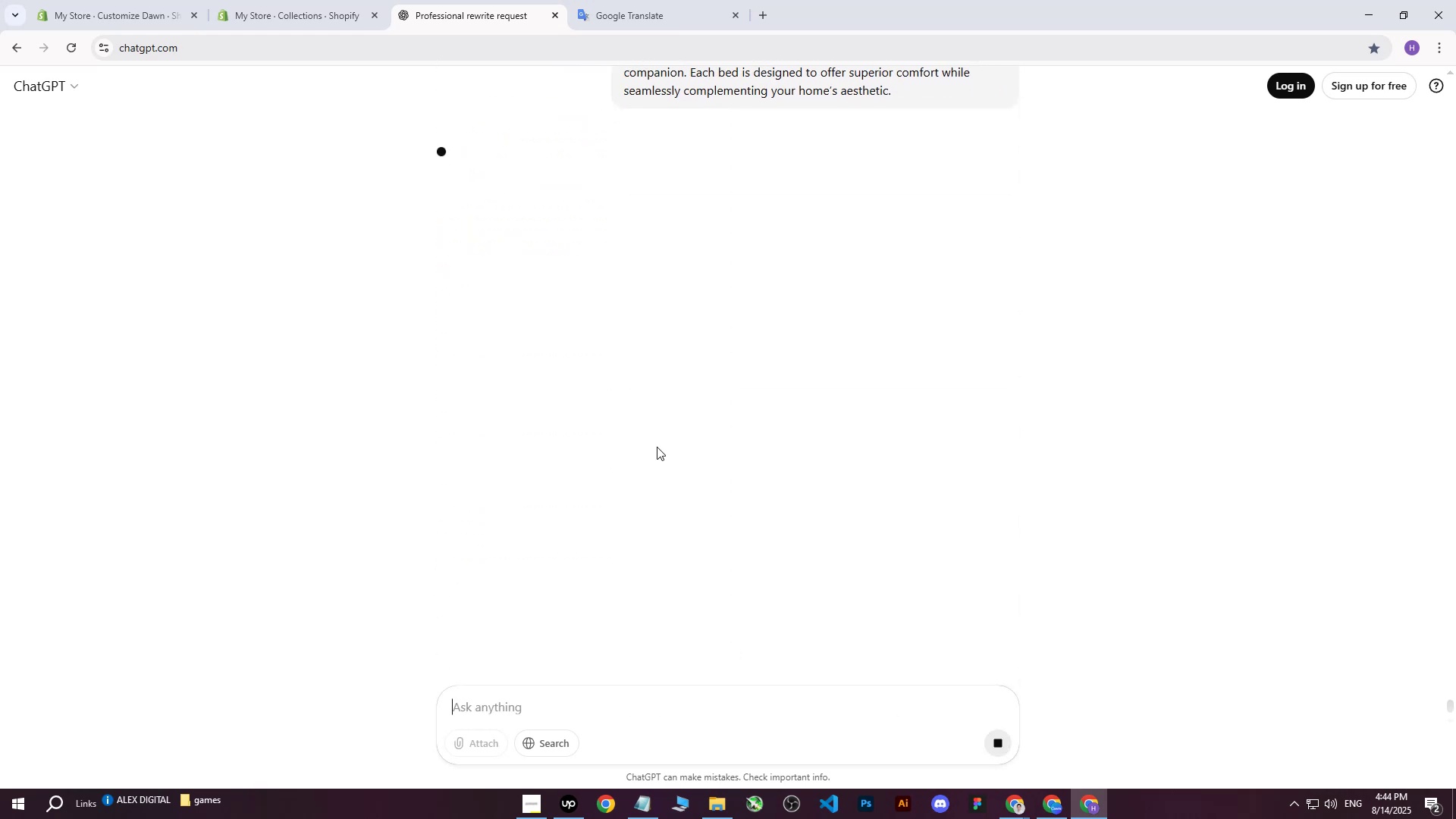 
scroll: coordinate [657, 447], scroll_direction: up, amount: 5.0
 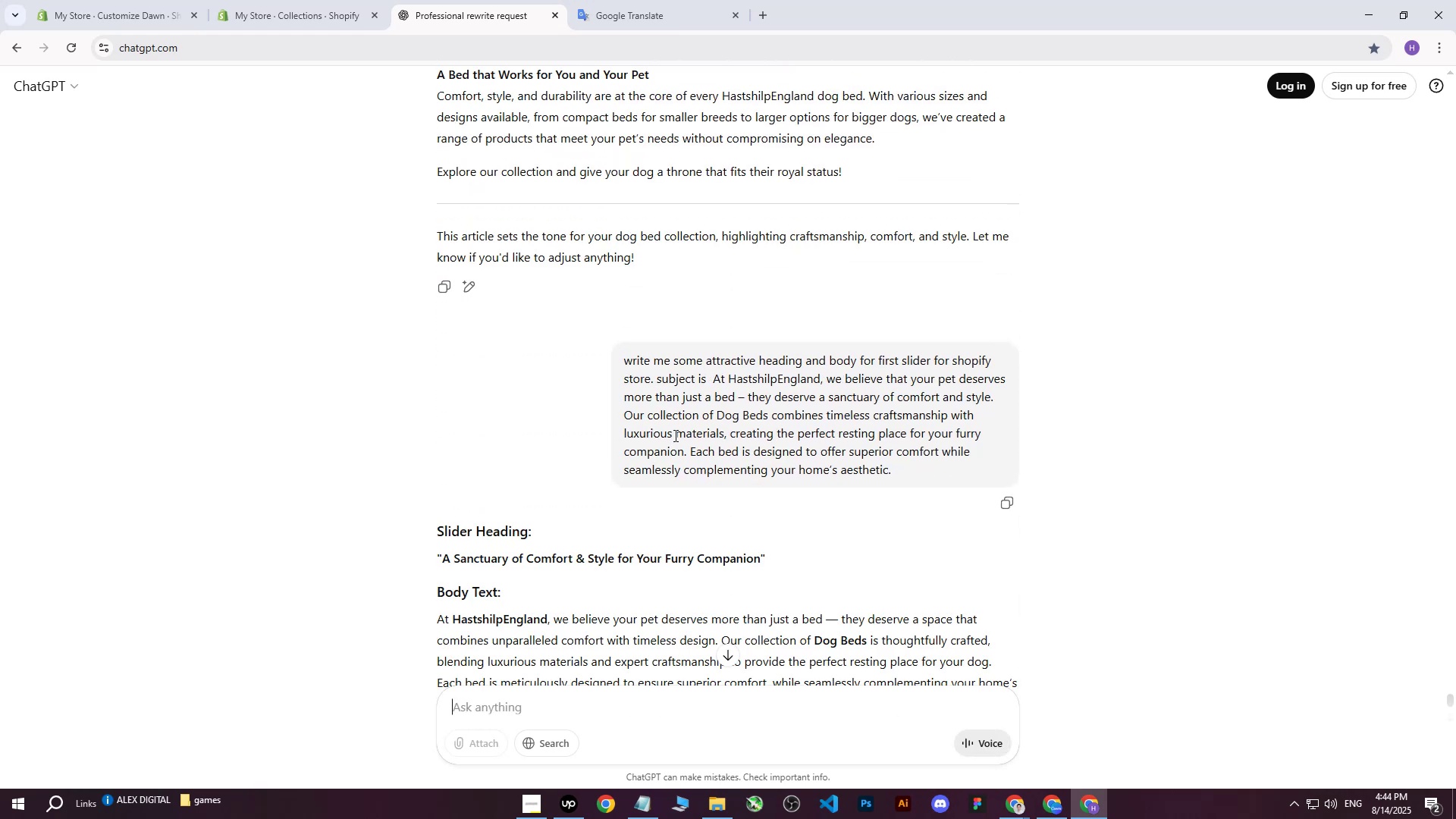 
scroll: coordinate [673, 437], scroll_direction: down, amount: 4.0
 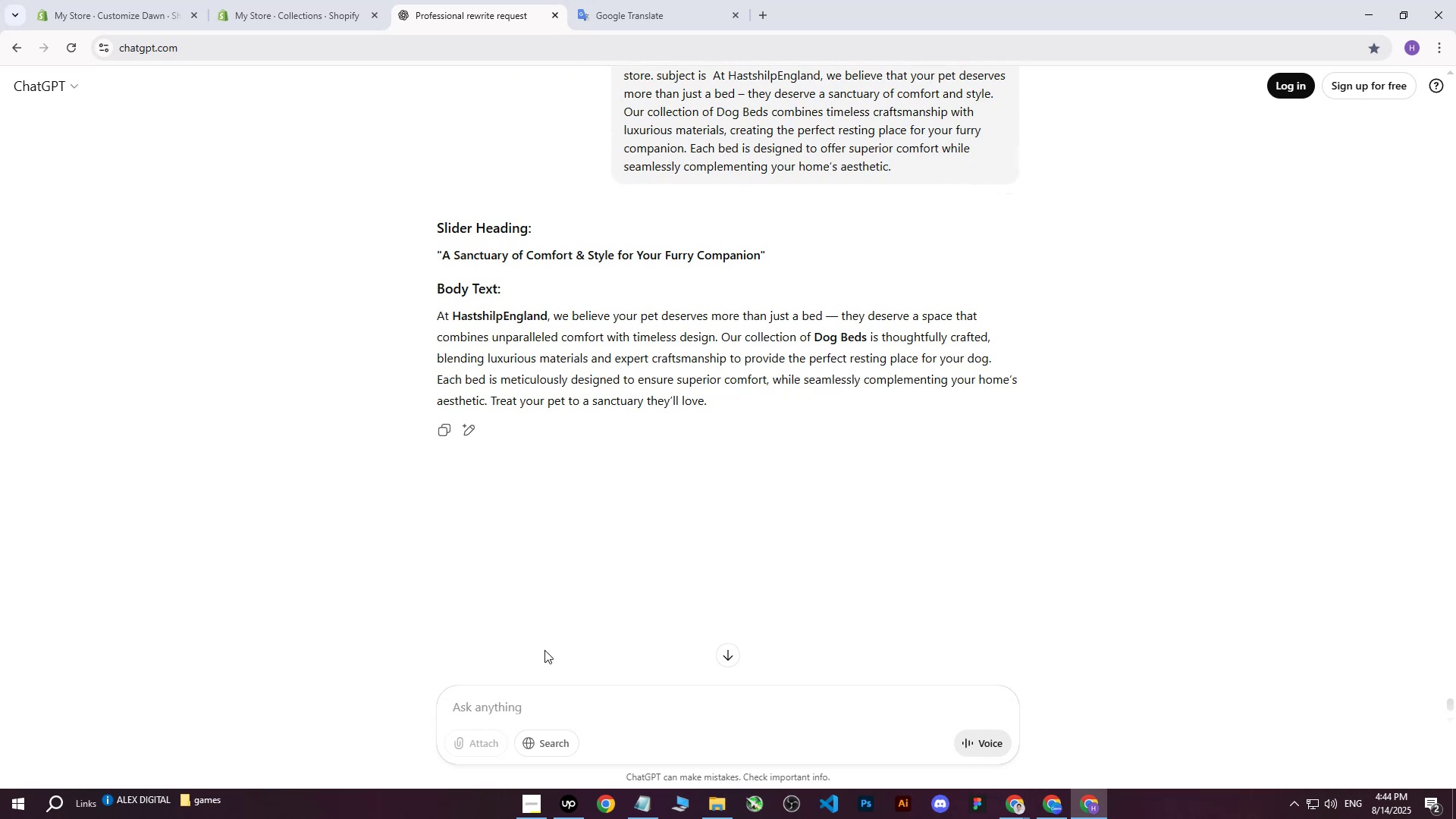 
scroll: coordinate [641, 388], scroll_direction: up, amount: 3.0
 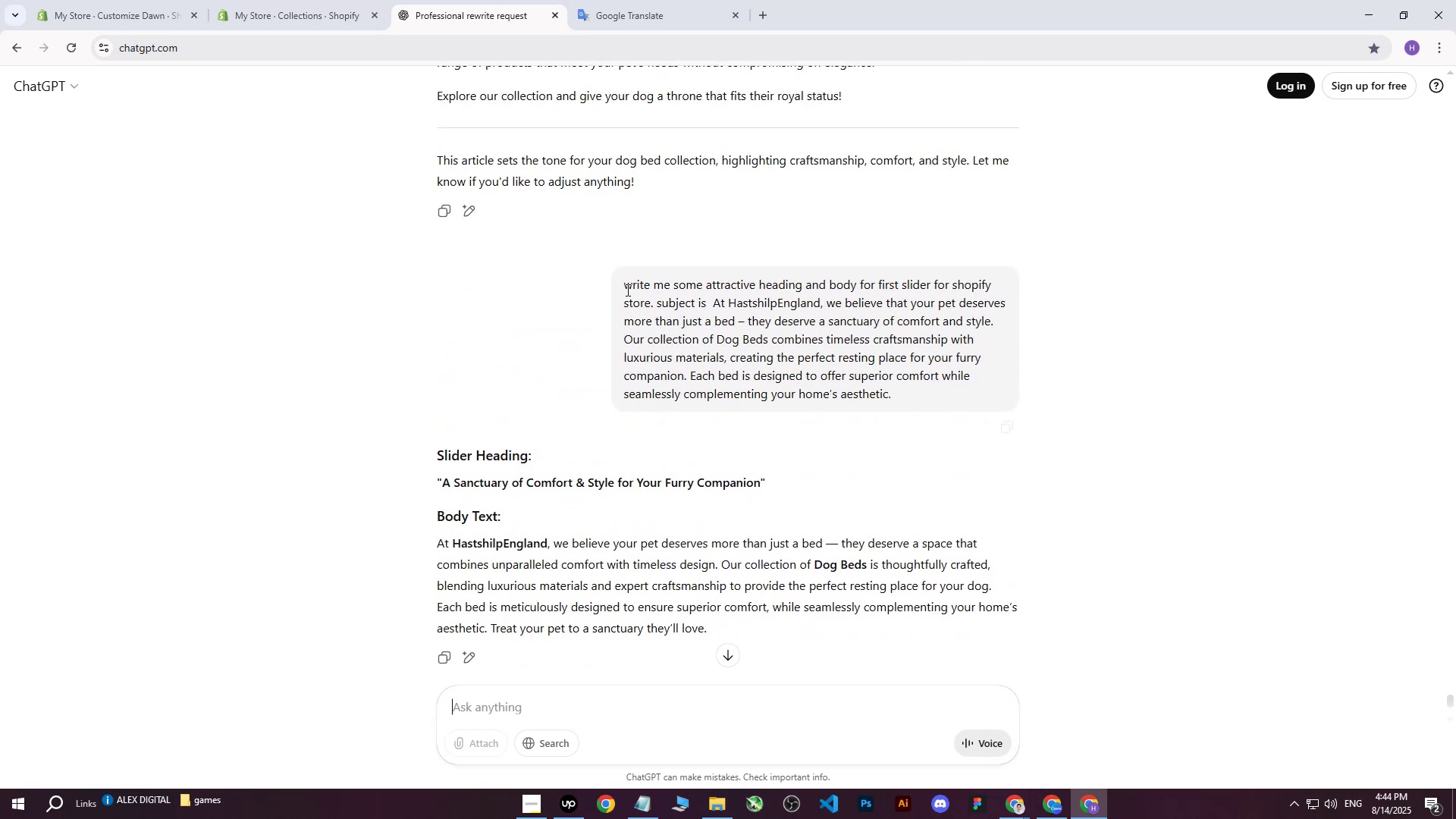 
left_click_drag(start_coordinate=[624, 286], to_coordinate=[707, 306])
 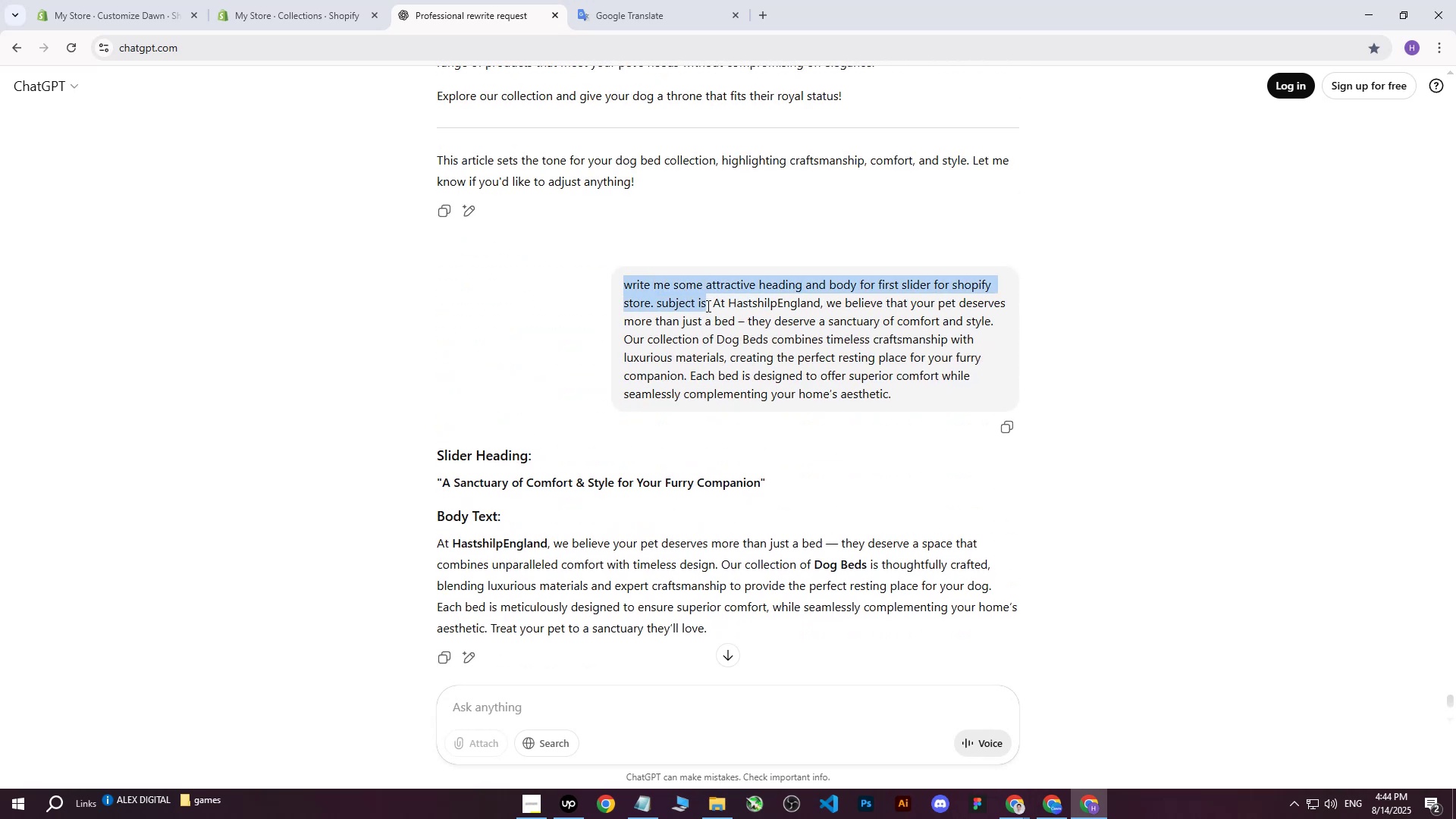 
key(Control+ControlLeft)
 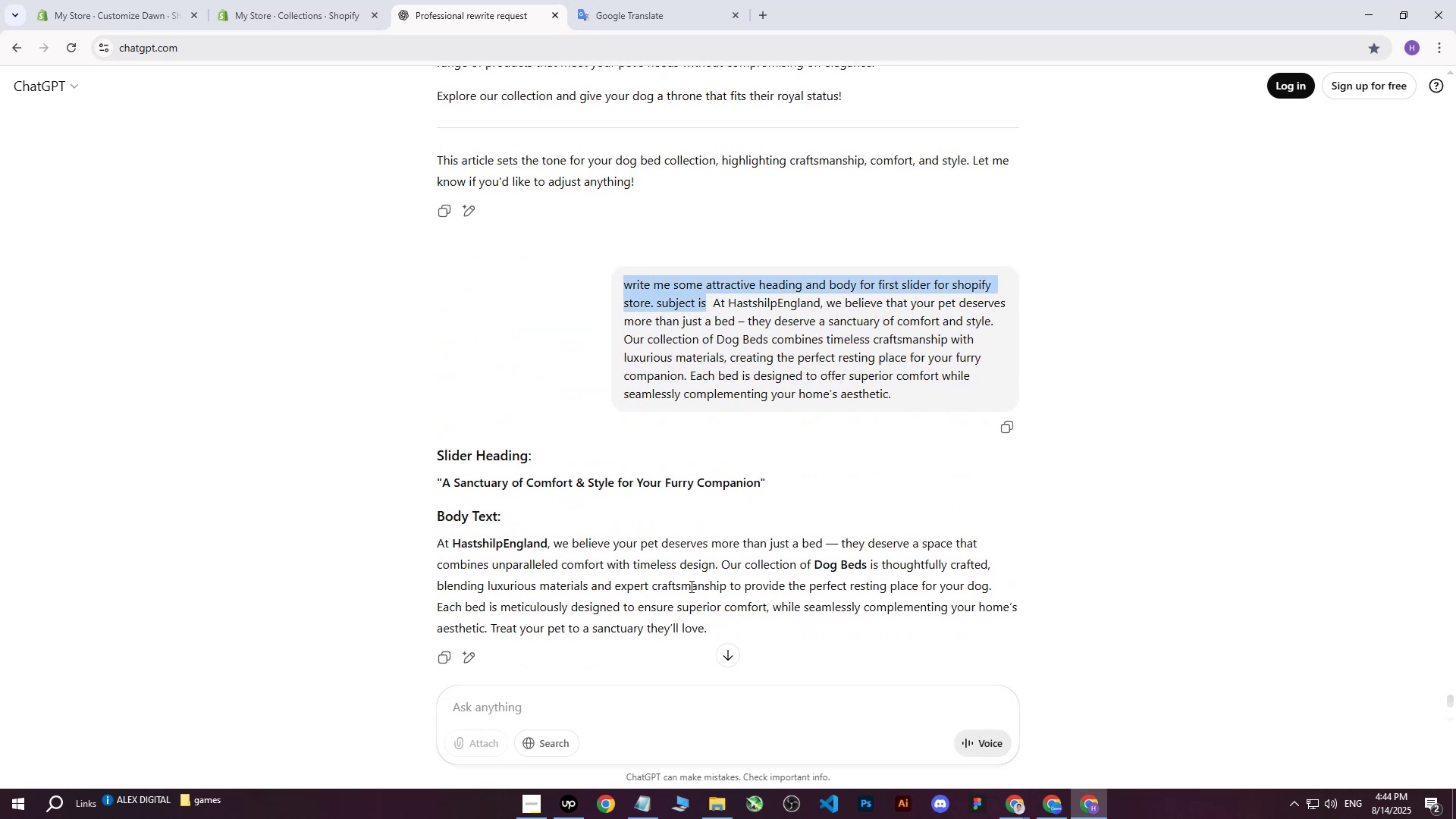 
key(Control+C)
 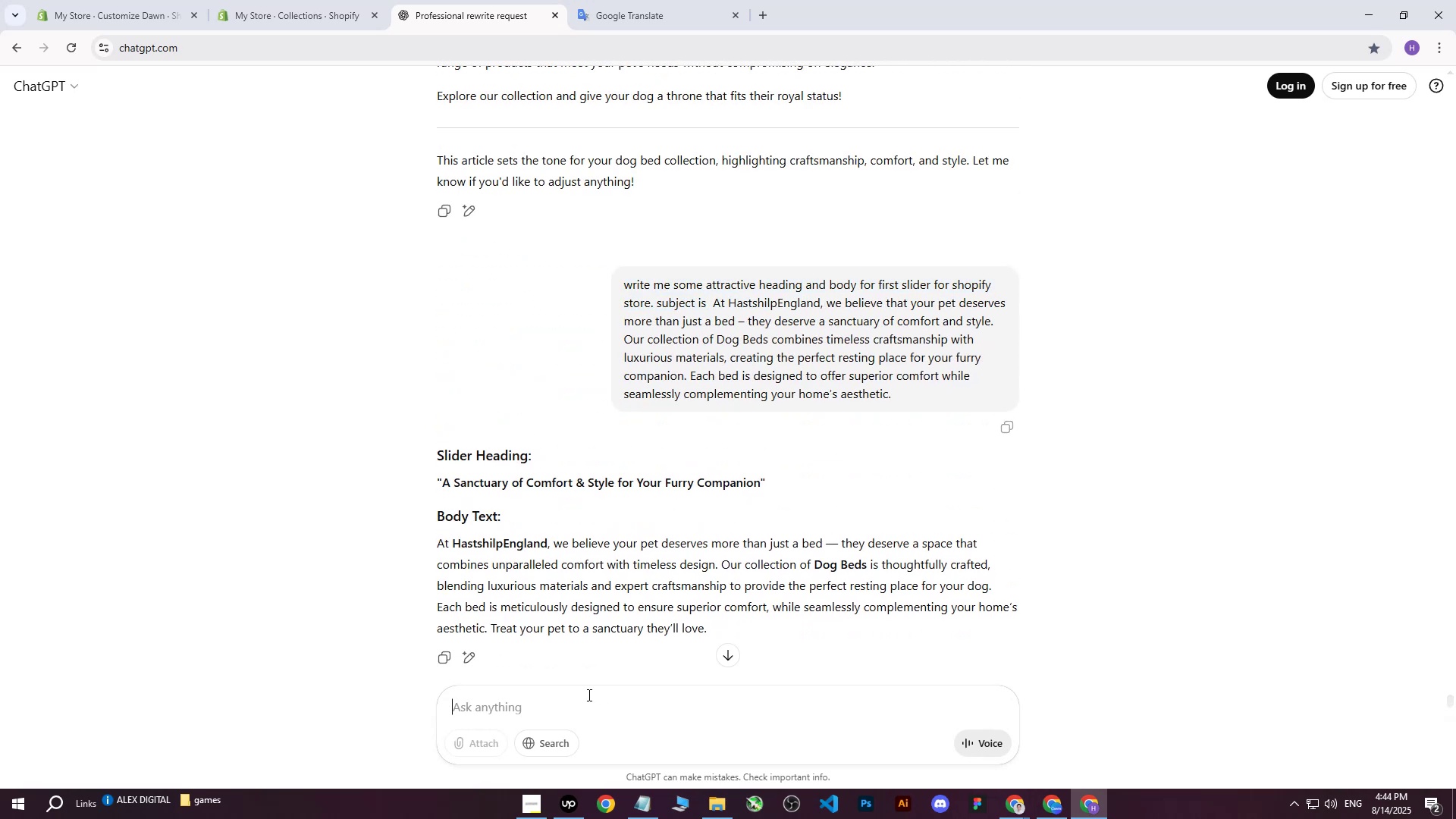 
key(Control+ControlLeft)
 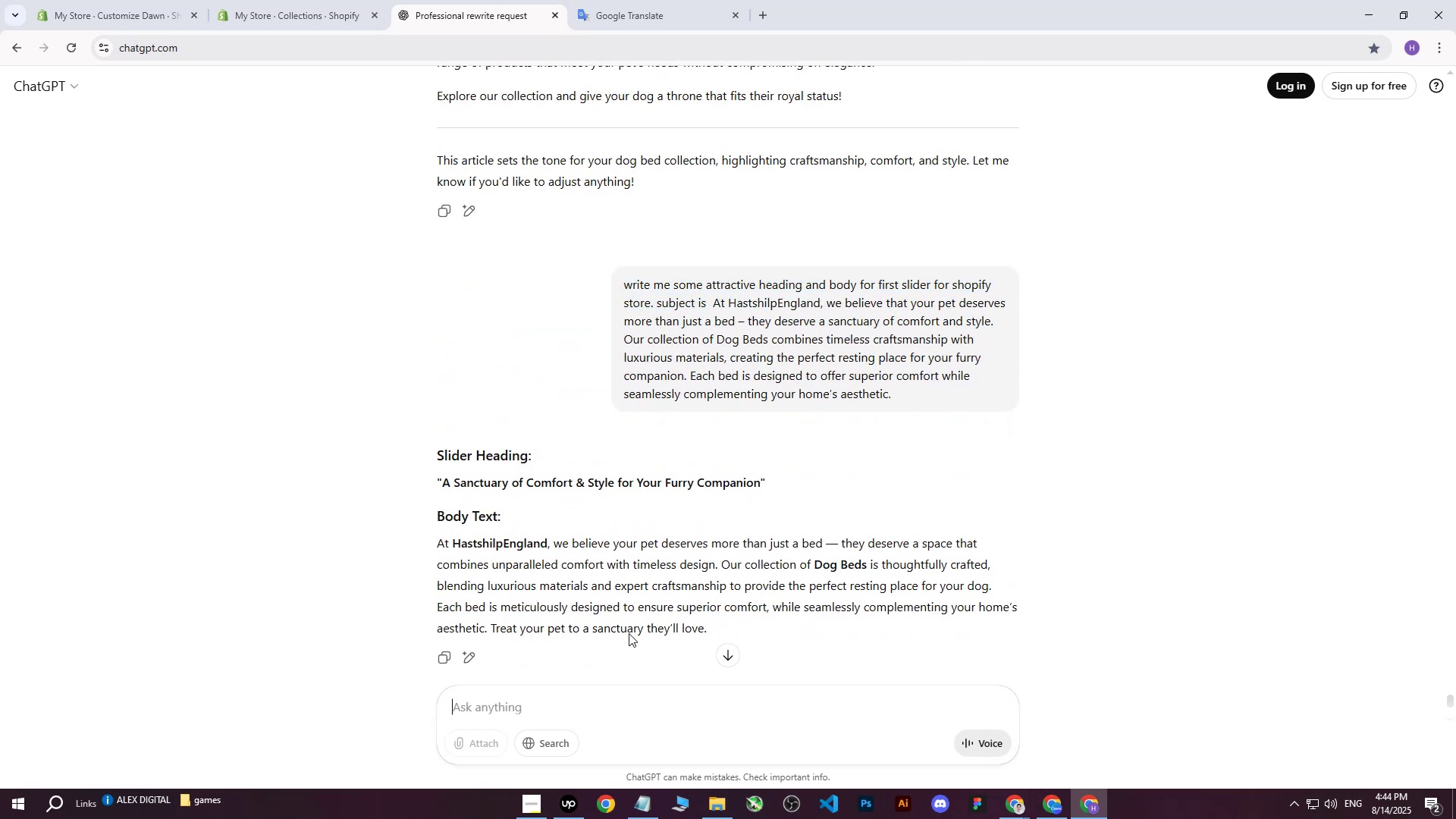 
key(Control+V)
 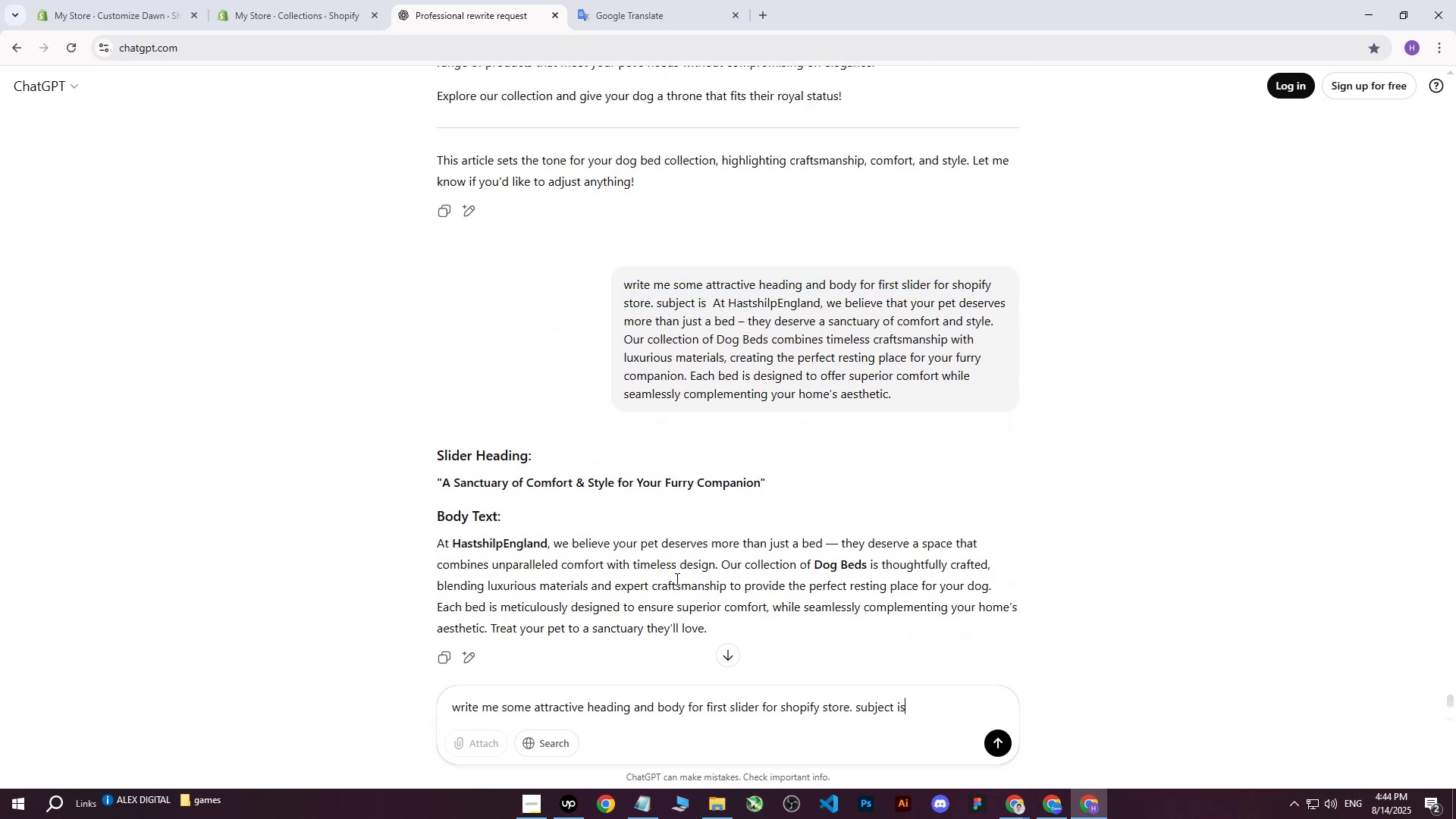 
type( dog bed)
key(Backspace)
key(Backspace)
key(Backspace)
key(Backspace)
key(Backspace)
key(Backspace)
key(Backspace)
type(mirros.)
key(Backspace)
key(Backspace)
type(rs.)
 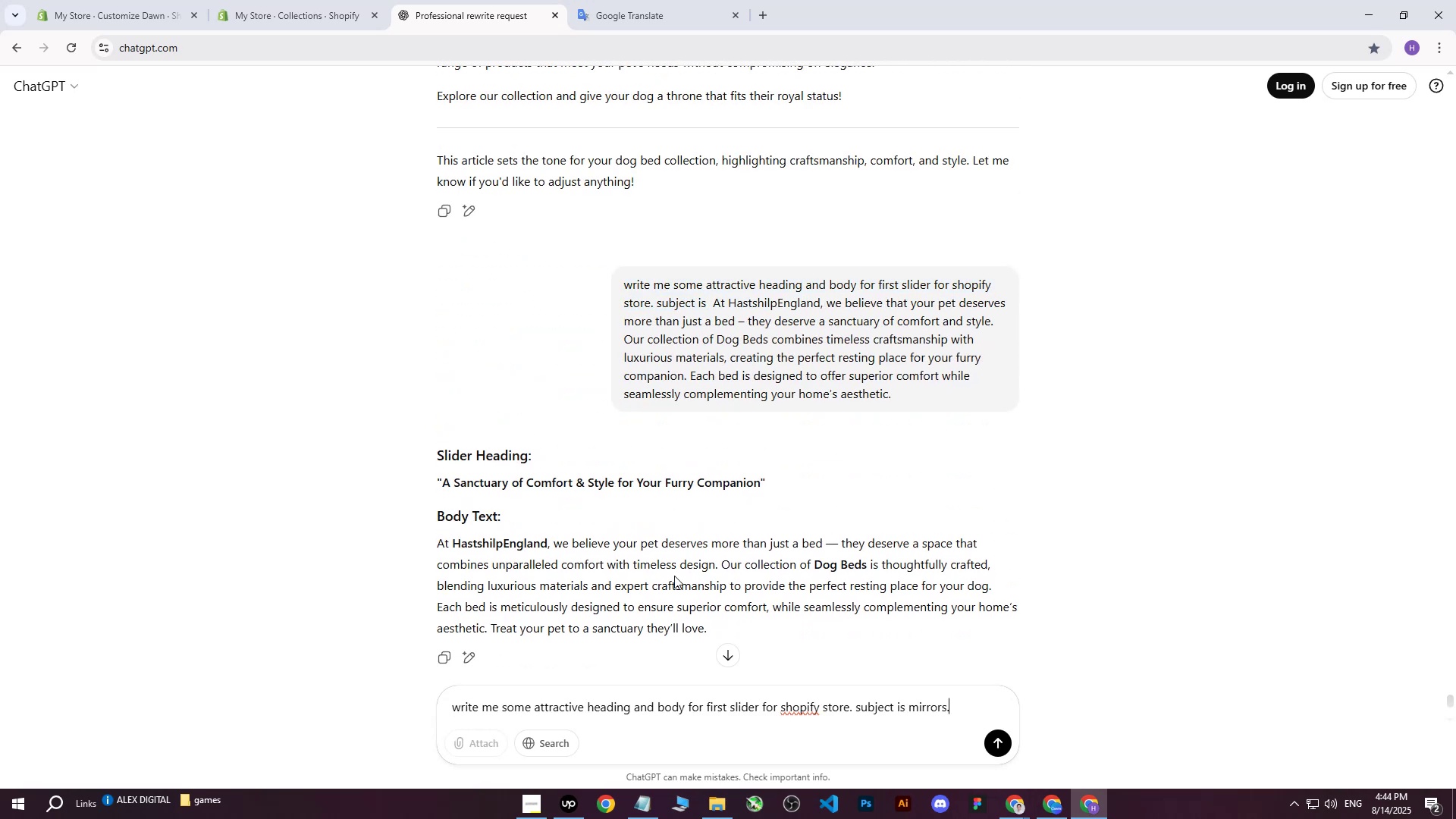 
key(Enter)
 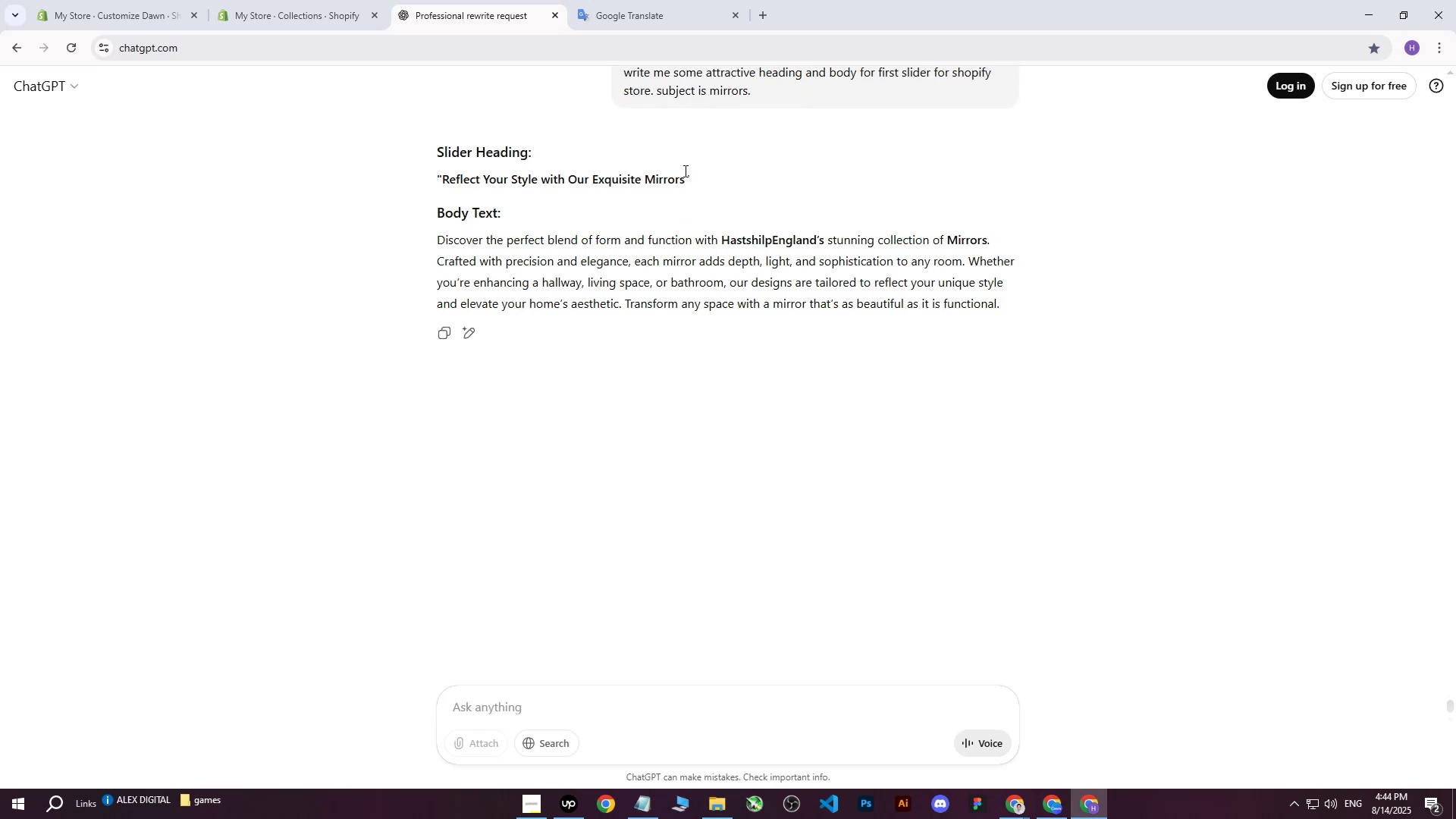 
wait(11.37)
 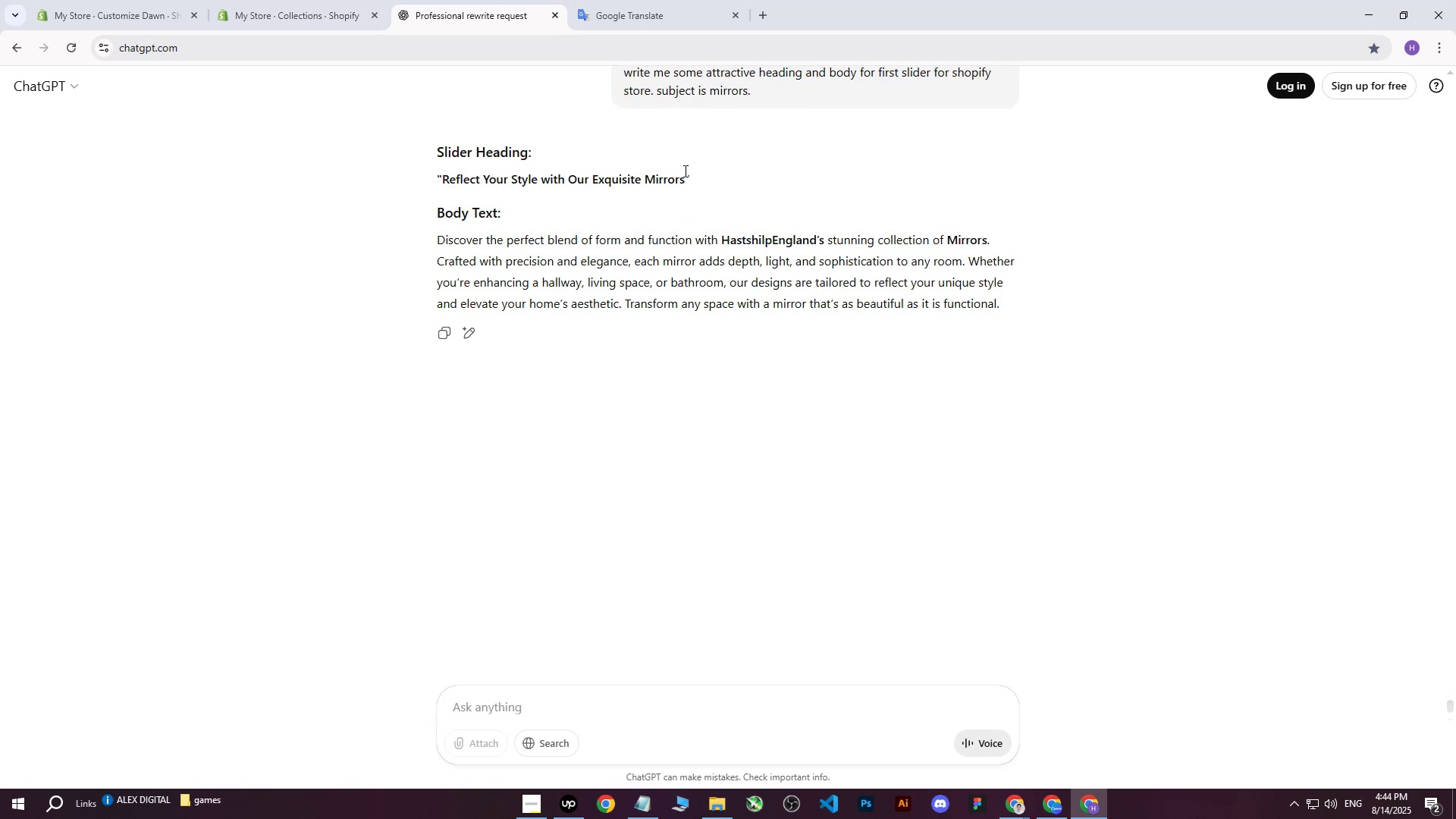 
type(give me more attractive options for heqadi)
key(Backspace)
key(Backspace)
key(Backspace)
key(Backspace)
type(adign)
key(Backspace)
key(Backspace)
type(ng for slid)
key(Backspace)
key(Backspace)
key(Backspace)
key(Backspace)
type(fist)
key(Backspace)
type(r)
key(Backspace)
key(Backspace)
type(rst slider about mirrors.)
key(Backspace)
 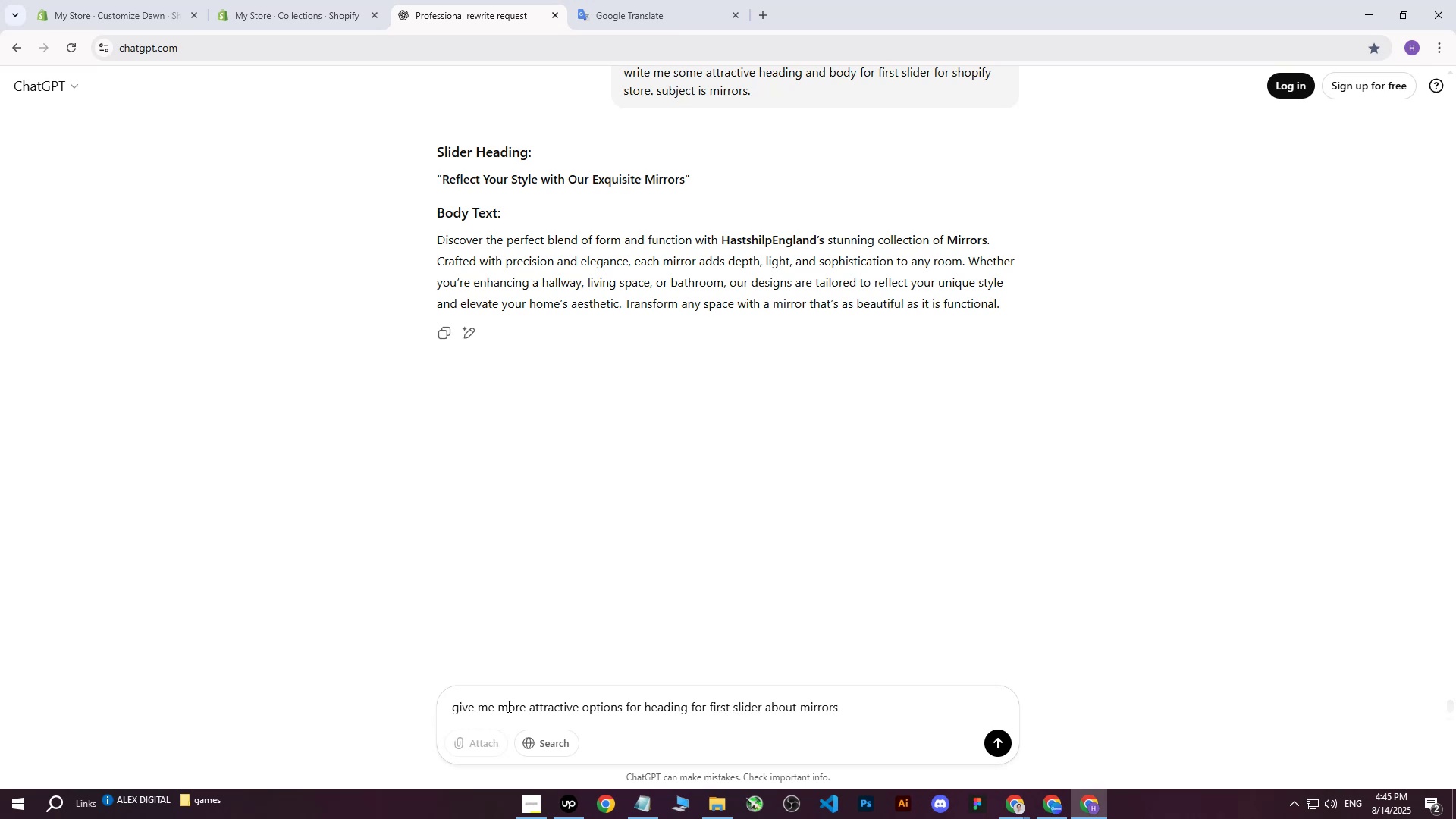 
key(Enter)
 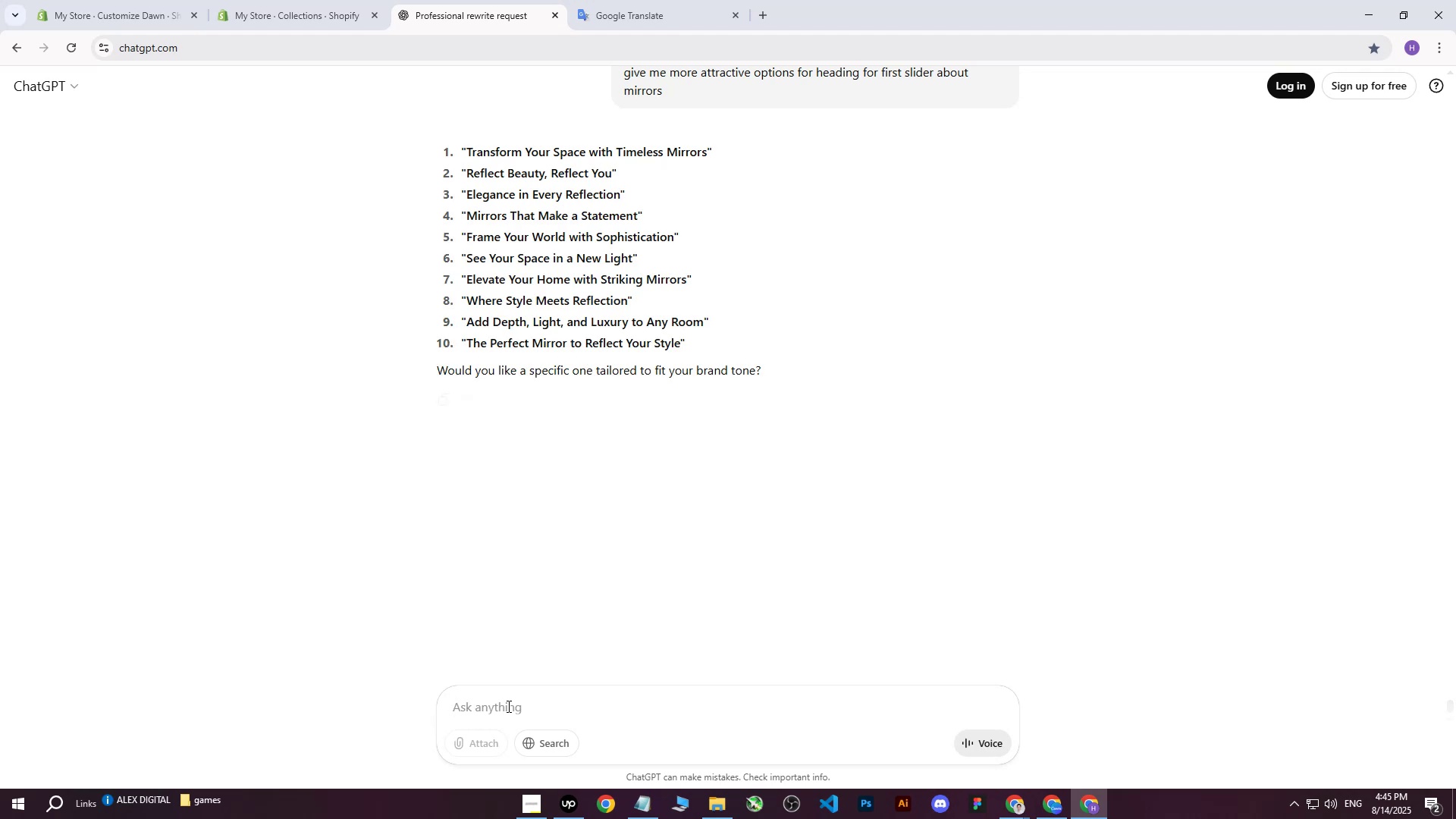 
wait(9.0)
 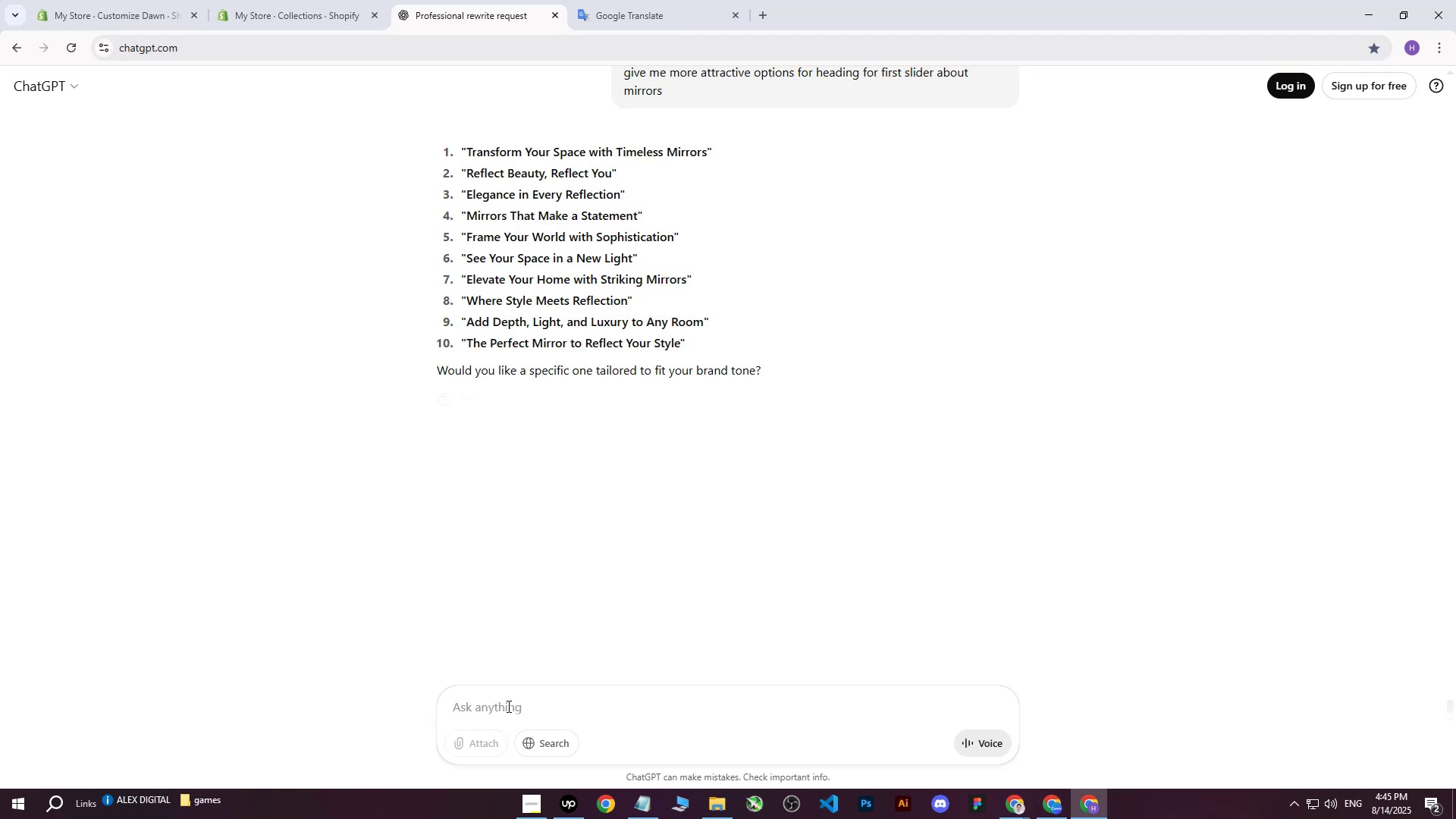 
scroll: coordinate [617, 288], scroll_direction: up, amount: 2.0
 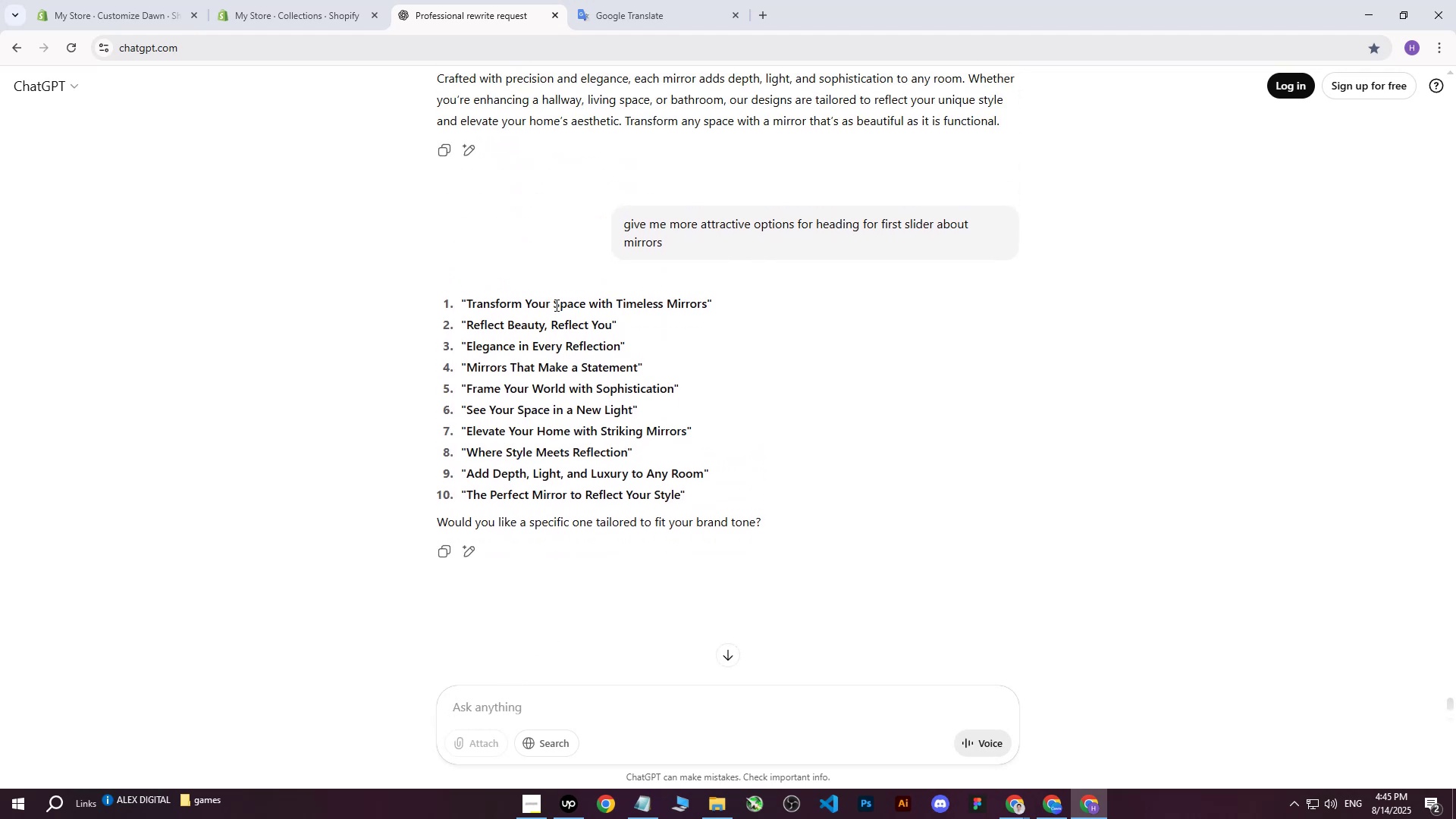 
left_click_drag(start_coordinate=[469, 325], to_coordinate=[617, 328])
 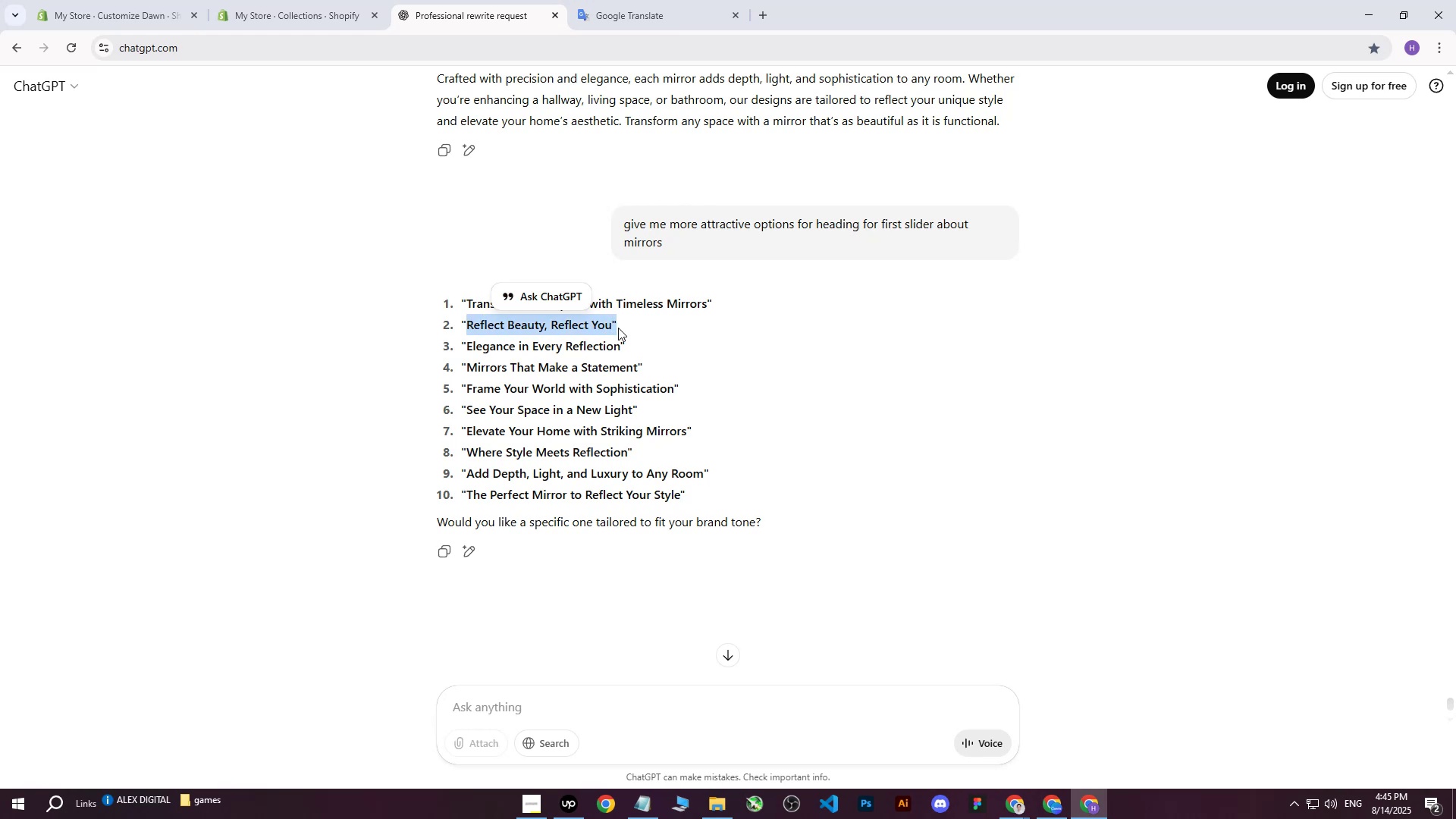 
hold_key(key=ControlLeft, duration=0.33)
 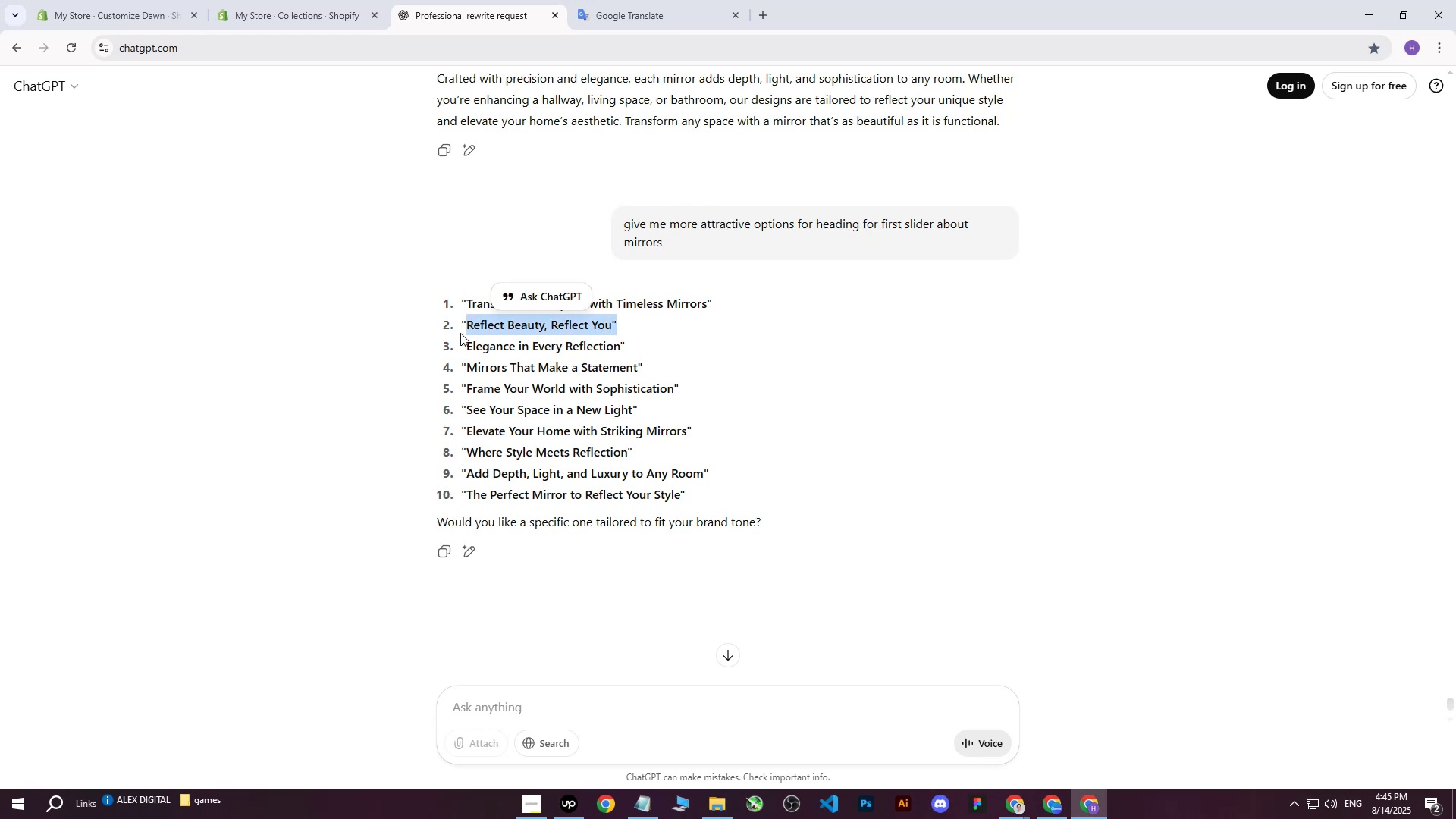 
double_click([457, 333])
 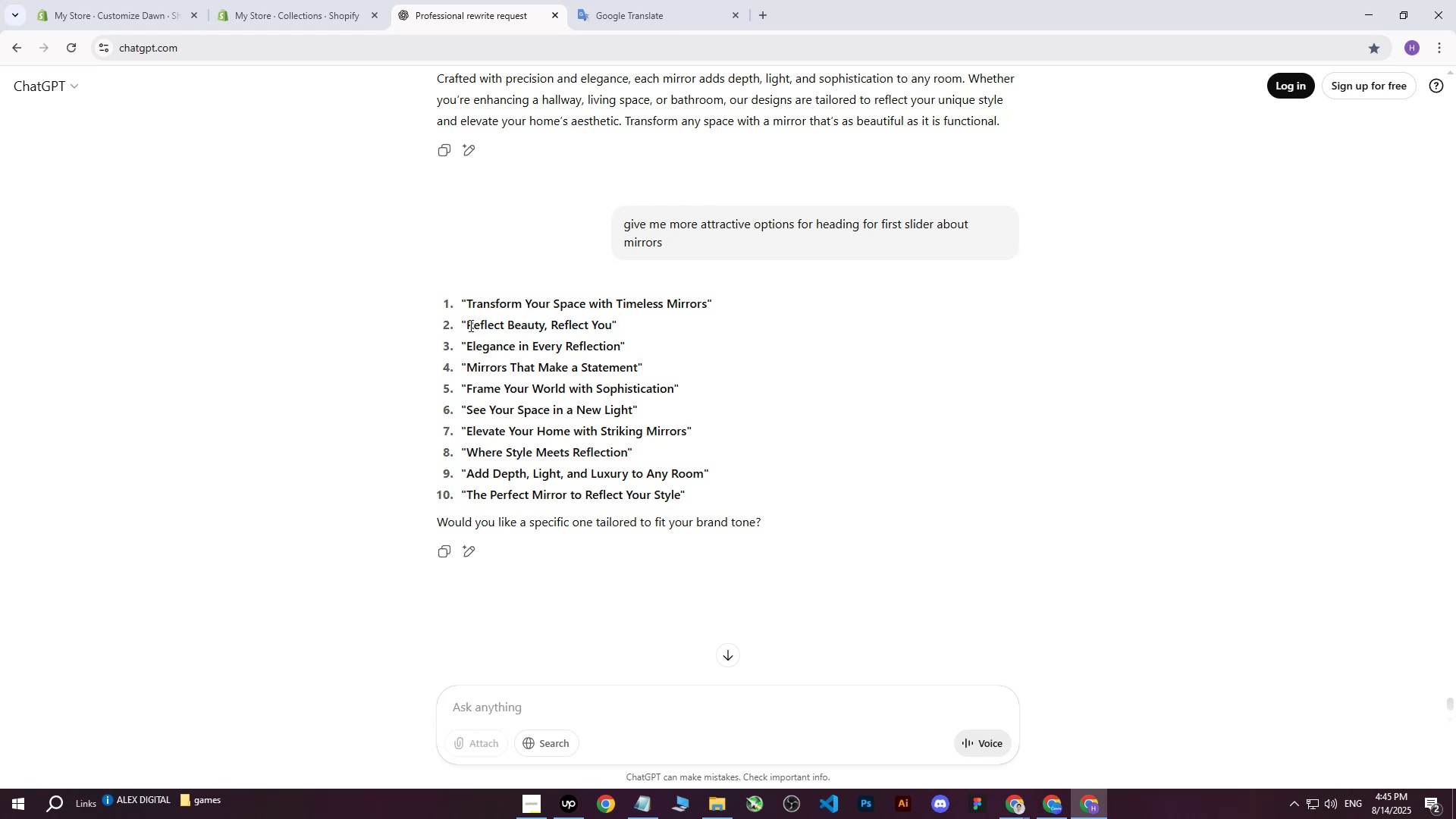 
triple_click([469, 325])
 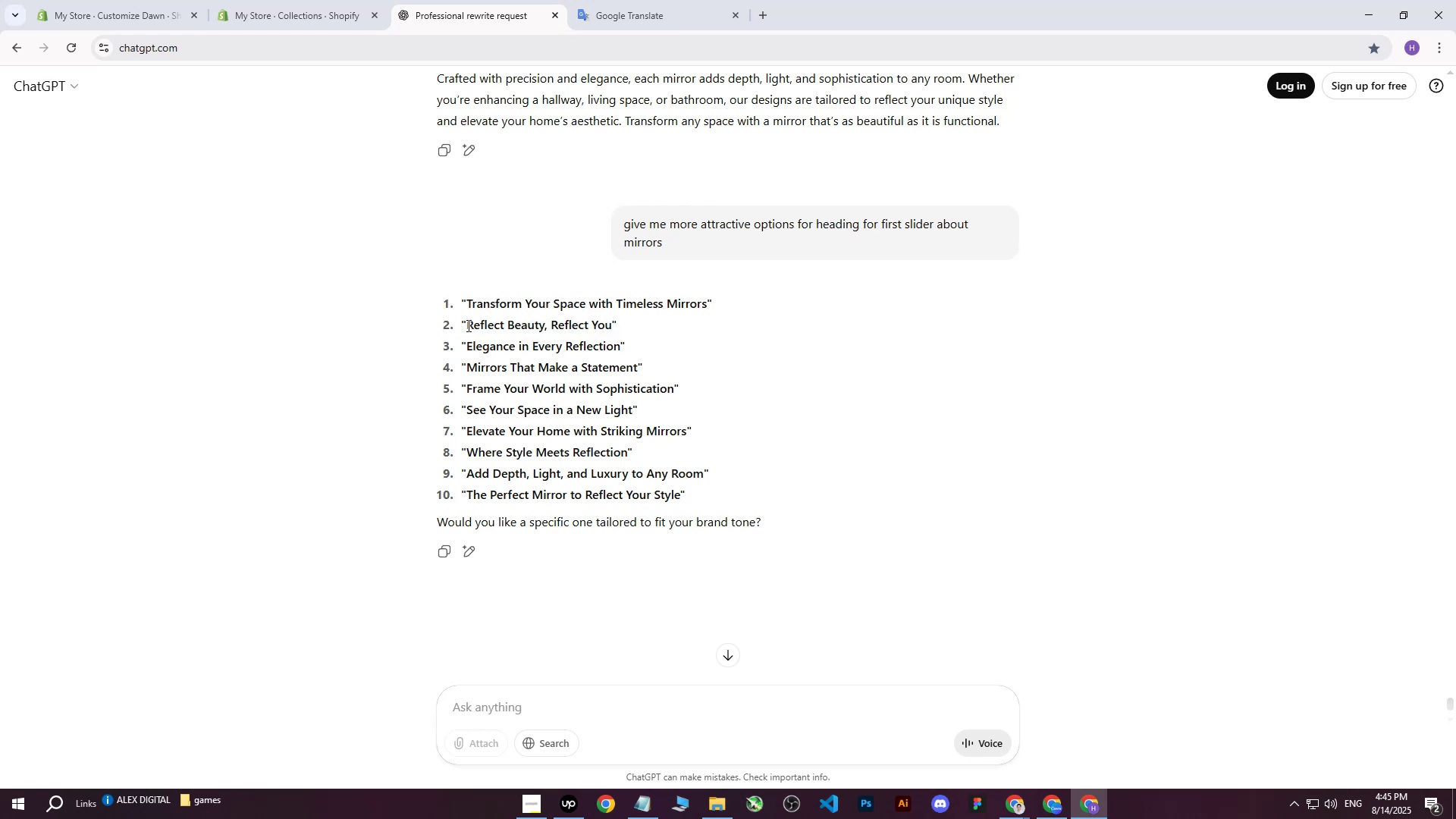 
left_click_drag(start_coordinate=[467, 325], to_coordinate=[609, 329])
 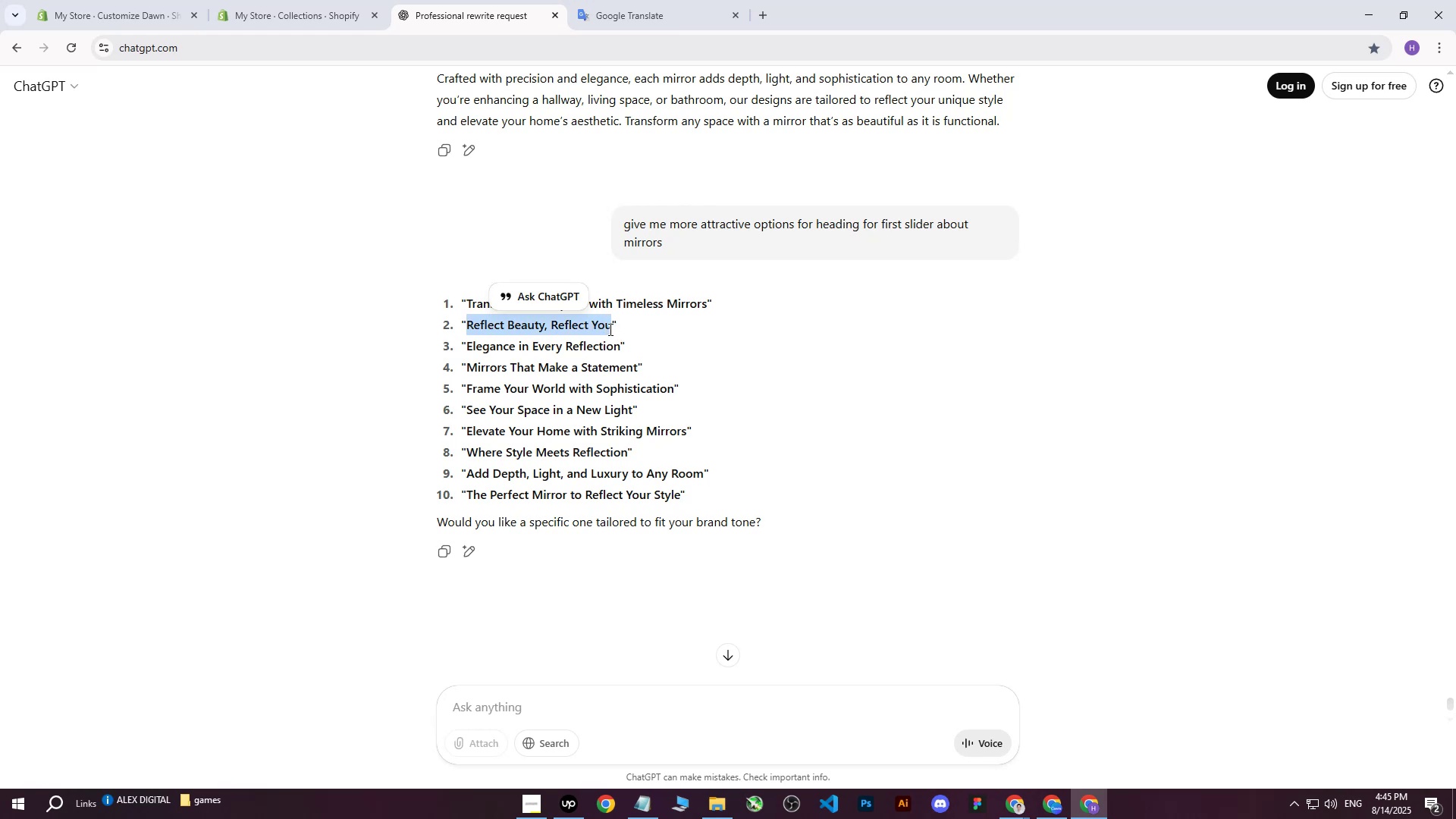 
key(Control+ControlLeft)
 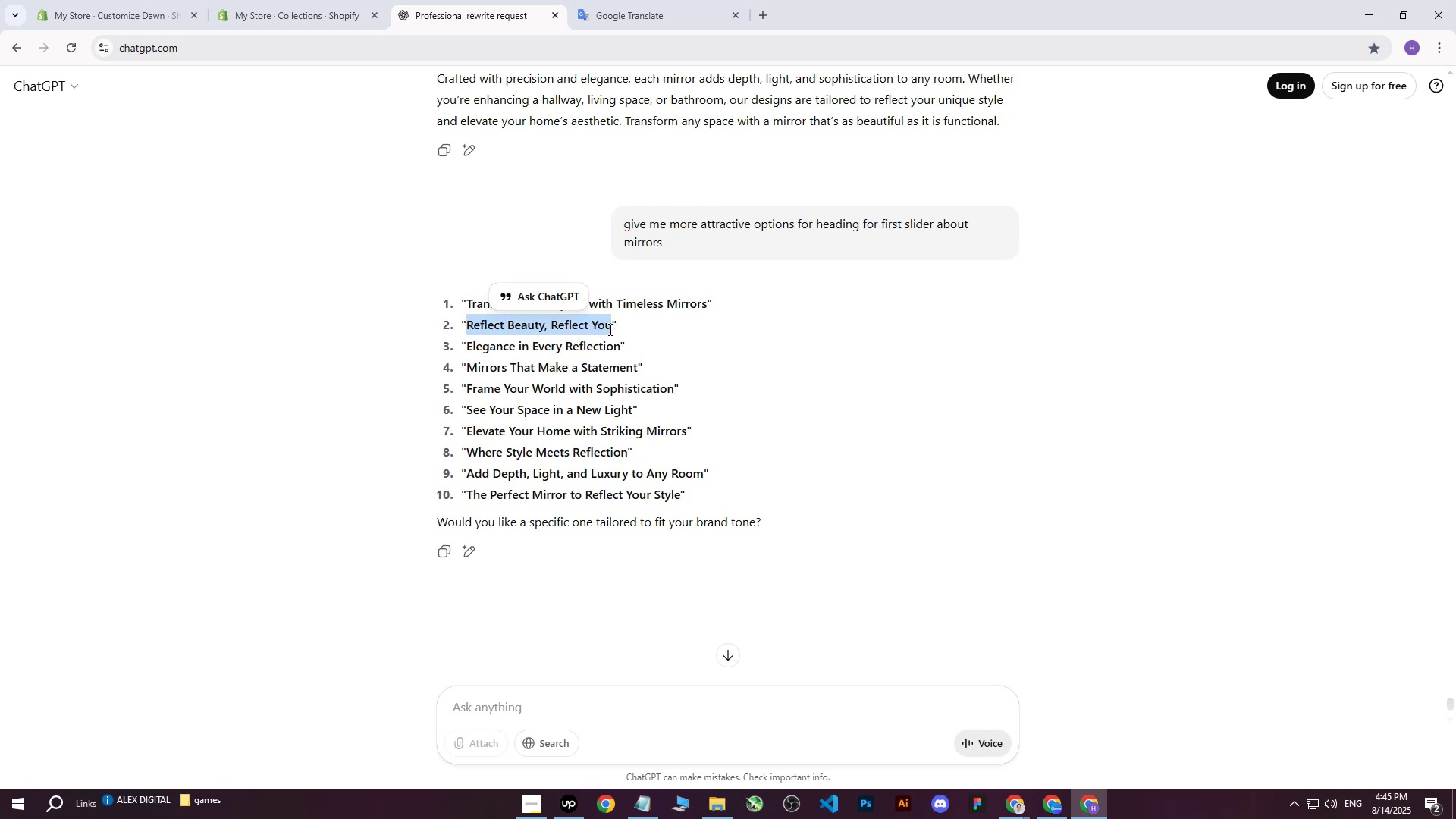 
key(Control+C)
 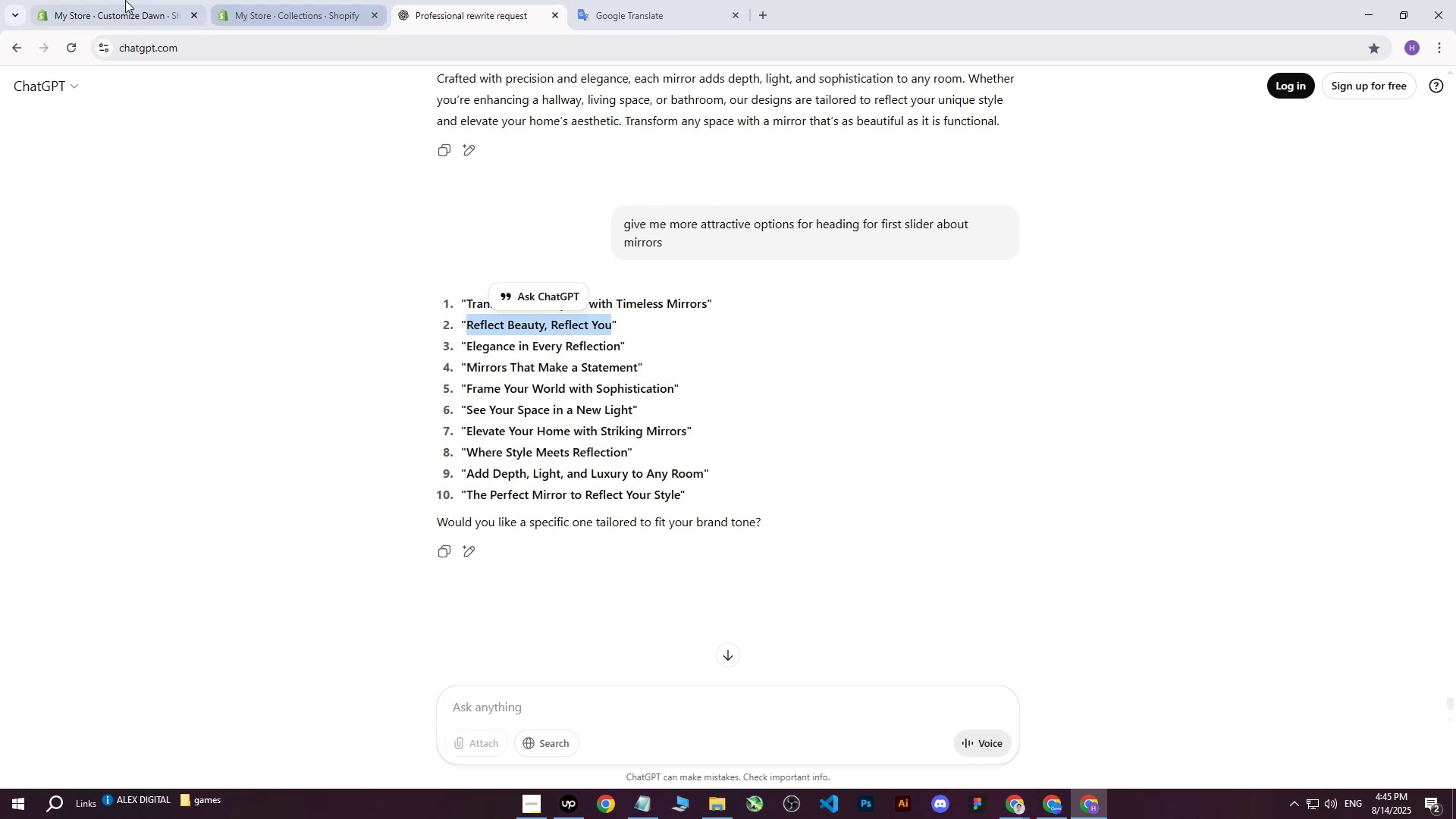 
left_click([113, 0])
 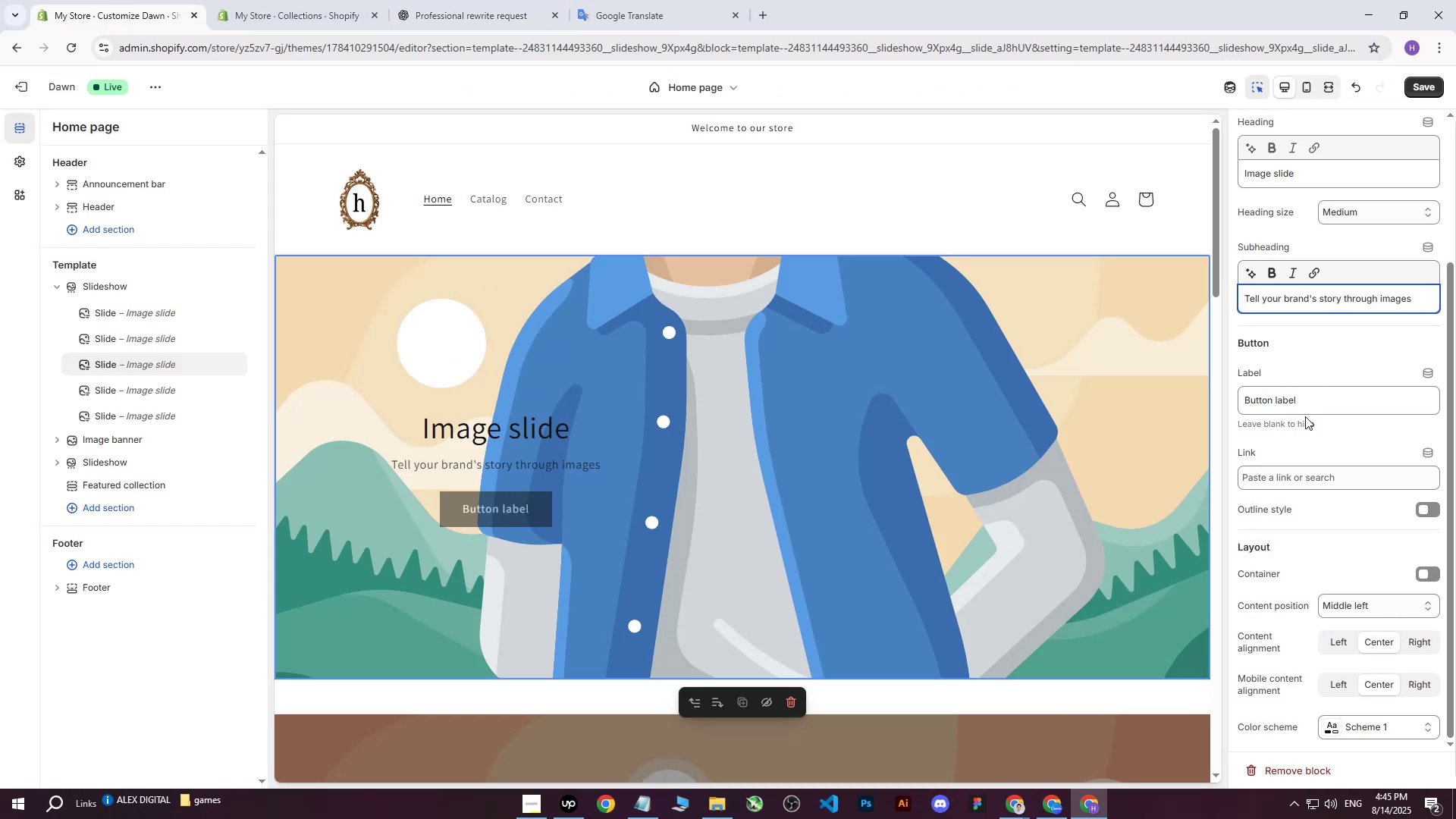 
left_click([1316, 400])
 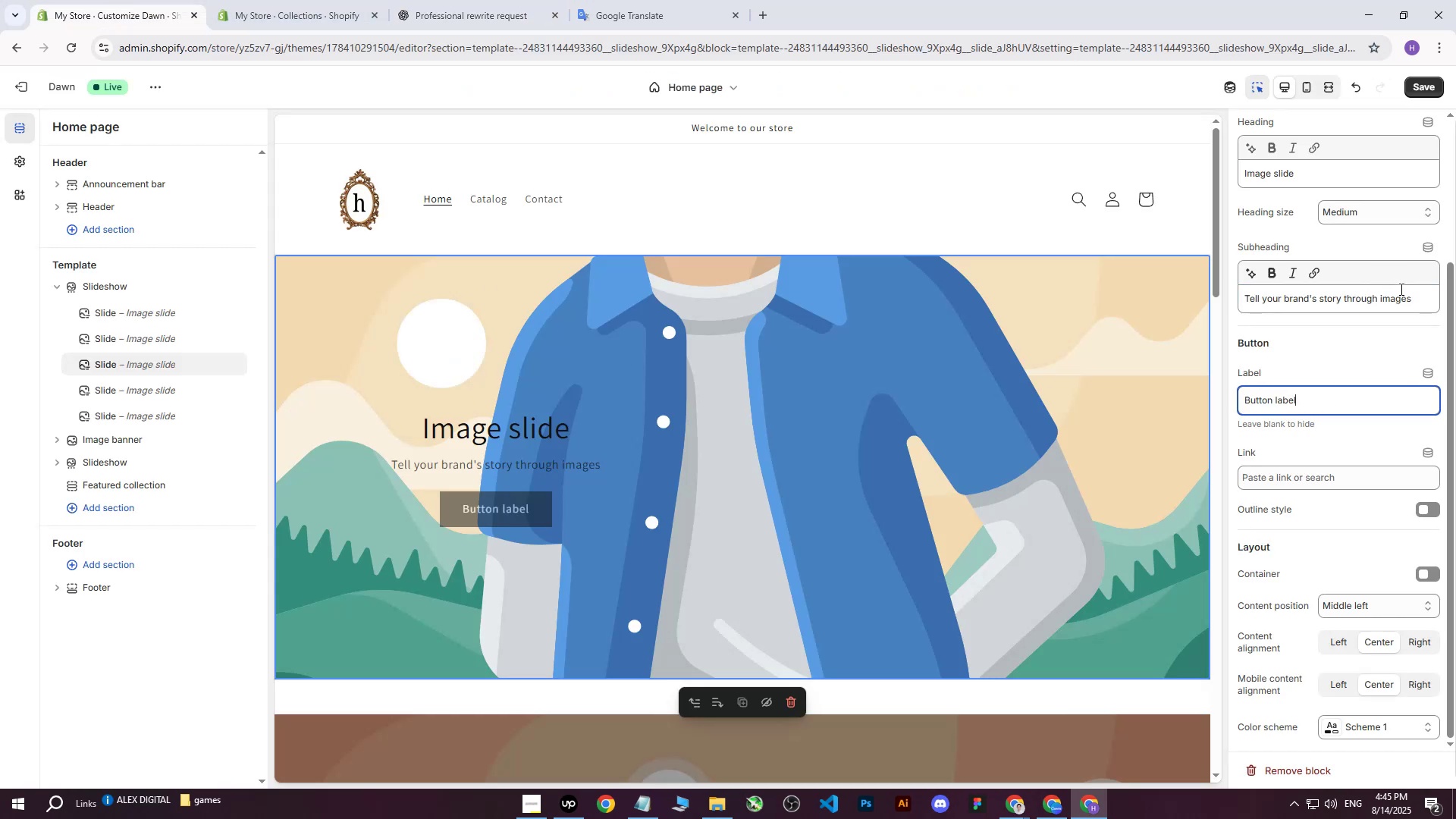 
left_click_drag(start_coordinate=[1413, 300], to_coordinate=[1135, 305])
 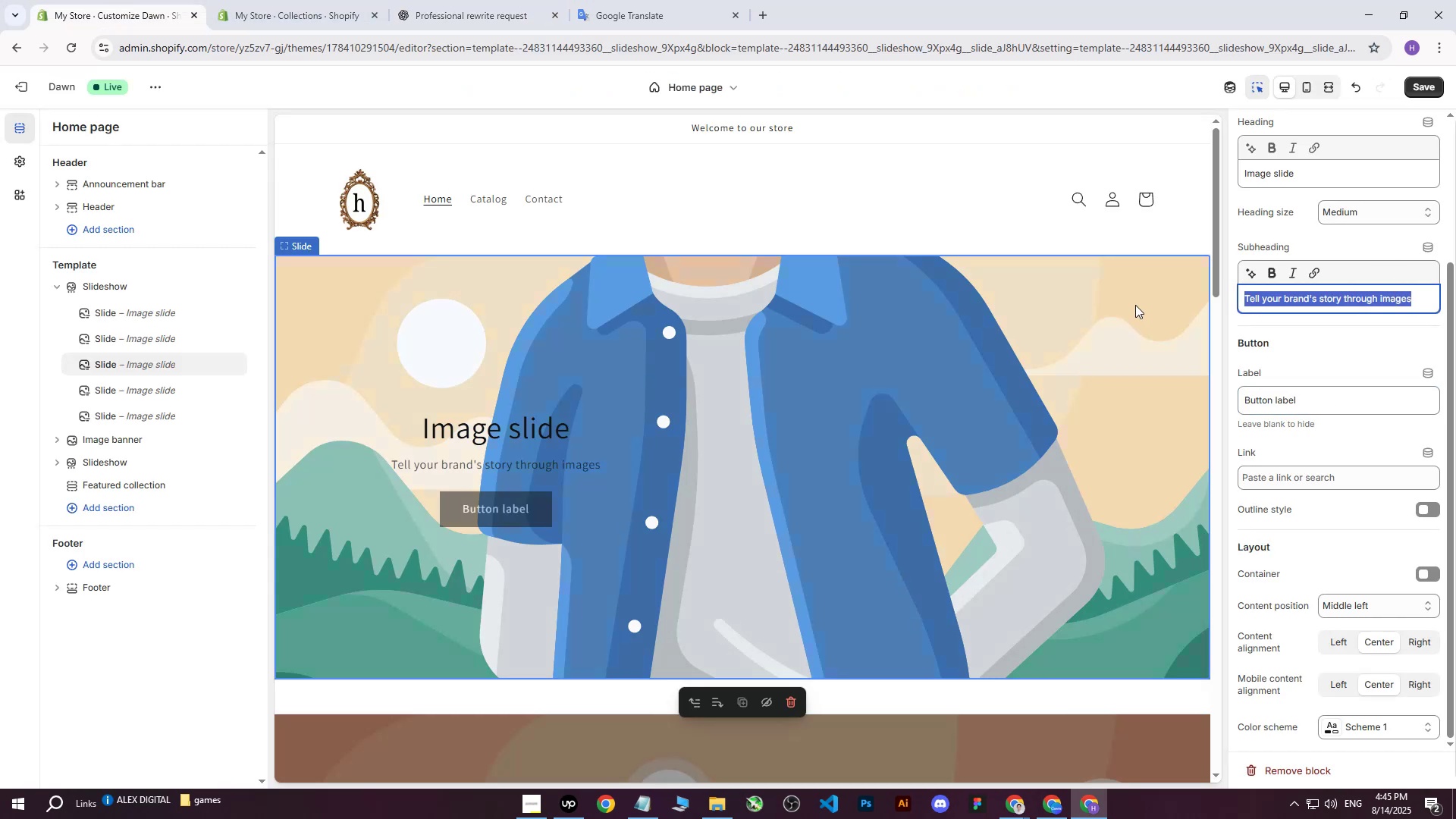 
hold_key(key=ControlLeft, duration=0.94)
 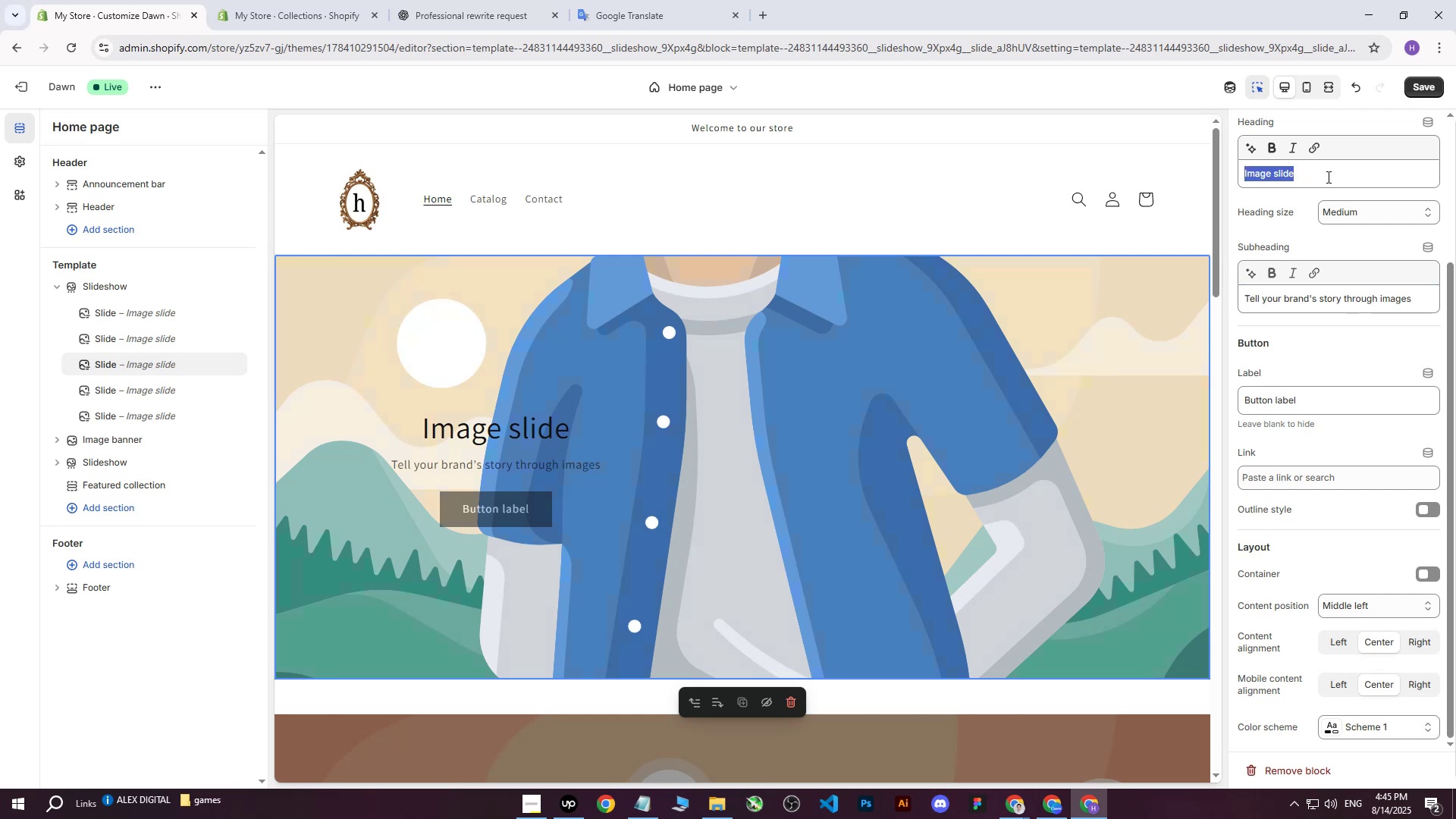 
key(Control+V)
 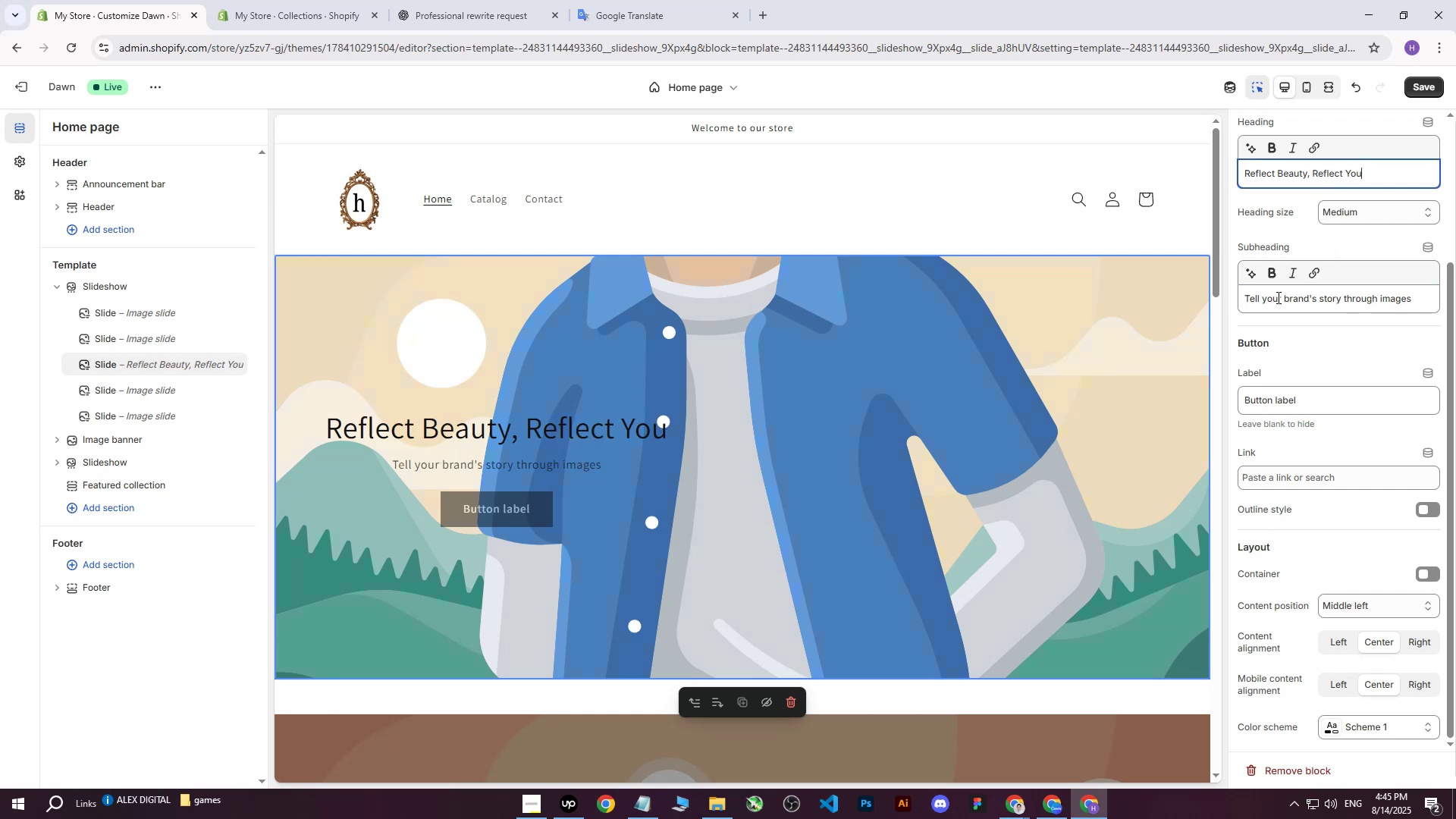 
scroll: coordinate [1332, 293], scroll_direction: up, amount: 2.0
 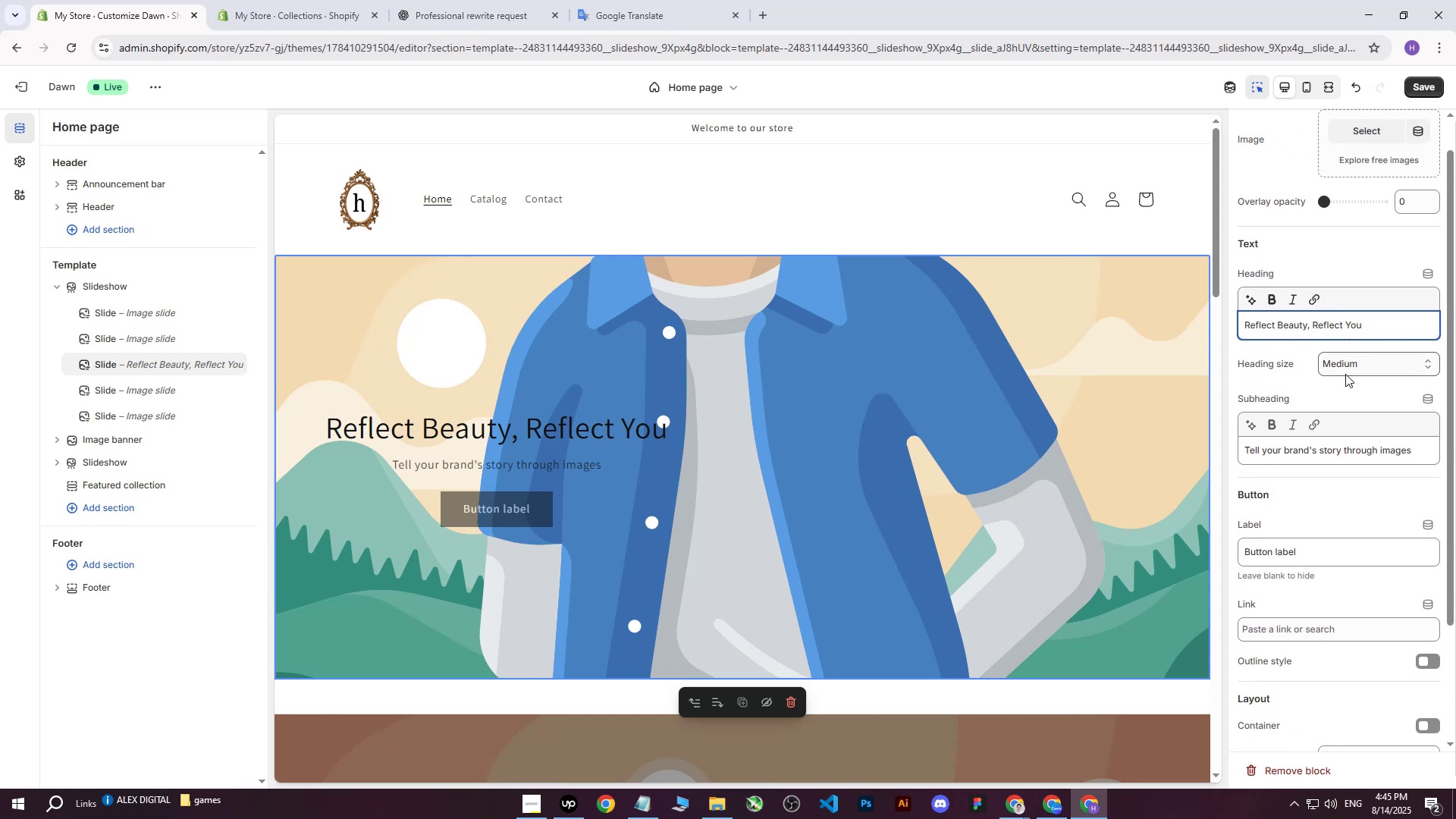 
left_click([1349, 364])
 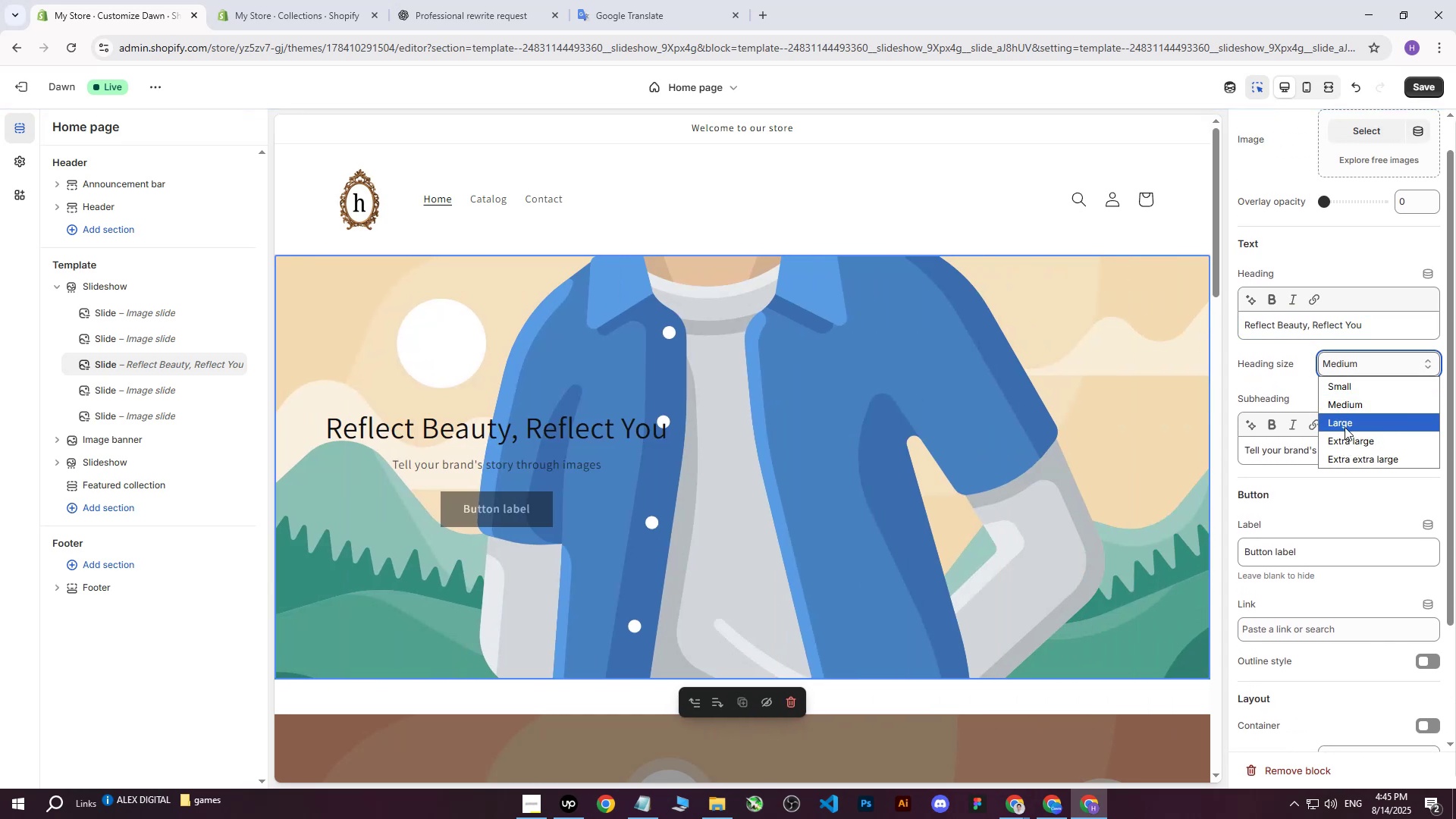 
left_click([1345, 426])
 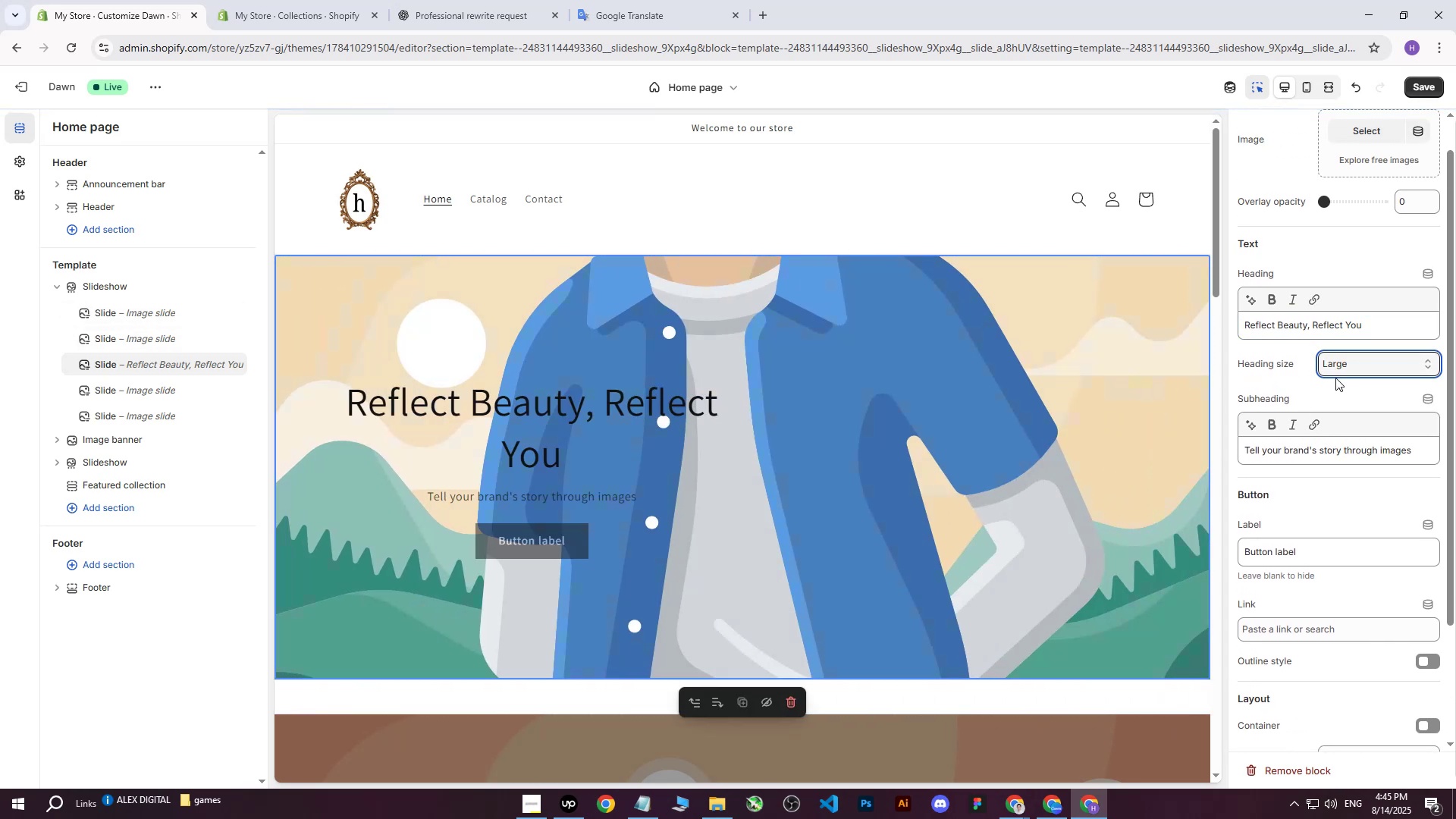 
double_click([1347, 406])
 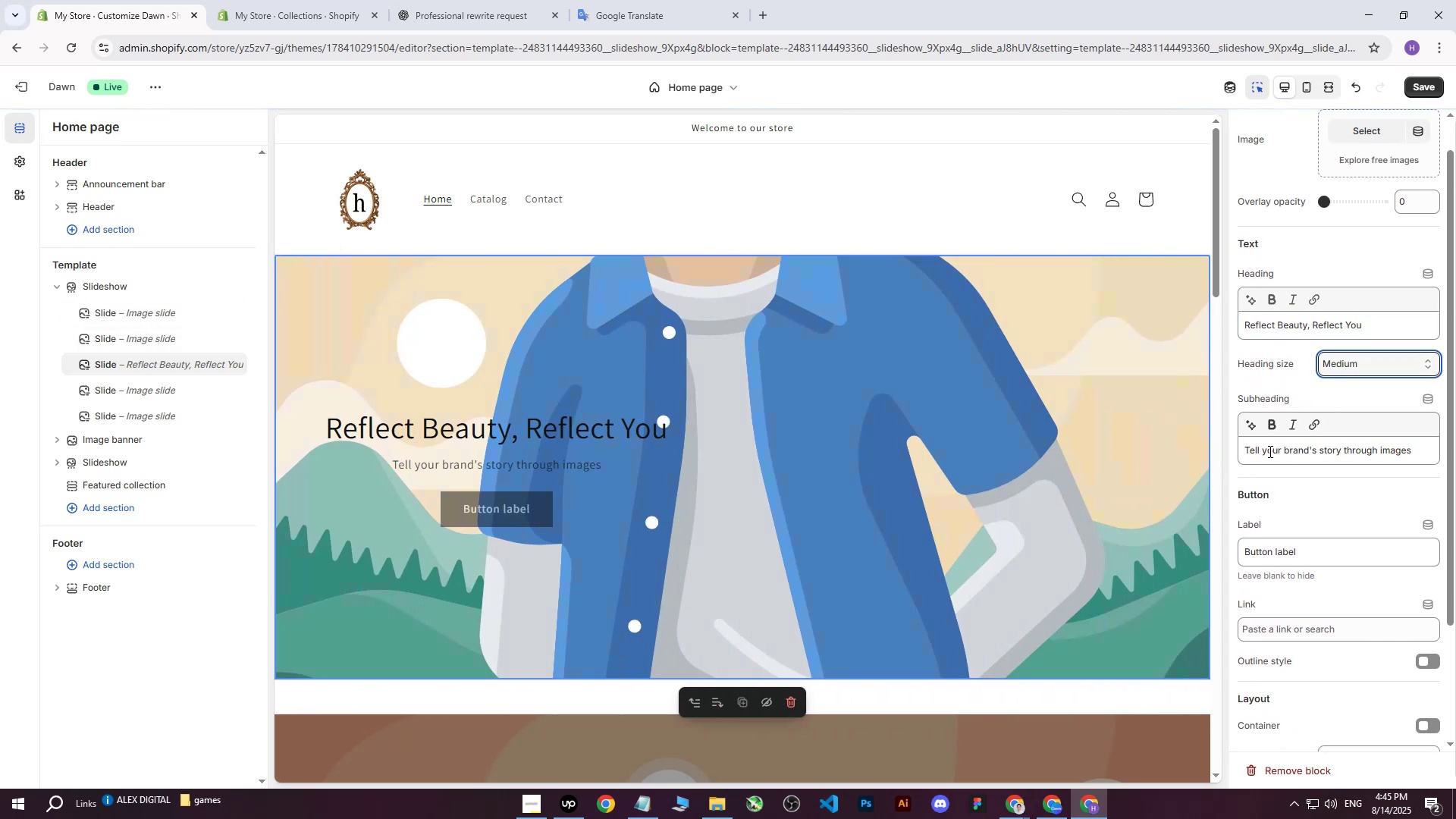 
scroll: coordinate [1330, 554], scroll_direction: down, amount: 2.0
 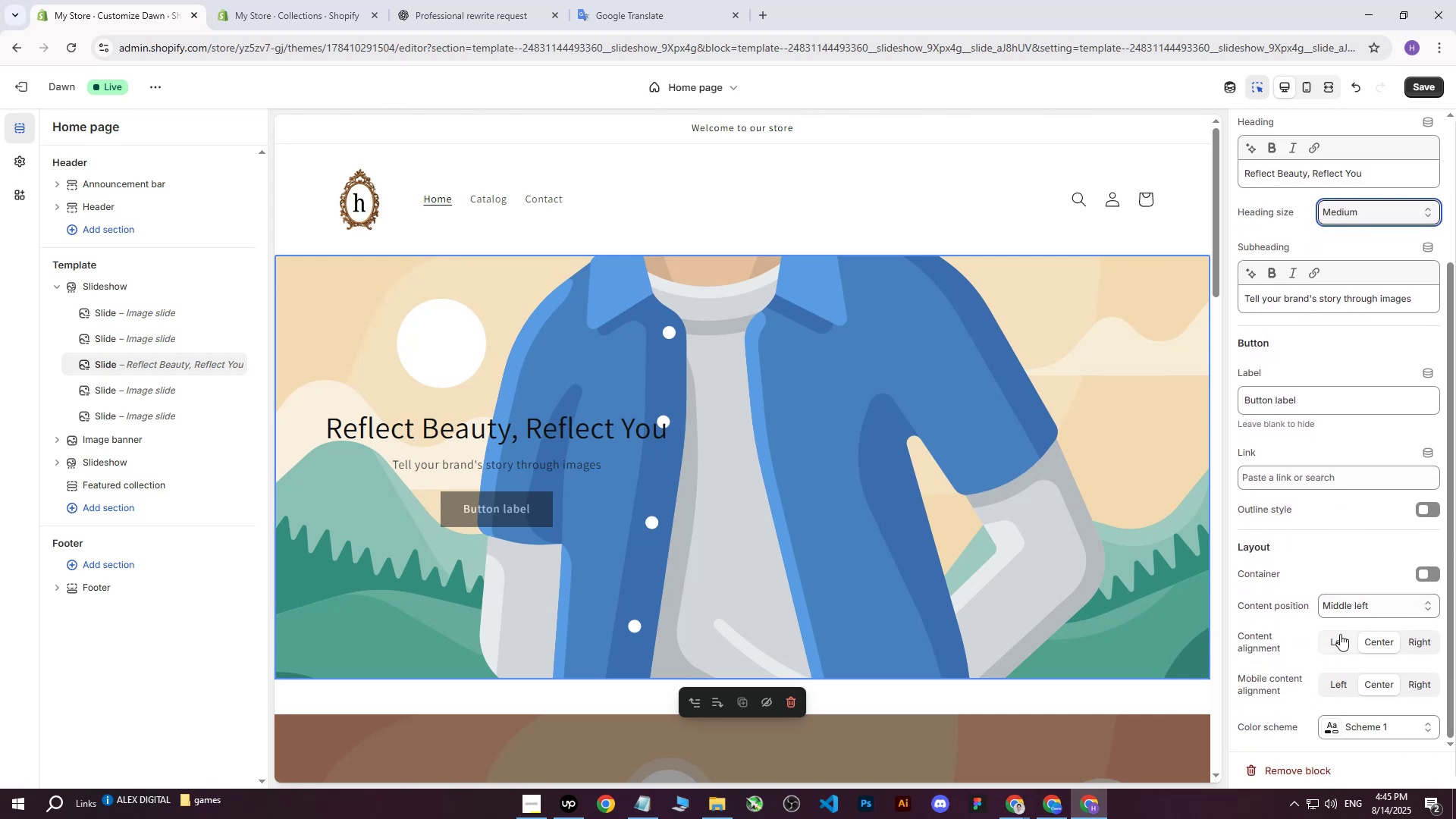 
left_click([1340, 636])
 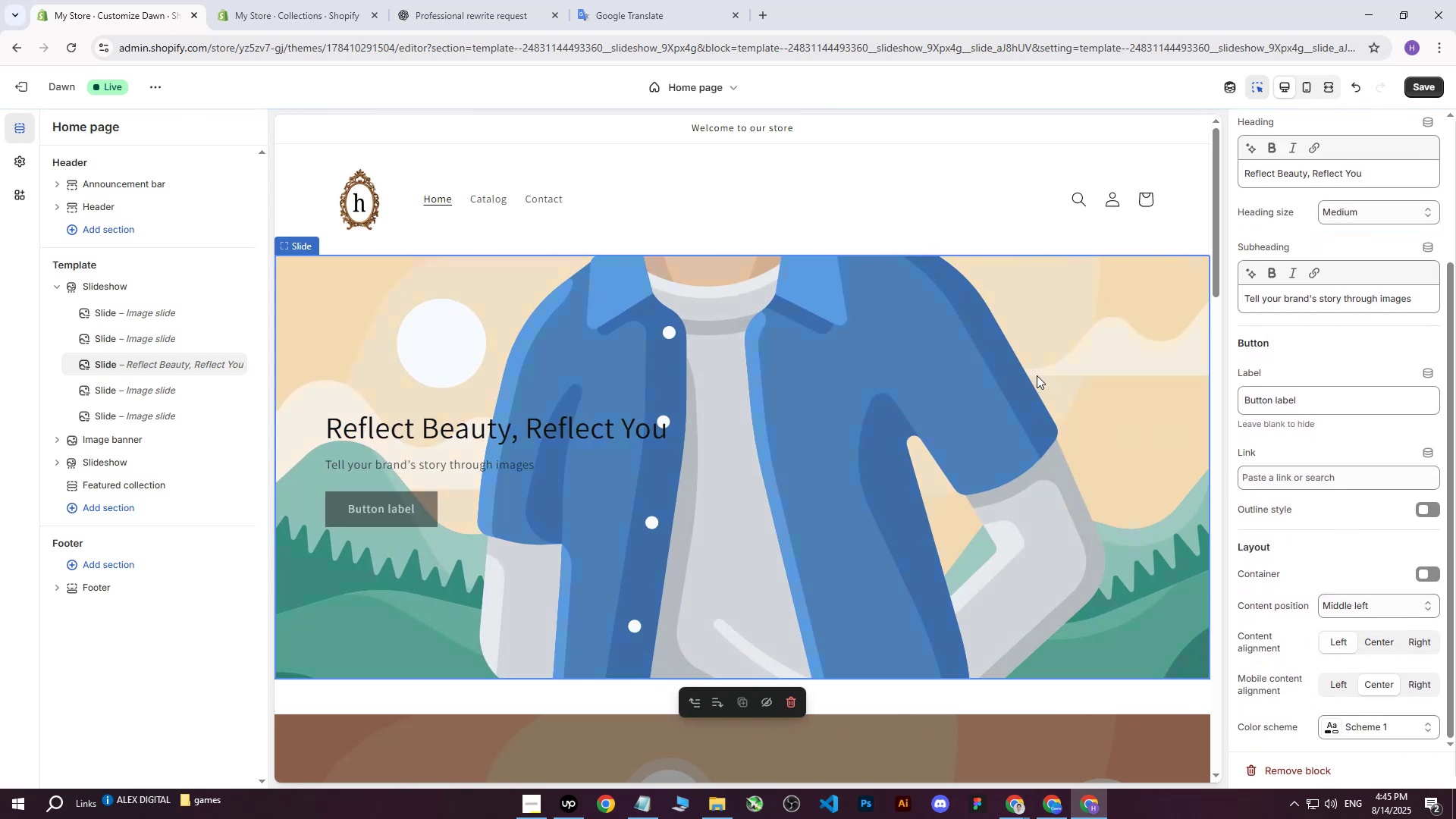 
wait(8.17)
 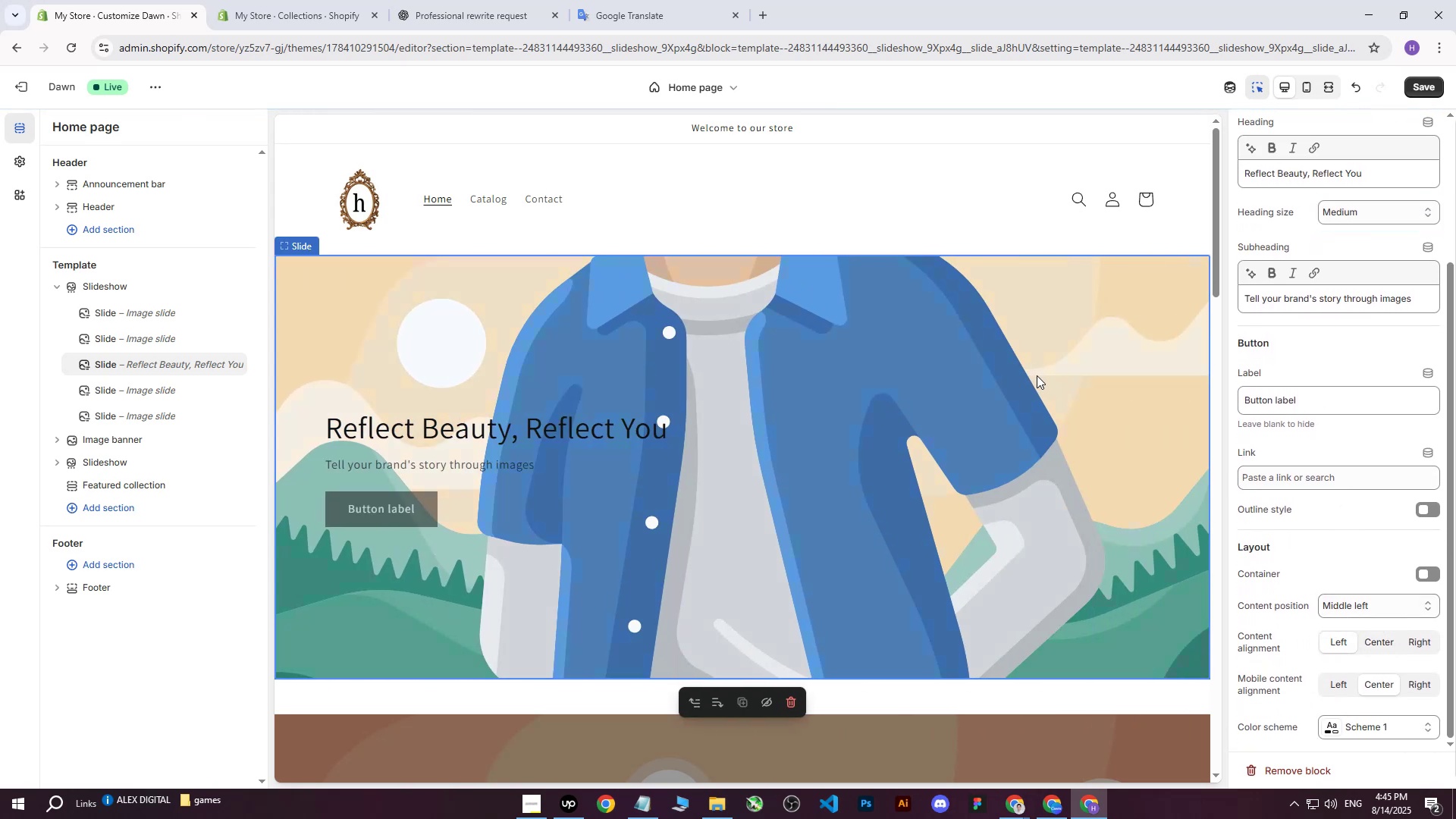 
left_click([501, 0])
 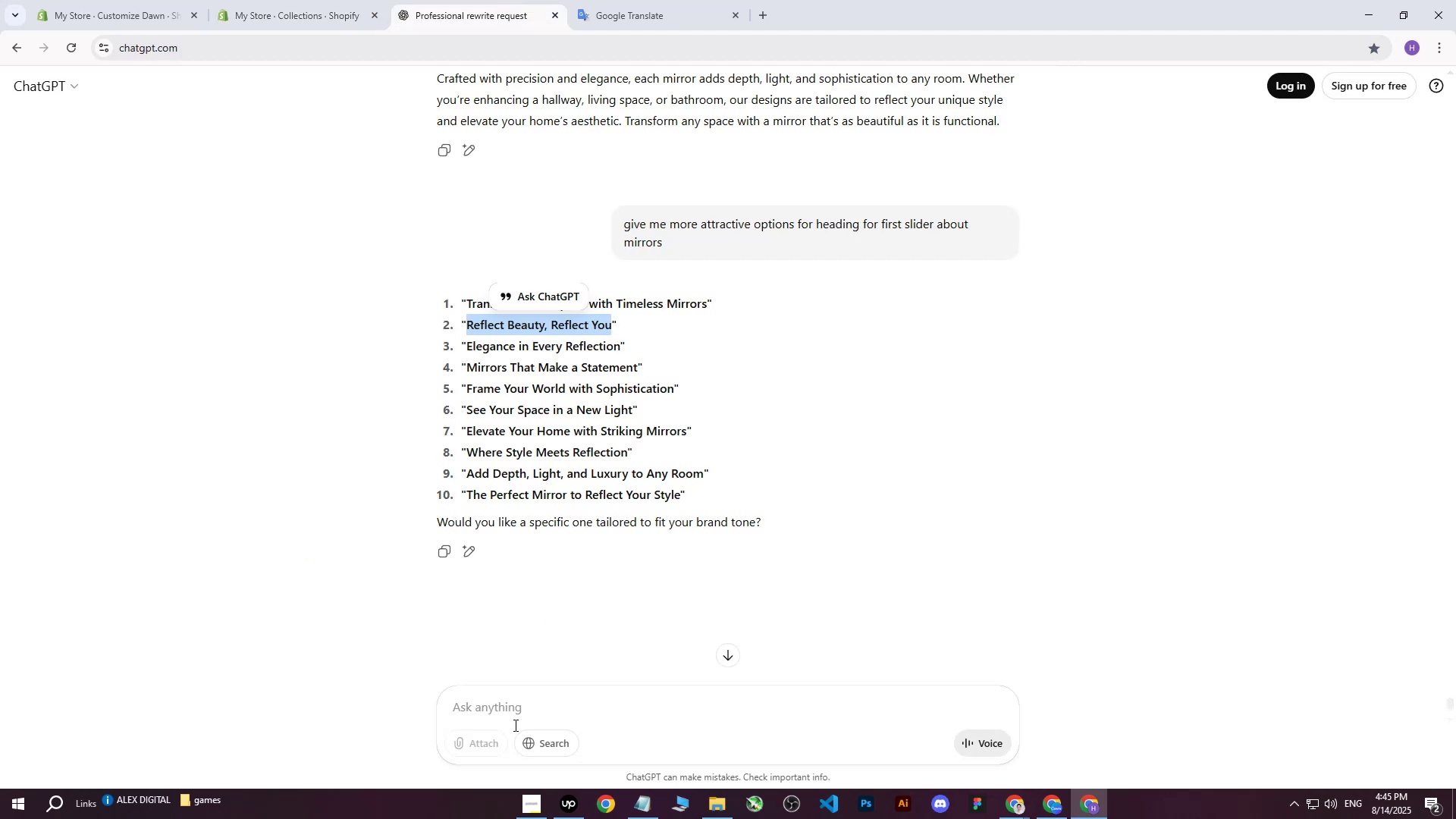 
left_click([516, 714])
 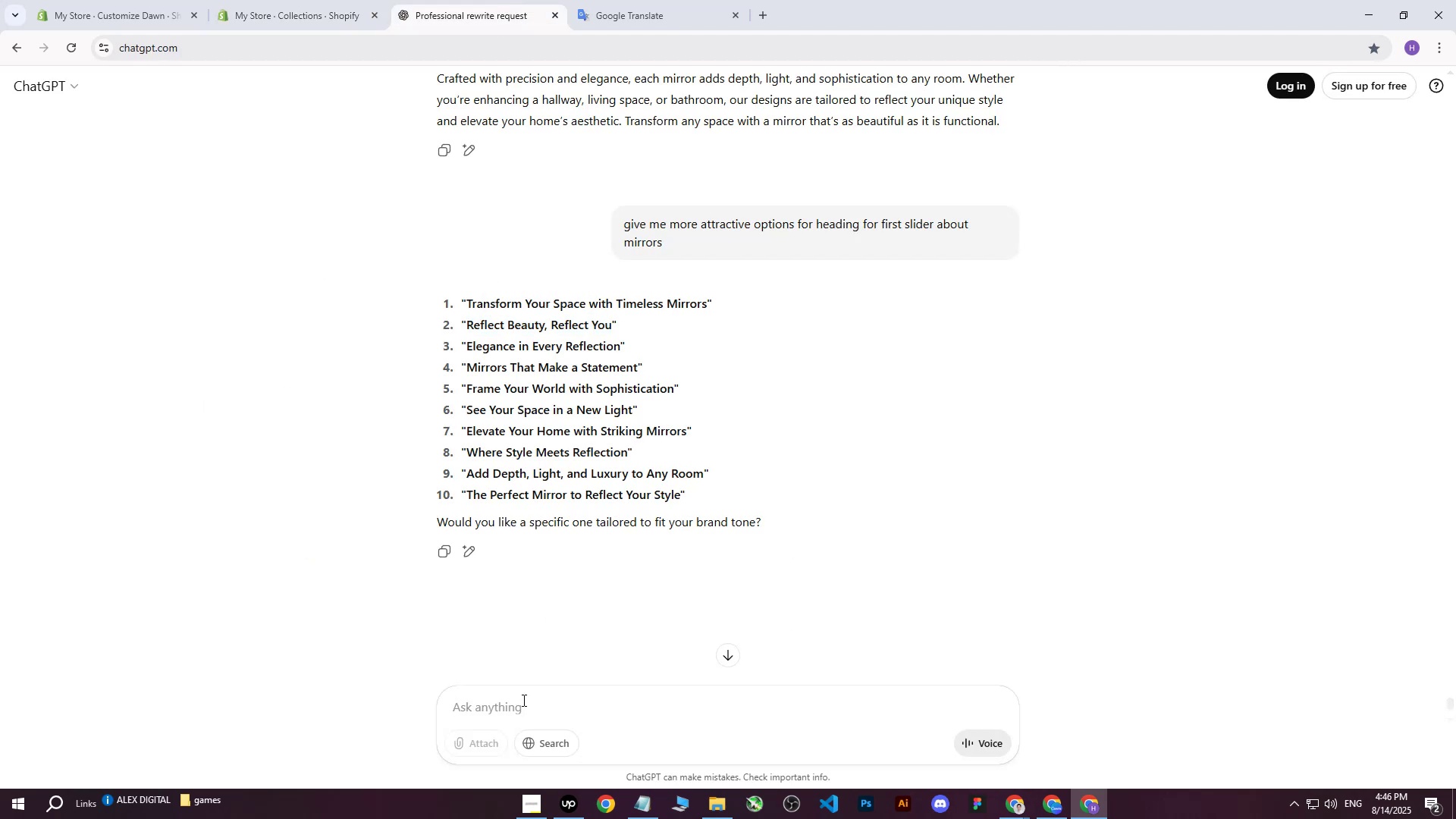 
type(write me short body for h)
key(Backspace)
type(this : )
 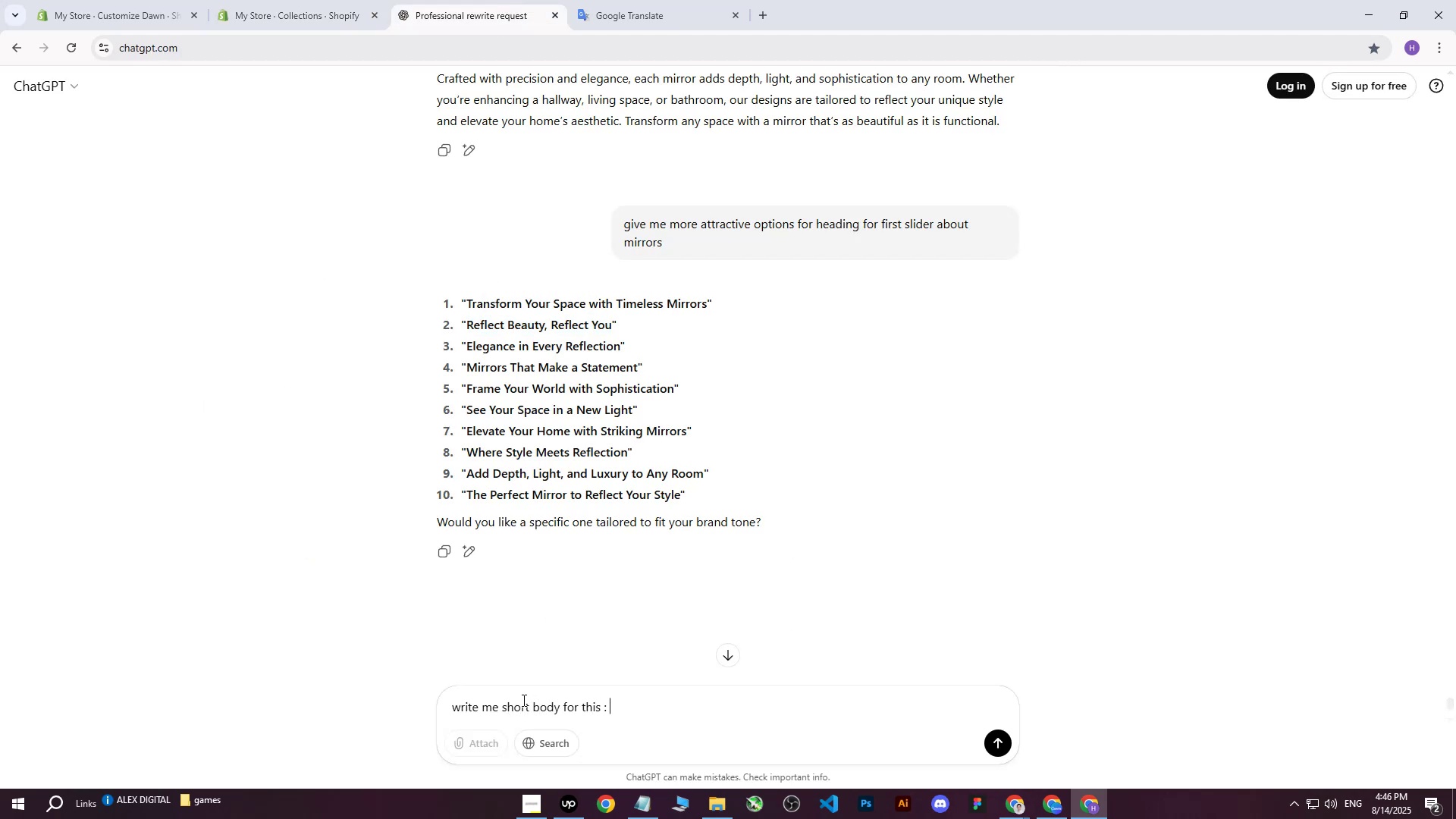 
key(Control+ControlLeft)
 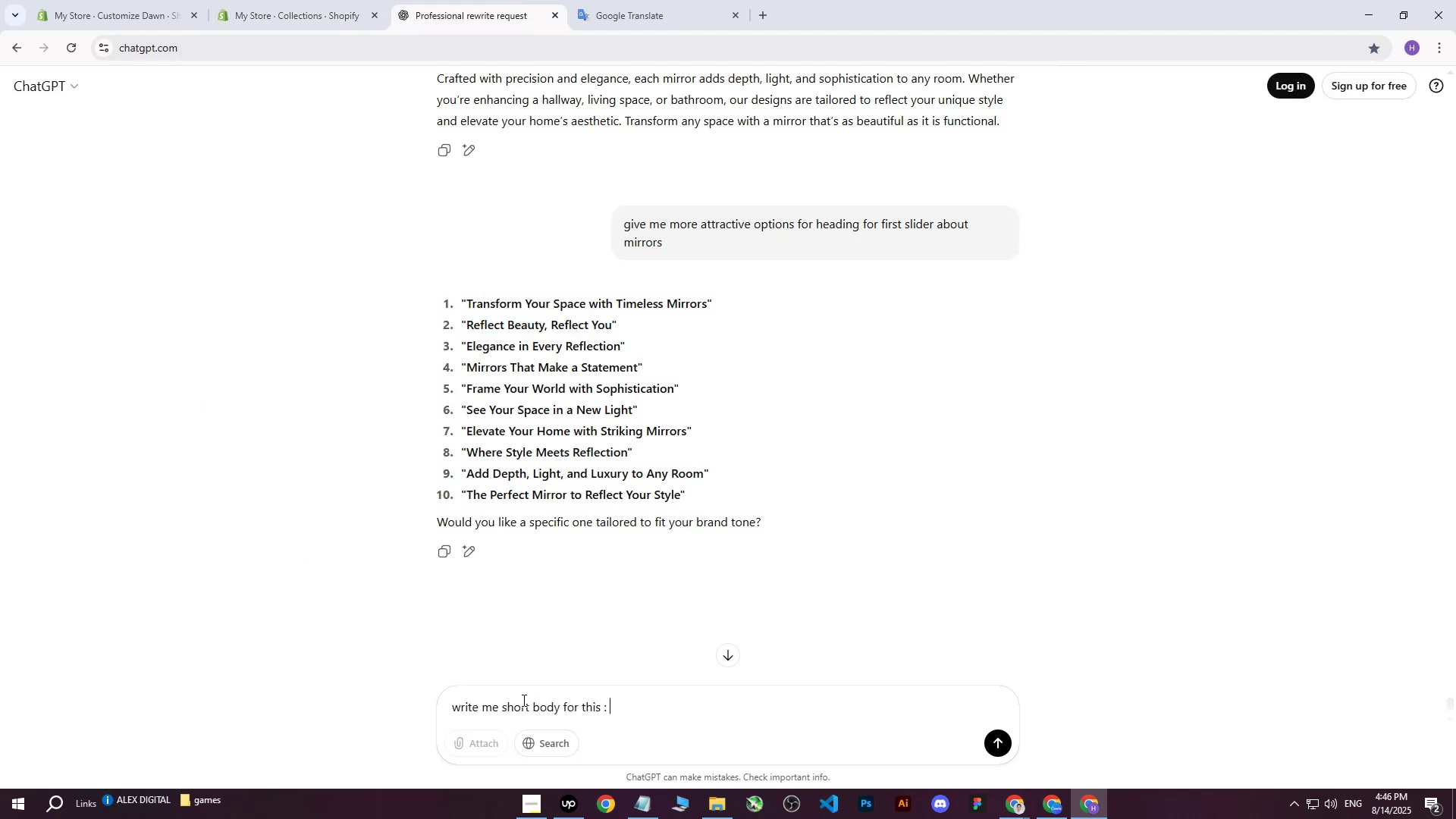 
key(Control+V)
 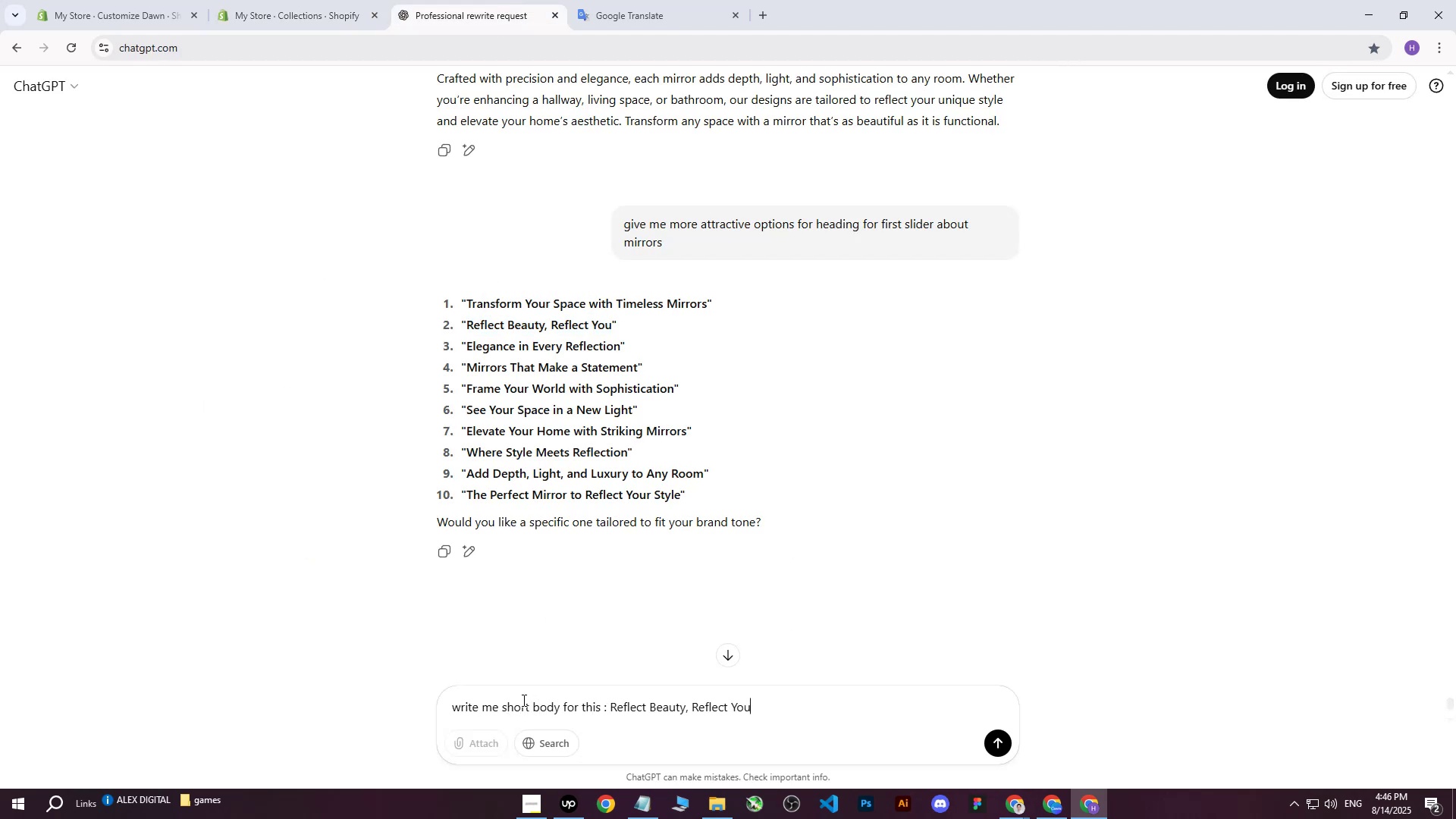 
key(Enter)
 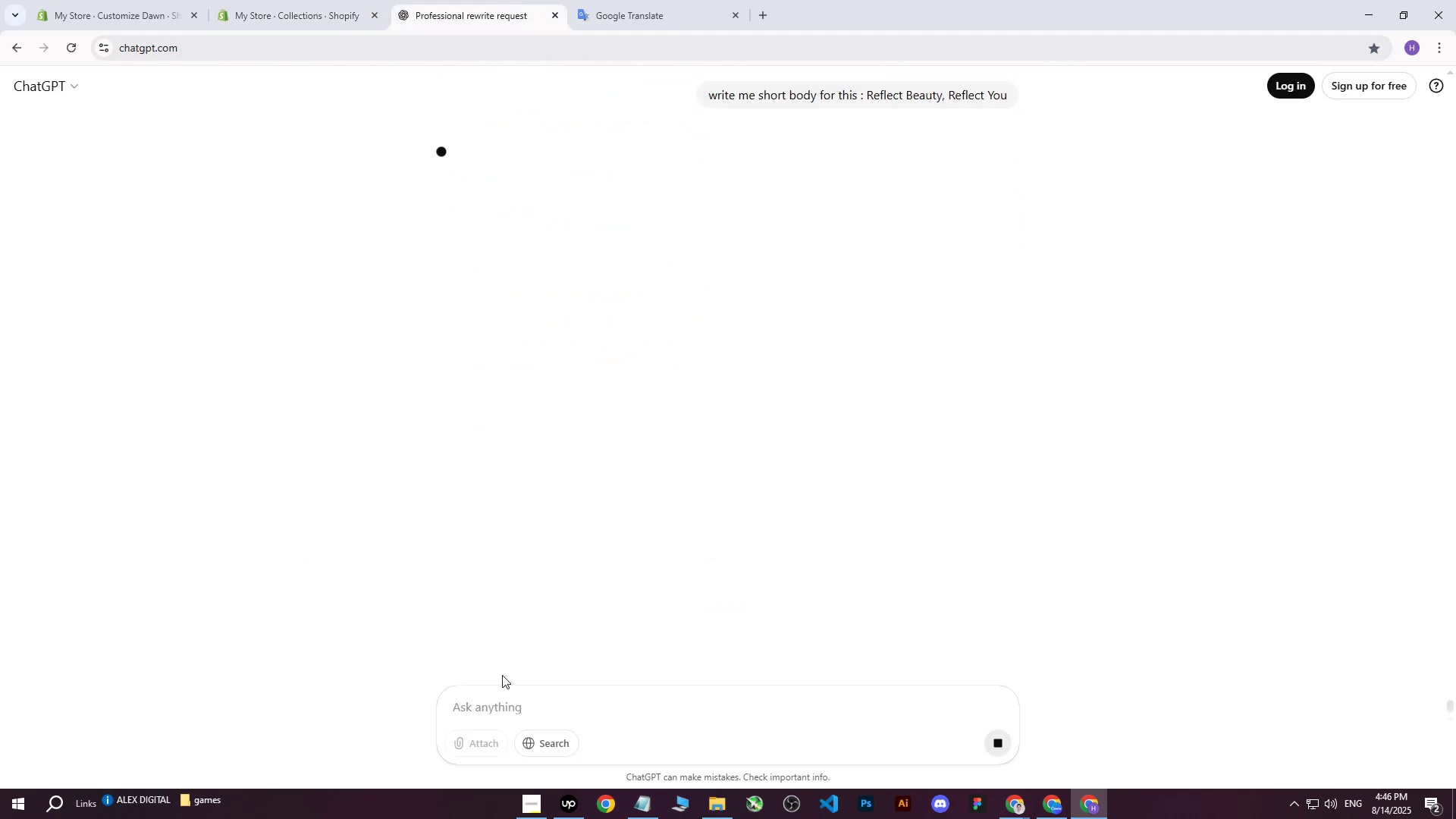 
scroll: coordinate [843, 402], scroll_direction: up, amount: 7.0
 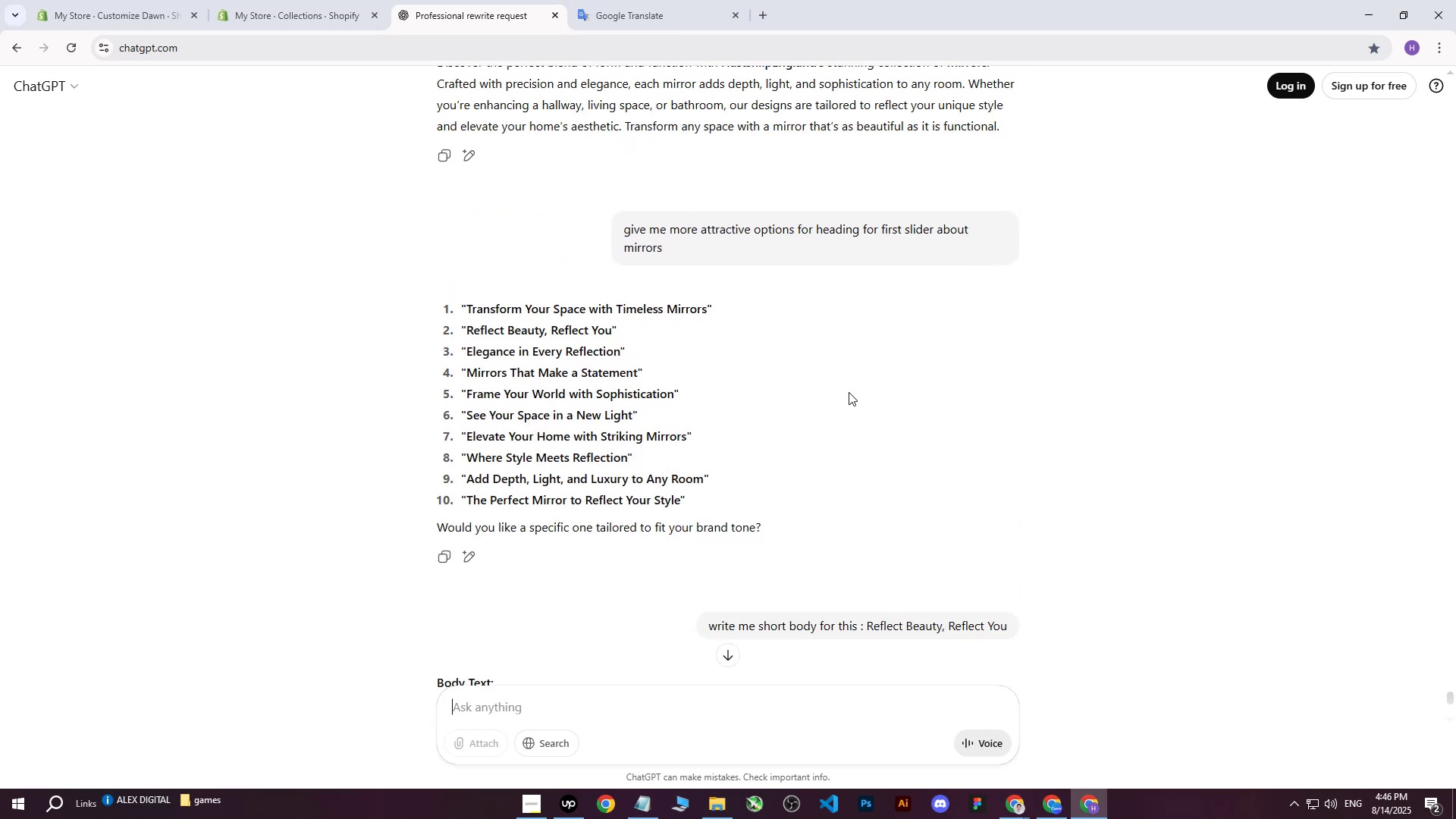 
scroll: coordinate [767, 422], scroll_direction: down, amount: 4.0
 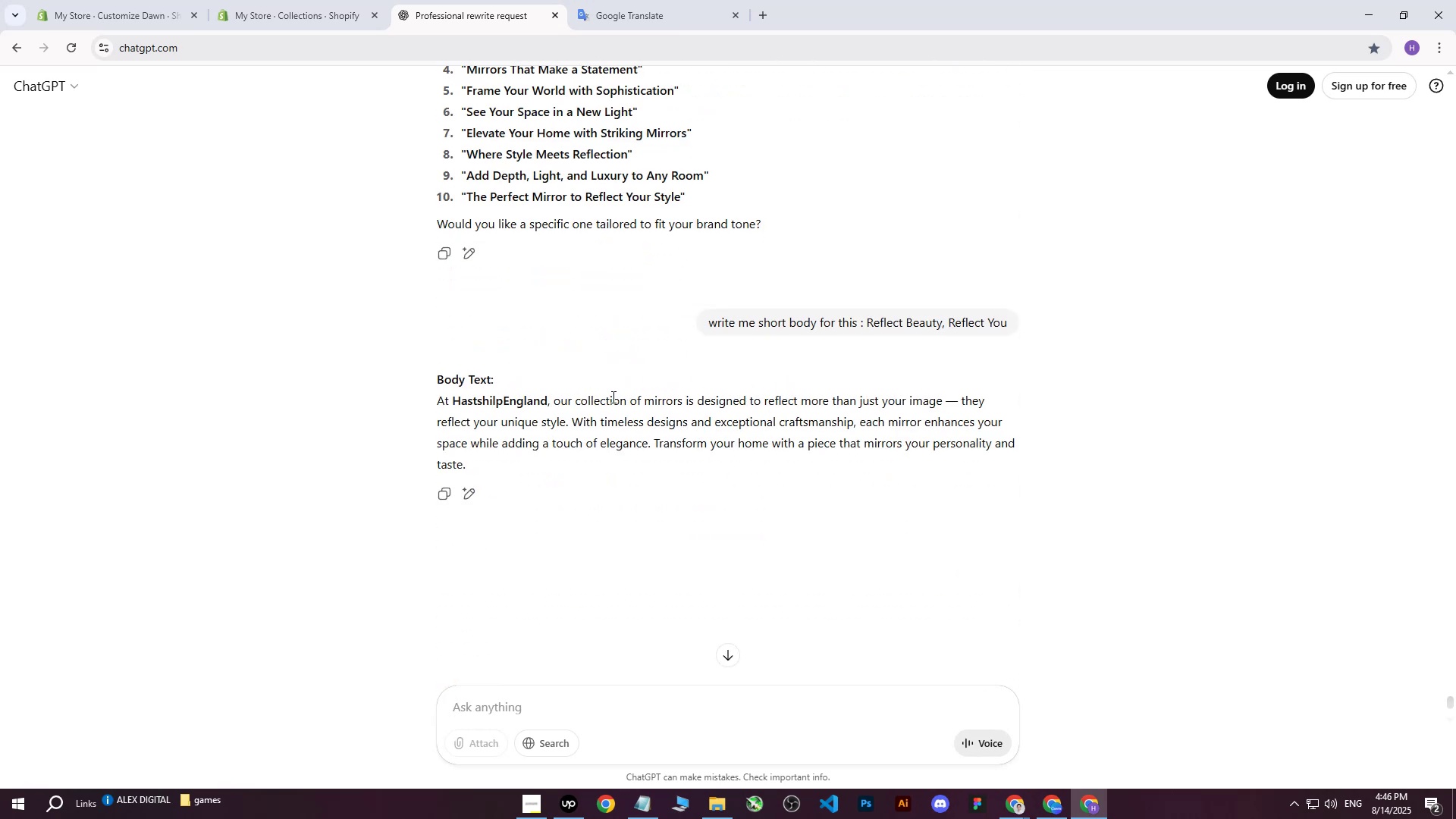 
wait(8.36)
 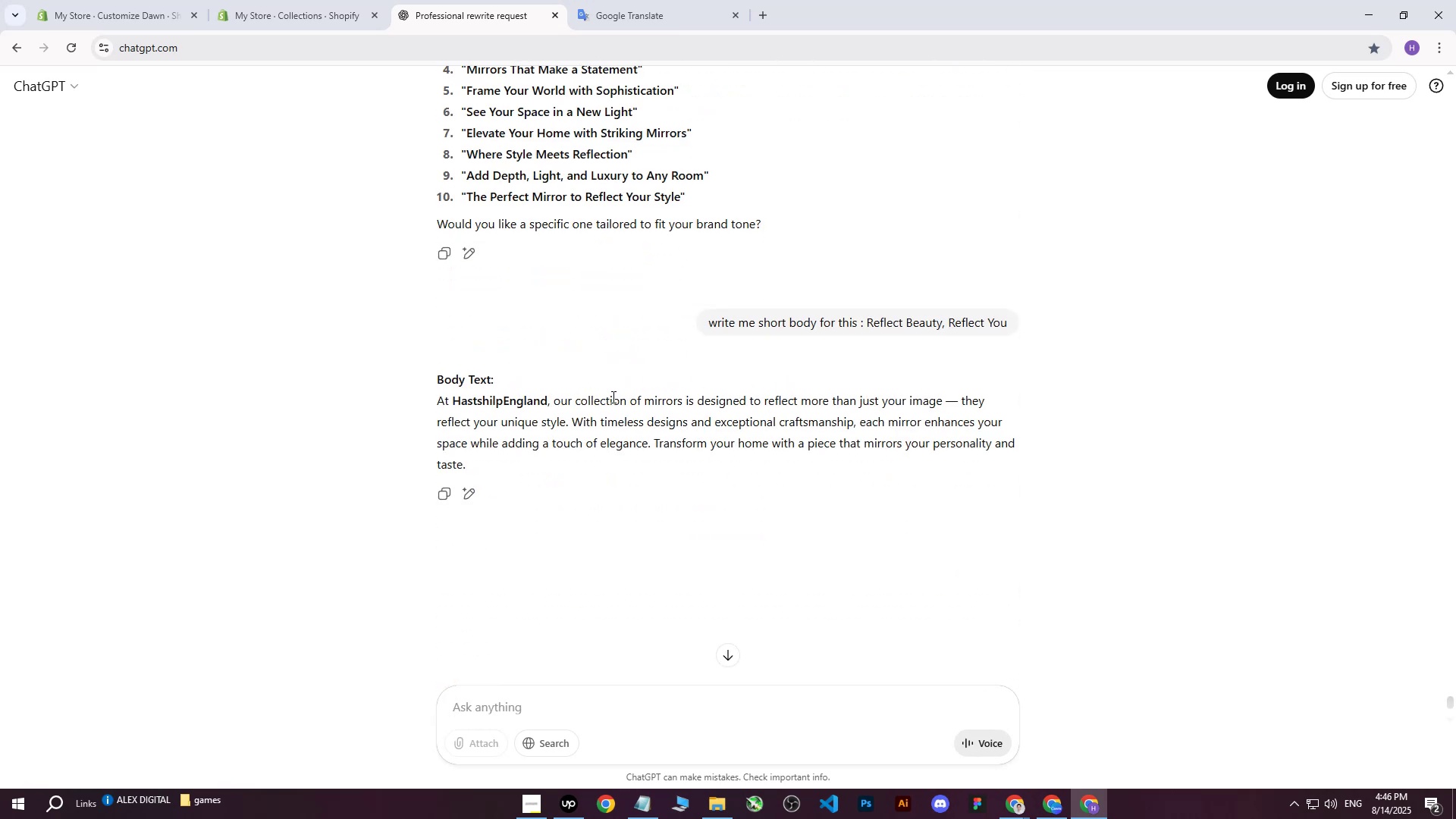 
left_click_drag(start_coordinate=[697, 400], to_coordinate=[567, 427])
 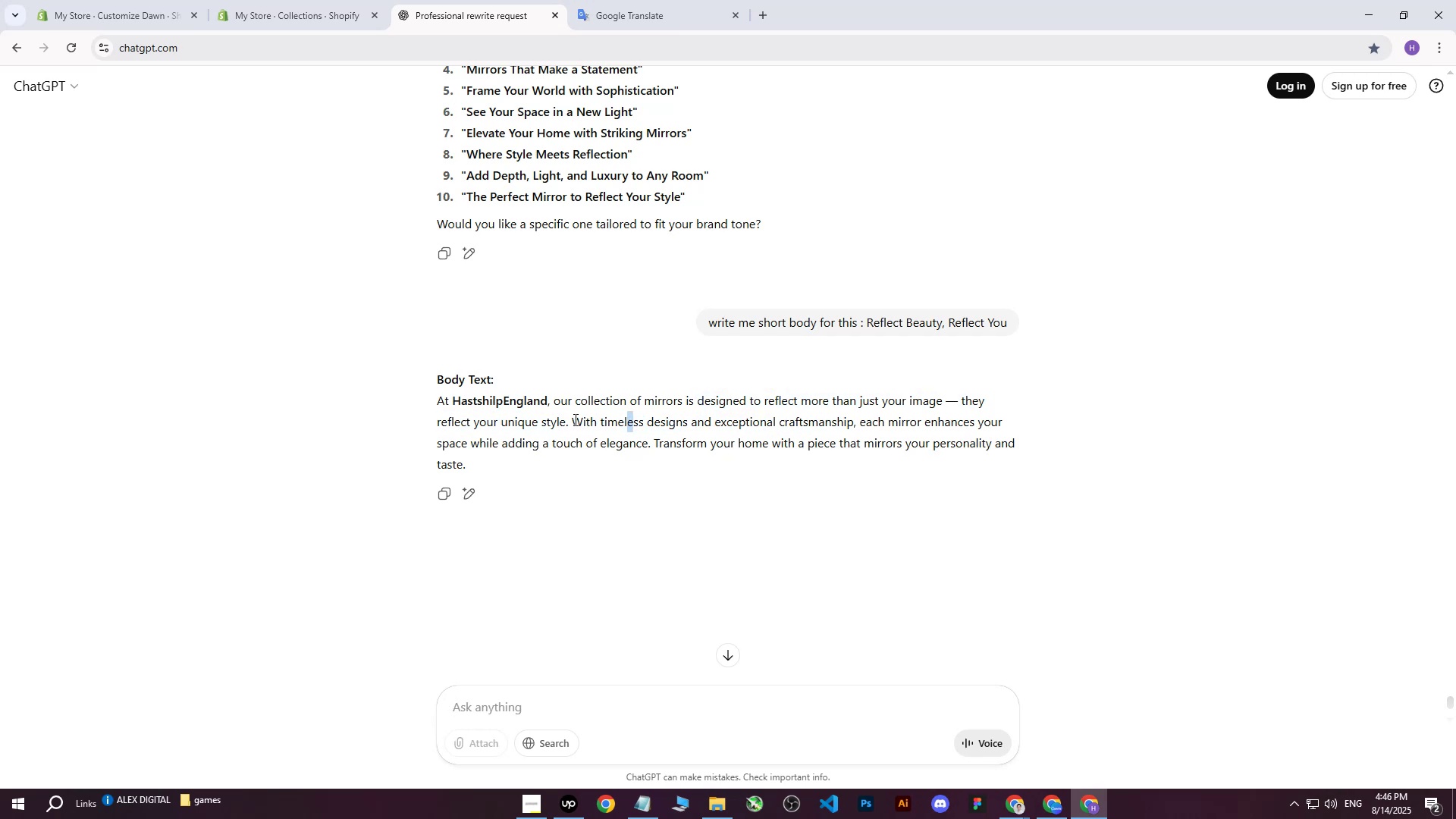 
wait(5.57)
 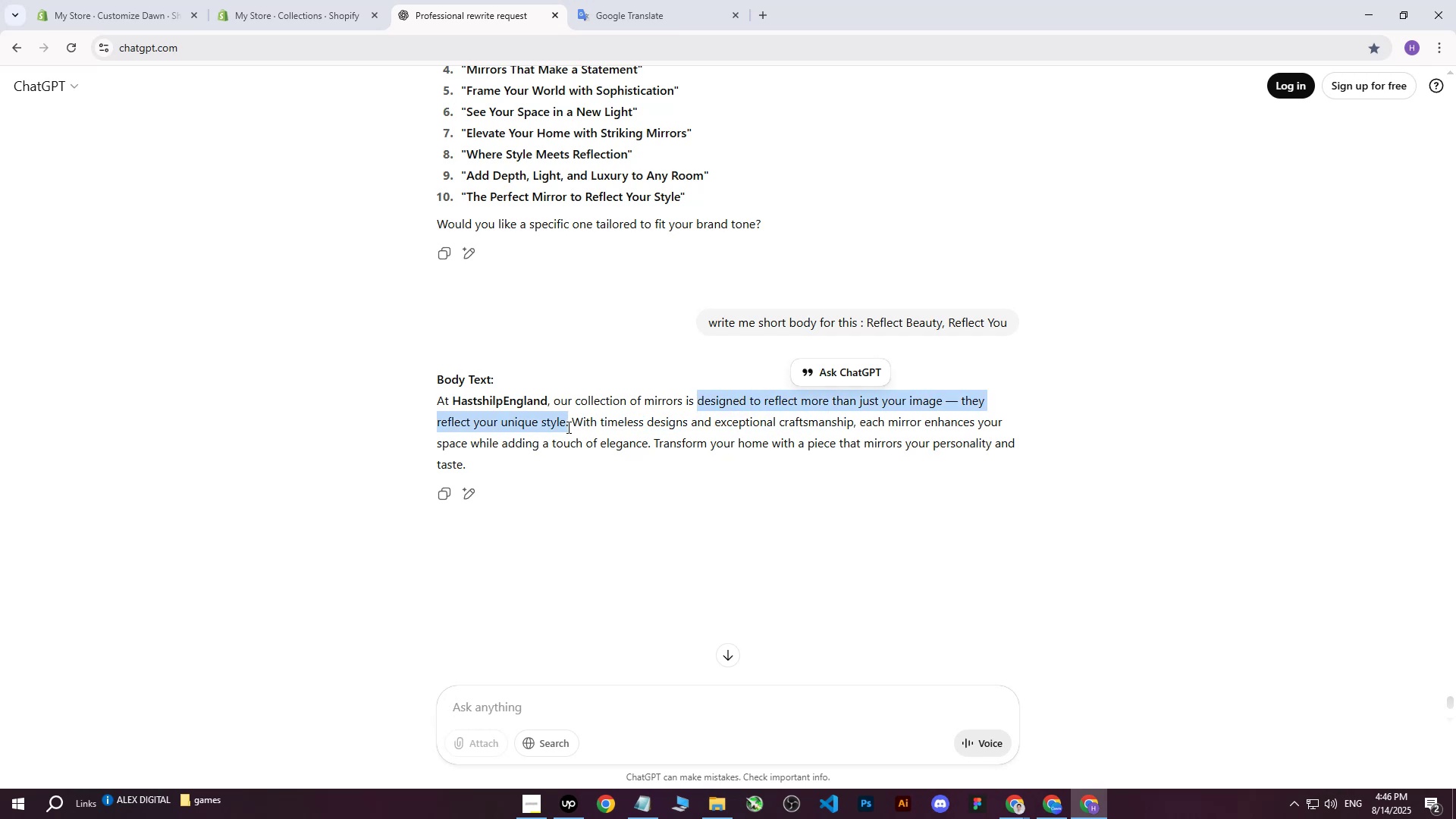 
left_click_drag(start_coordinate=[574, 422], to_coordinate=[651, 447])
 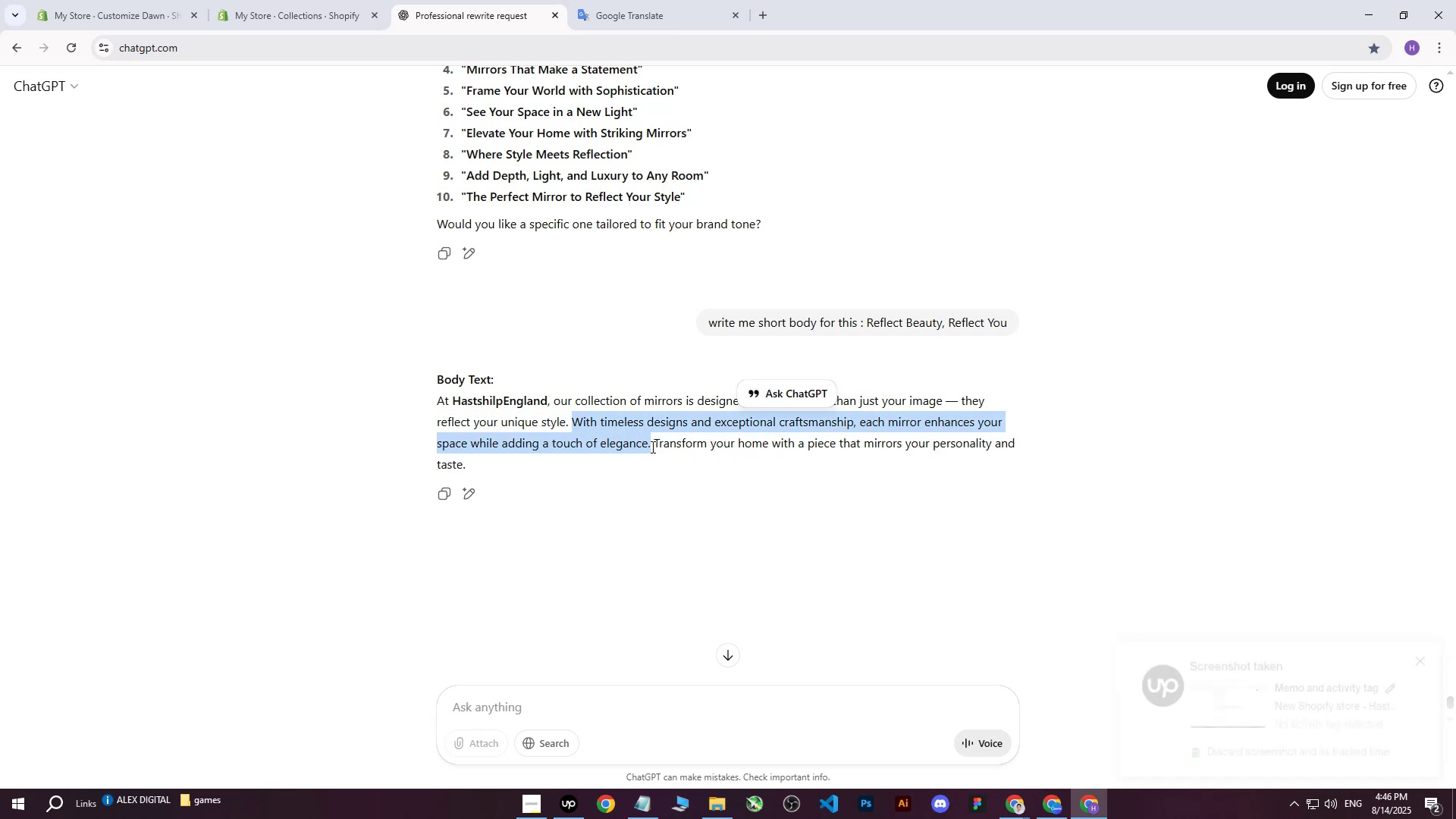 
key(Control+C)
 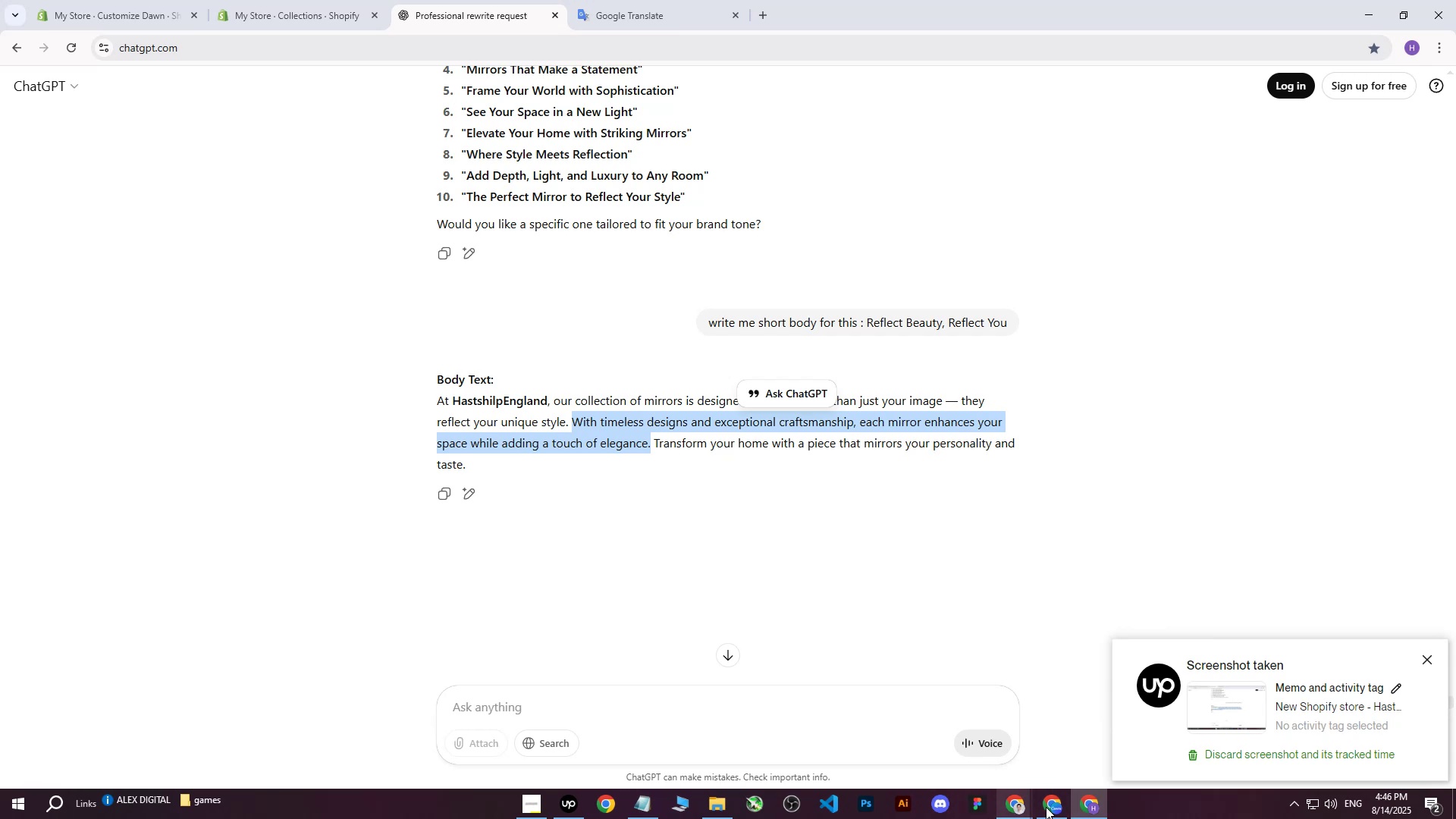 
left_click([136, 0])
 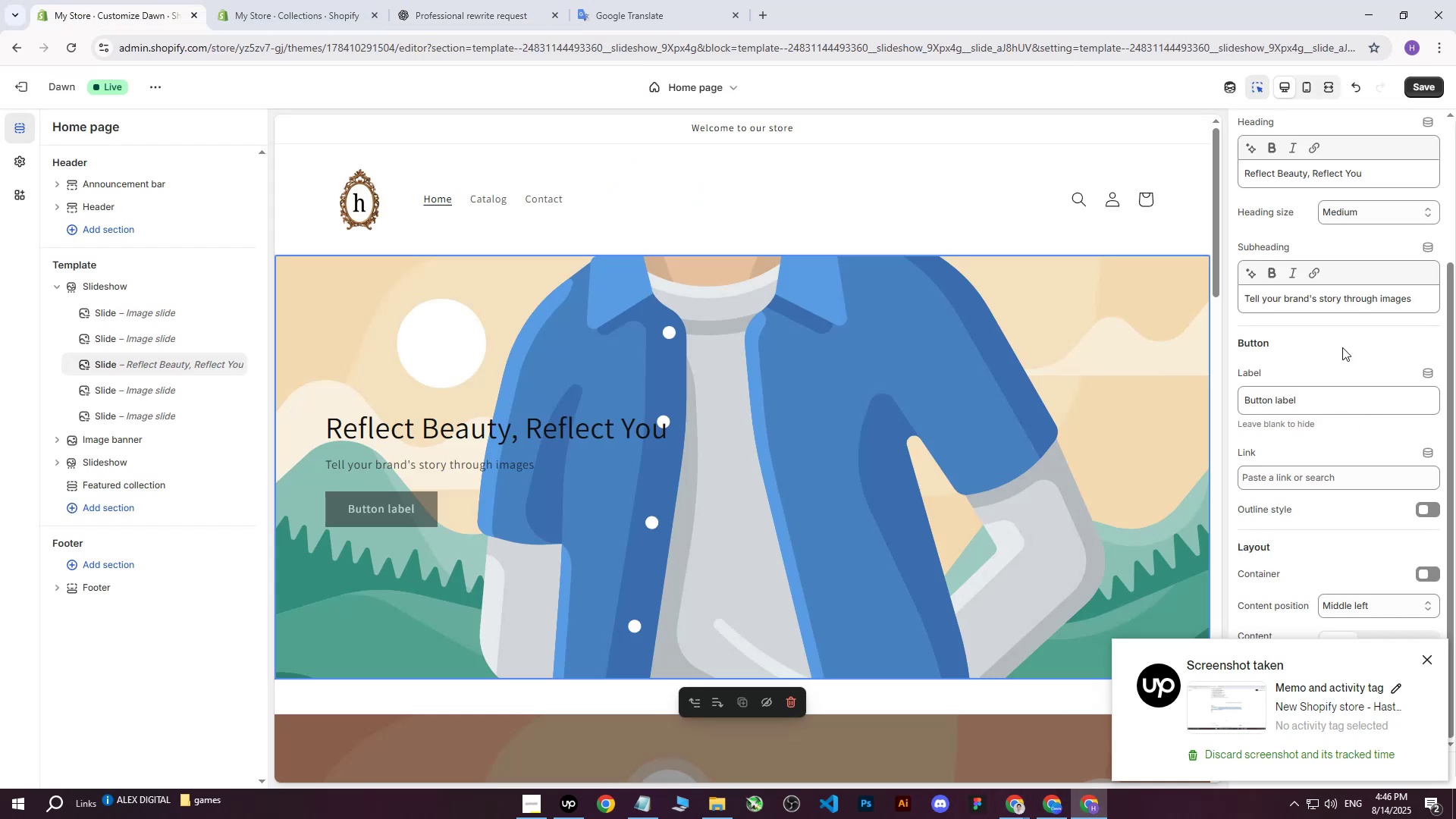 
left_click_drag(start_coordinate=[1419, 301], to_coordinate=[1181, 281])
 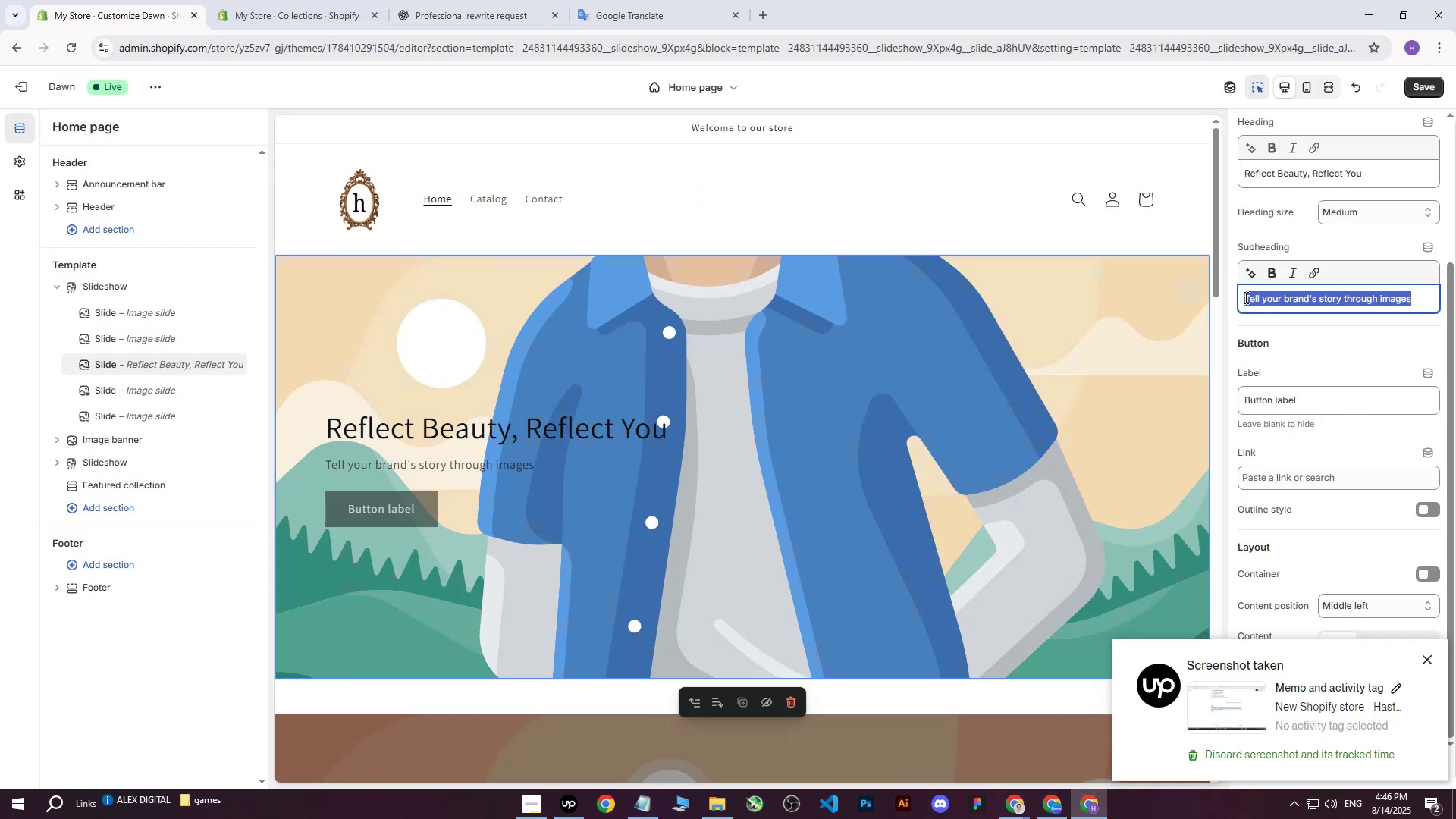 
key(Control+V)
 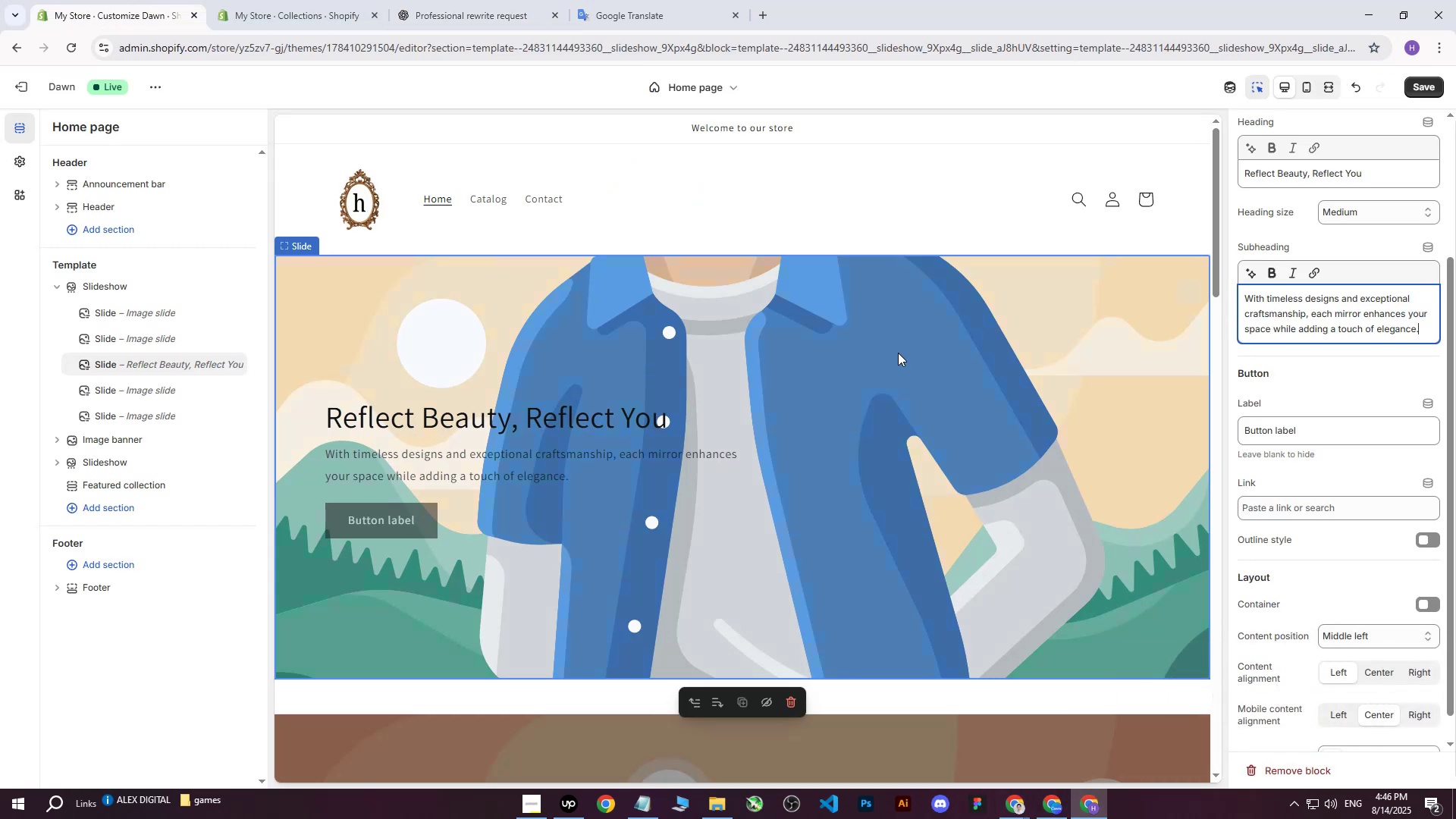 
wait(8.16)
 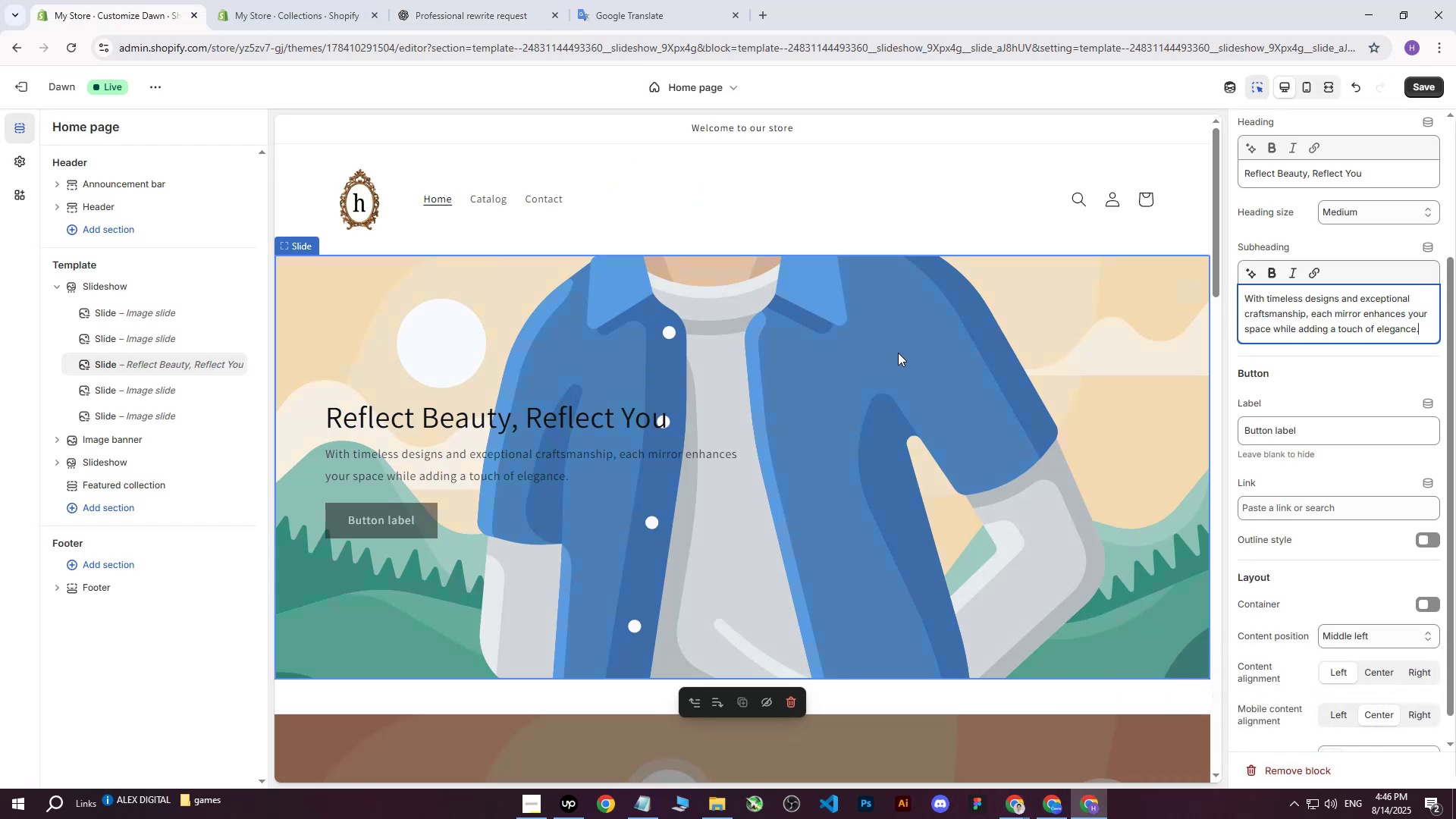 
left_click_drag(start_coordinate=[1332, 428], to_coordinate=[1174, 425])
 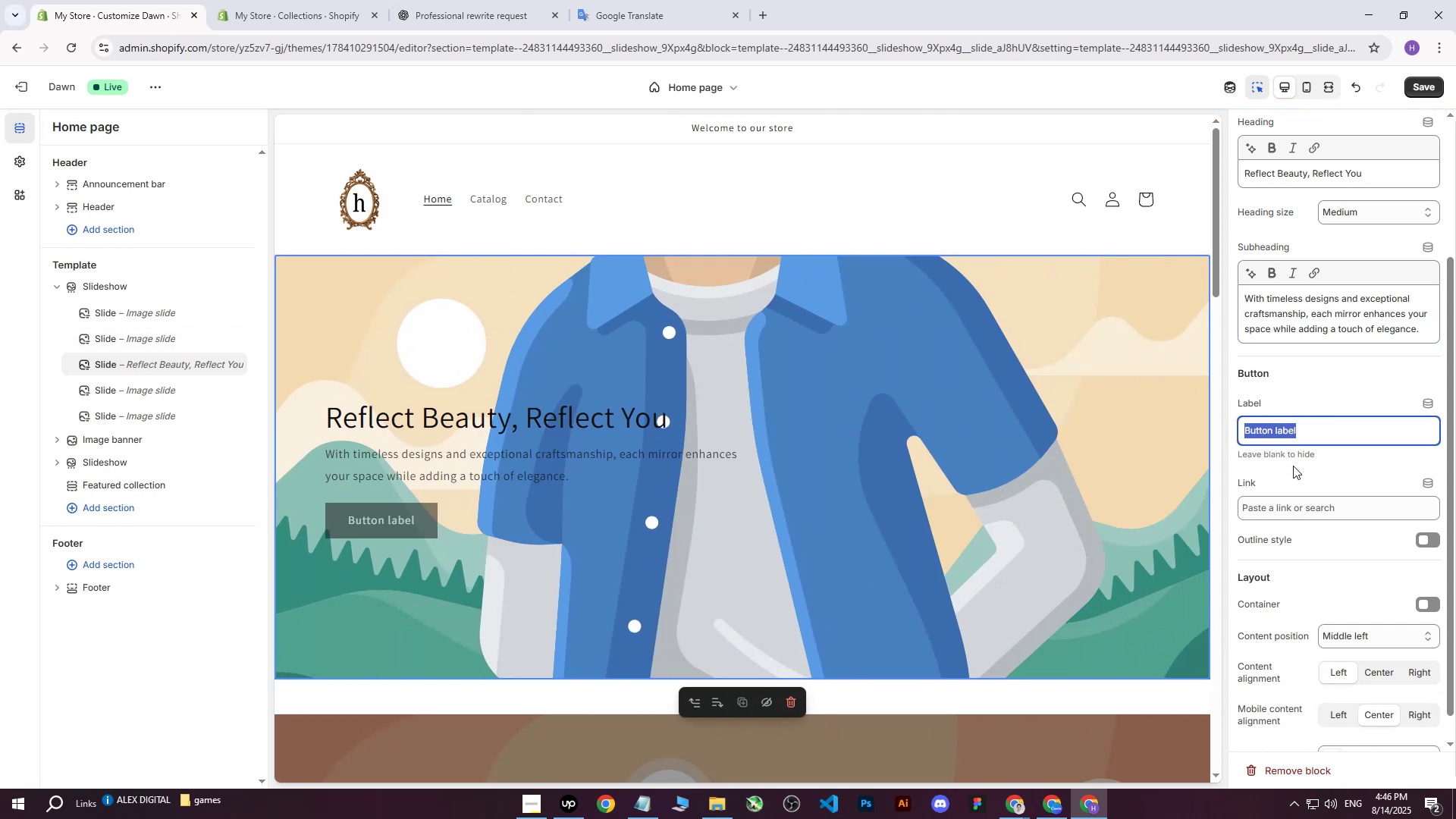 
type(Explore more)
 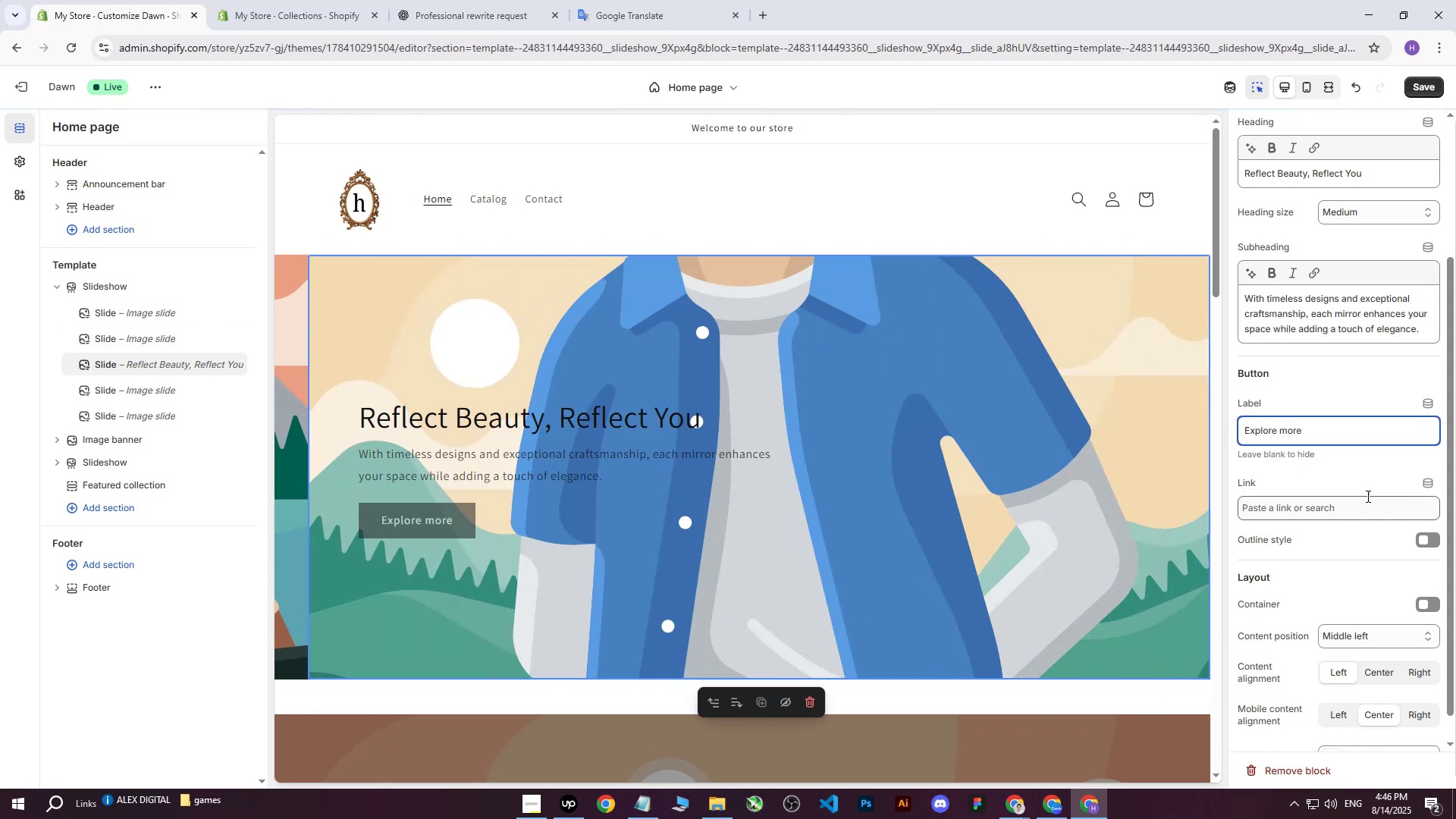 
scroll: coordinate [1365, 493], scroll_direction: down, amount: 1.0
 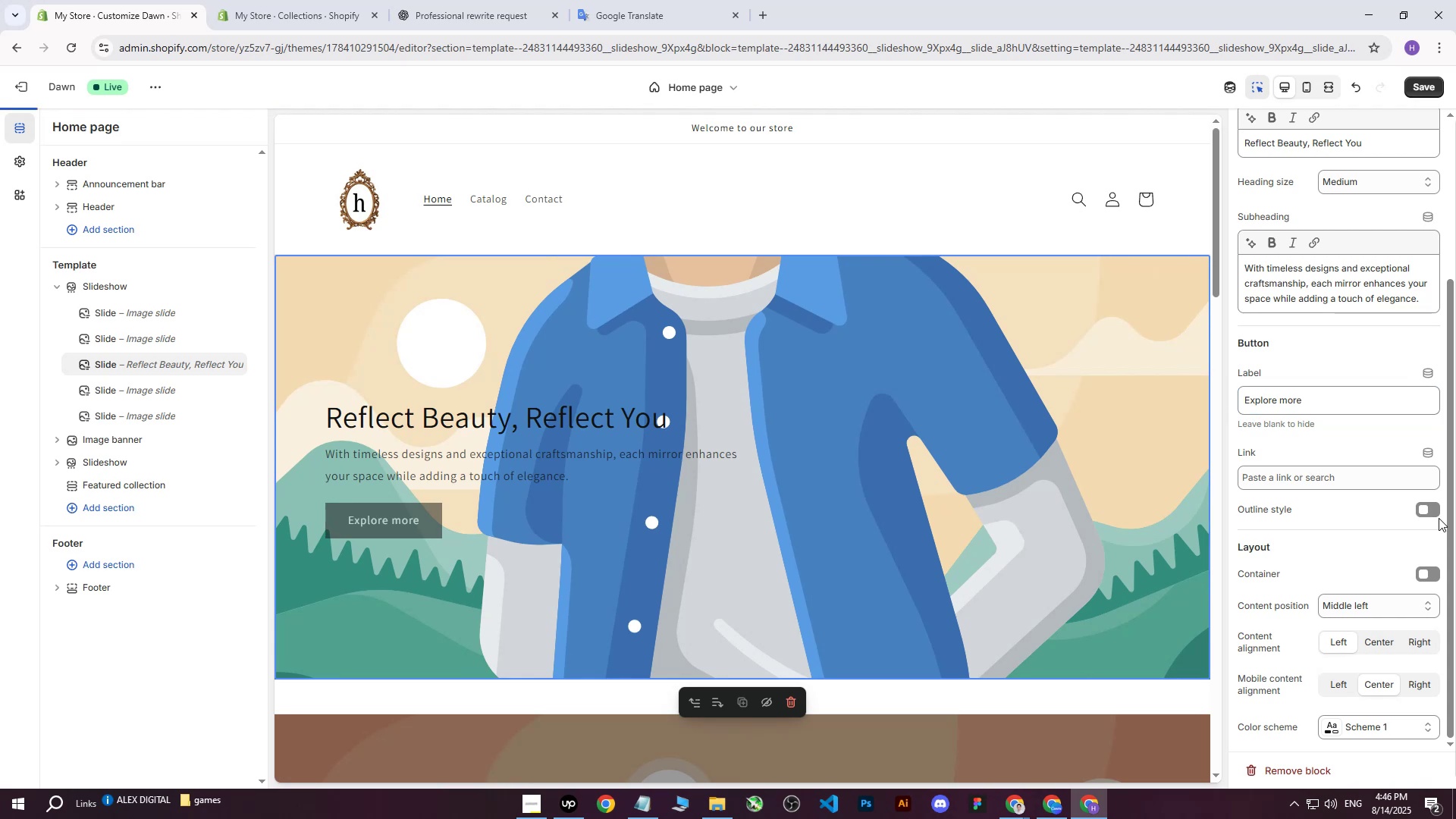 
double_click([1435, 512])
 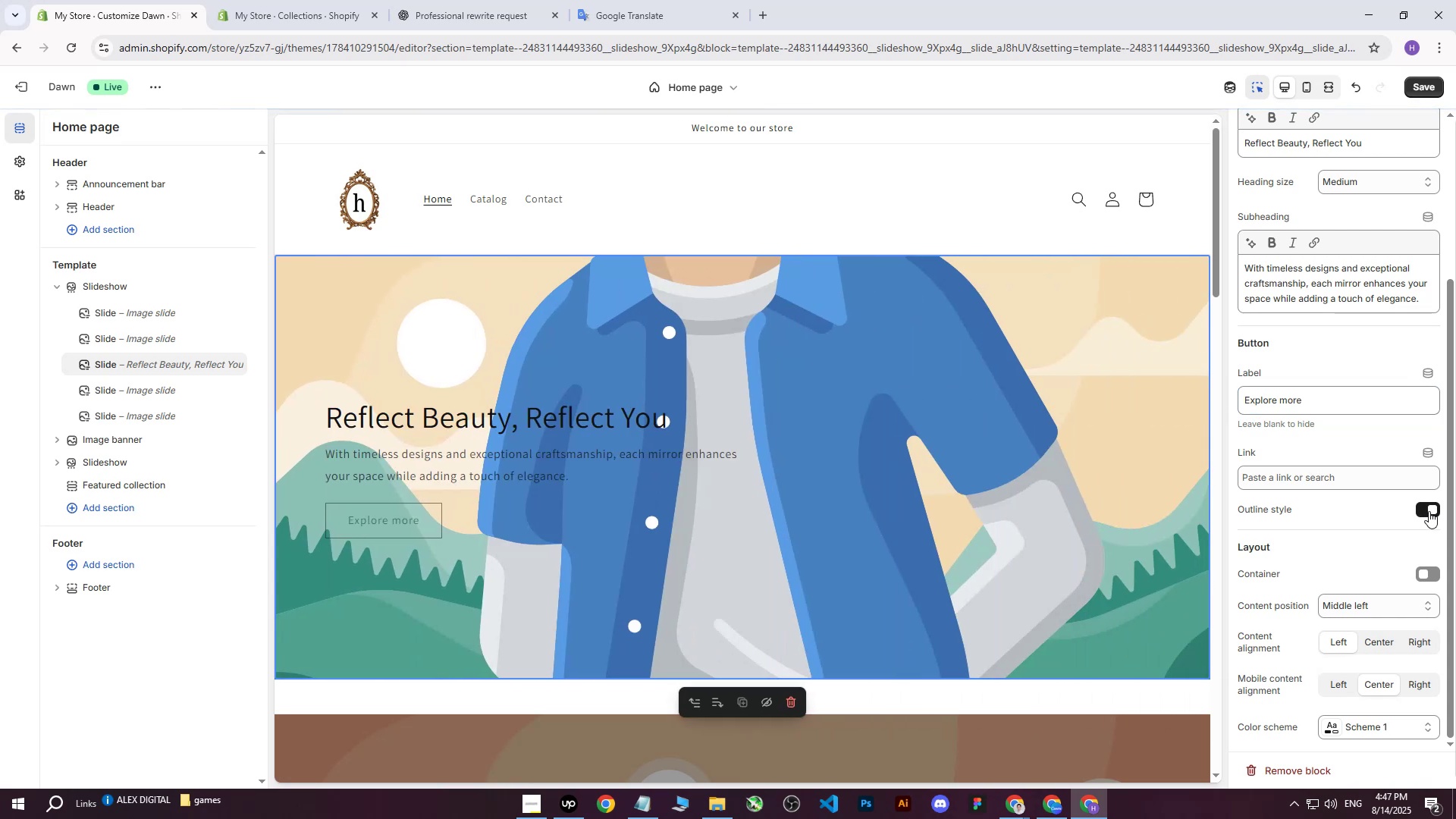 
scroll: coordinate [1355, 515], scroll_direction: down, amount: 6.0
 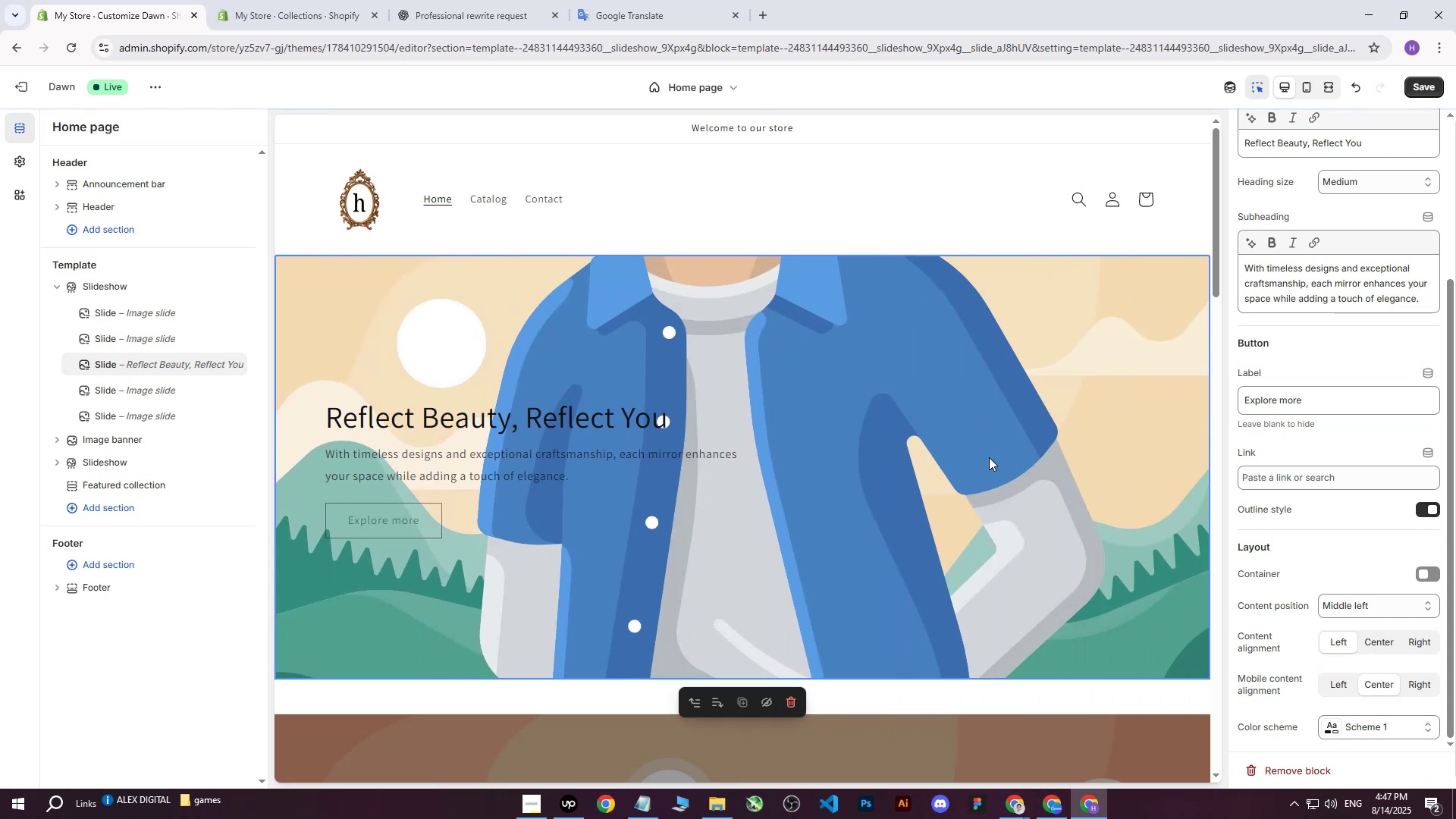 
left_click([230, 669])
 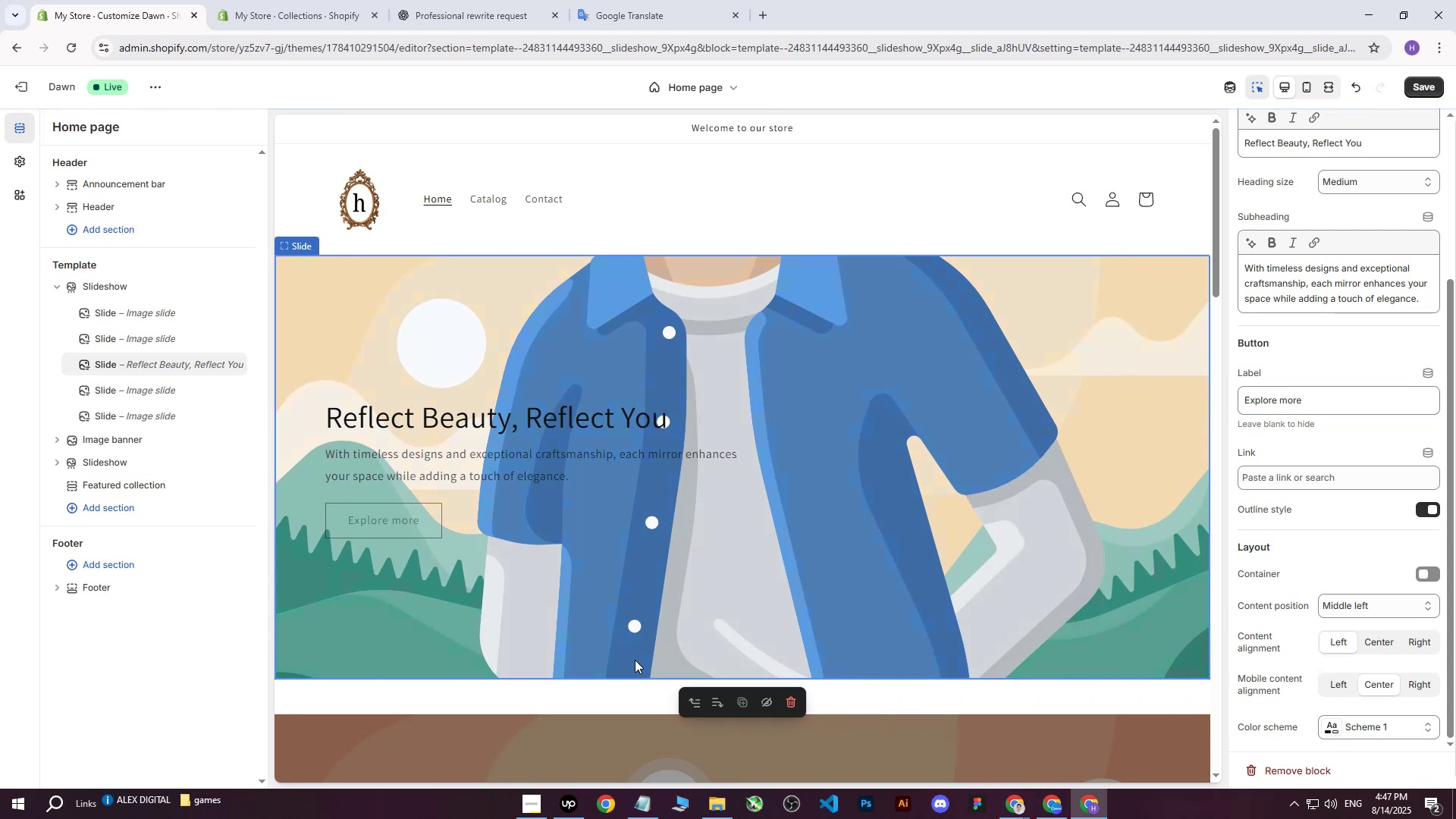 
scroll: coordinate [1022, 692], scroll_direction: down, amount: 3.0
 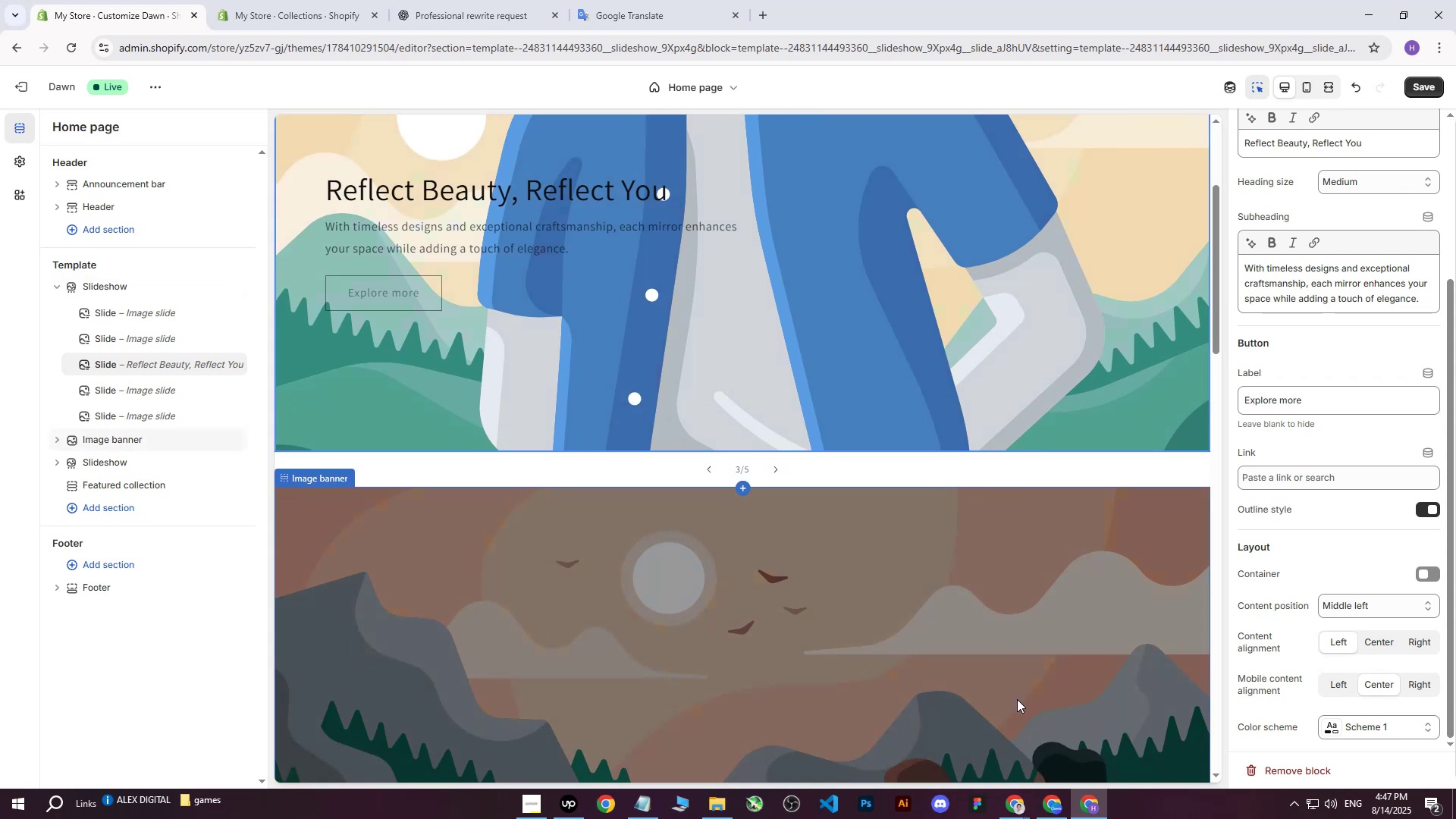 
scroll: coordinate [1017, 699], scroll_direction: up, amount: 7.0
 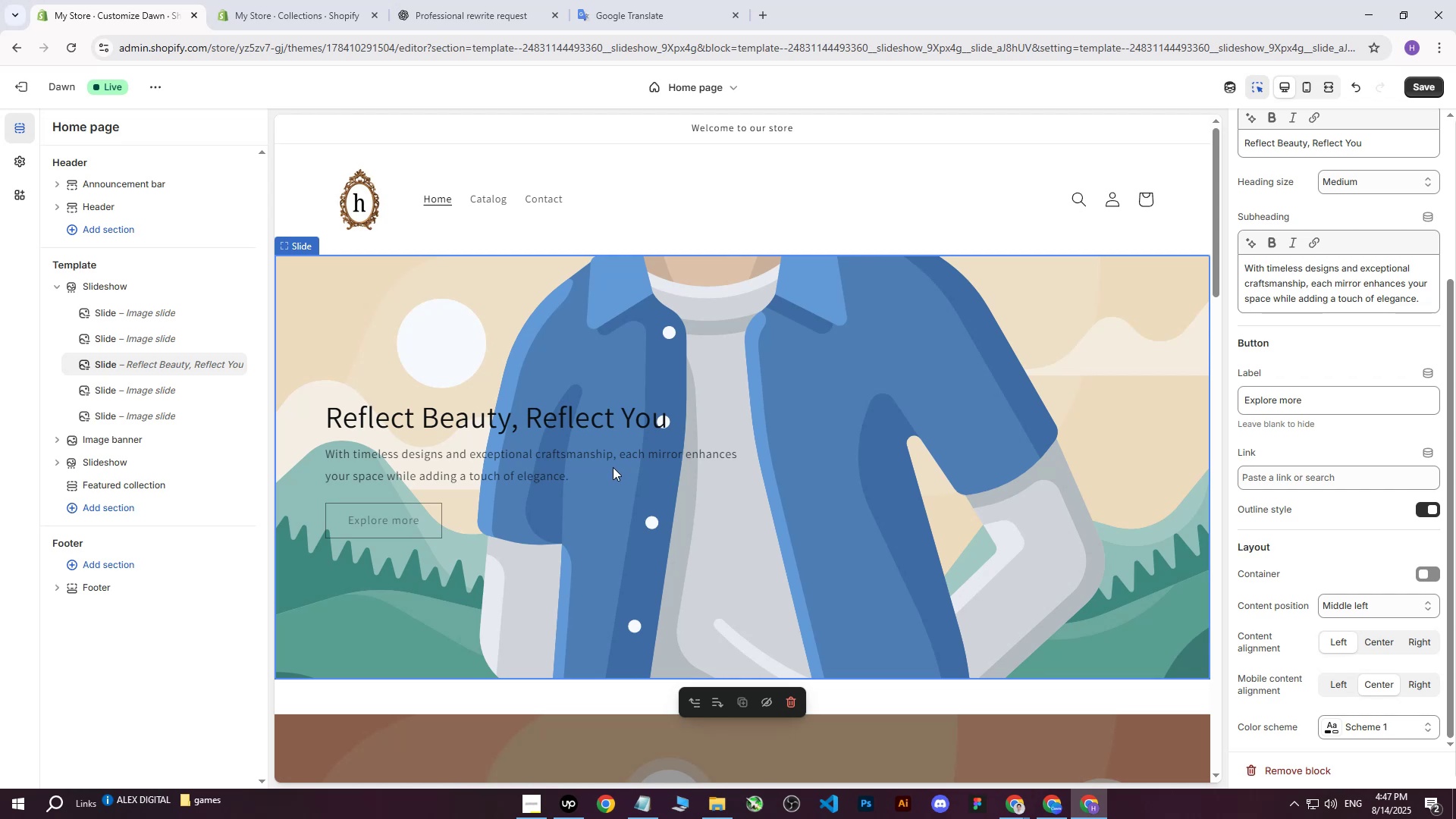 
wait(17.05)
 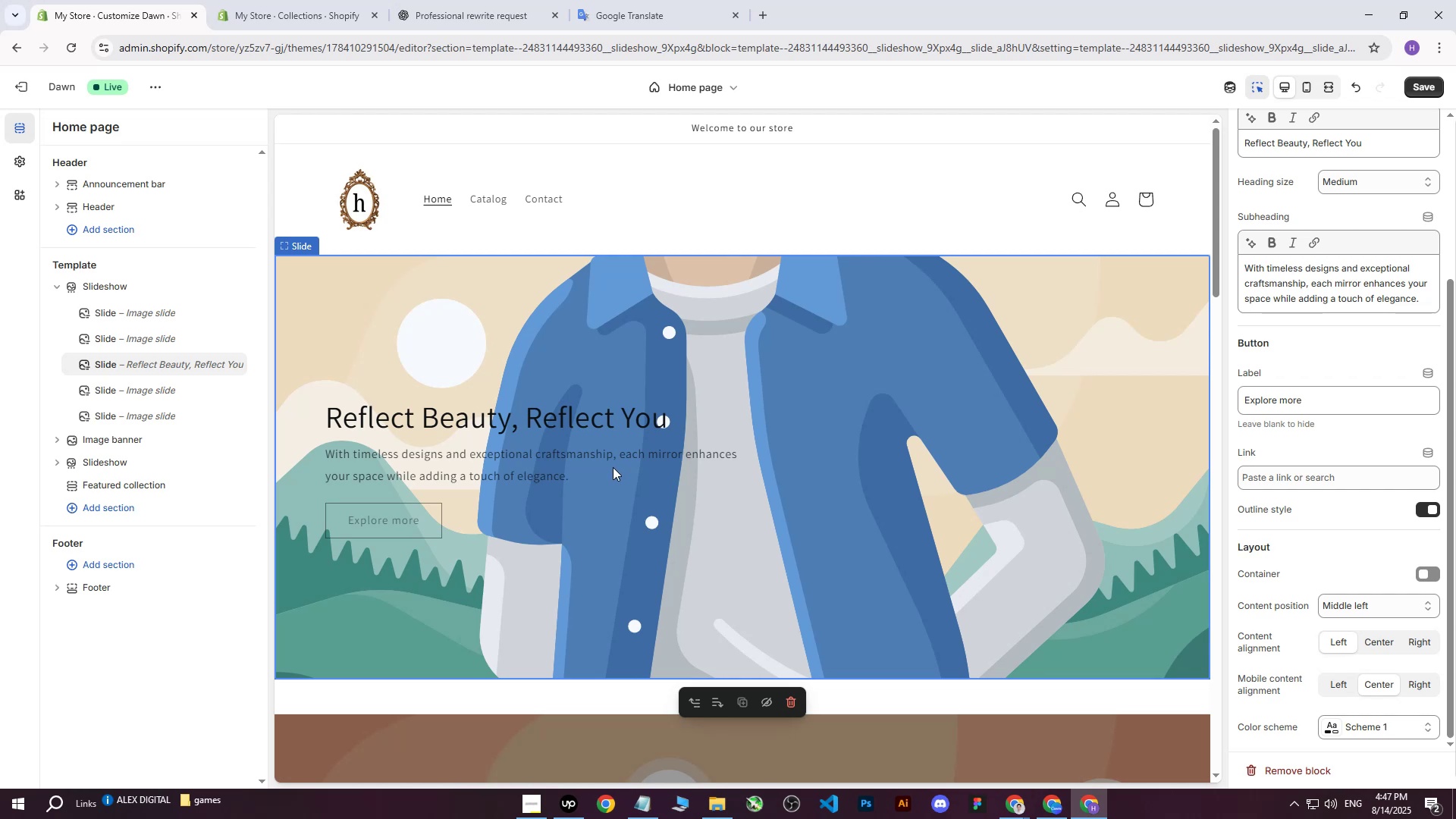 
left_click([1214, 449])
 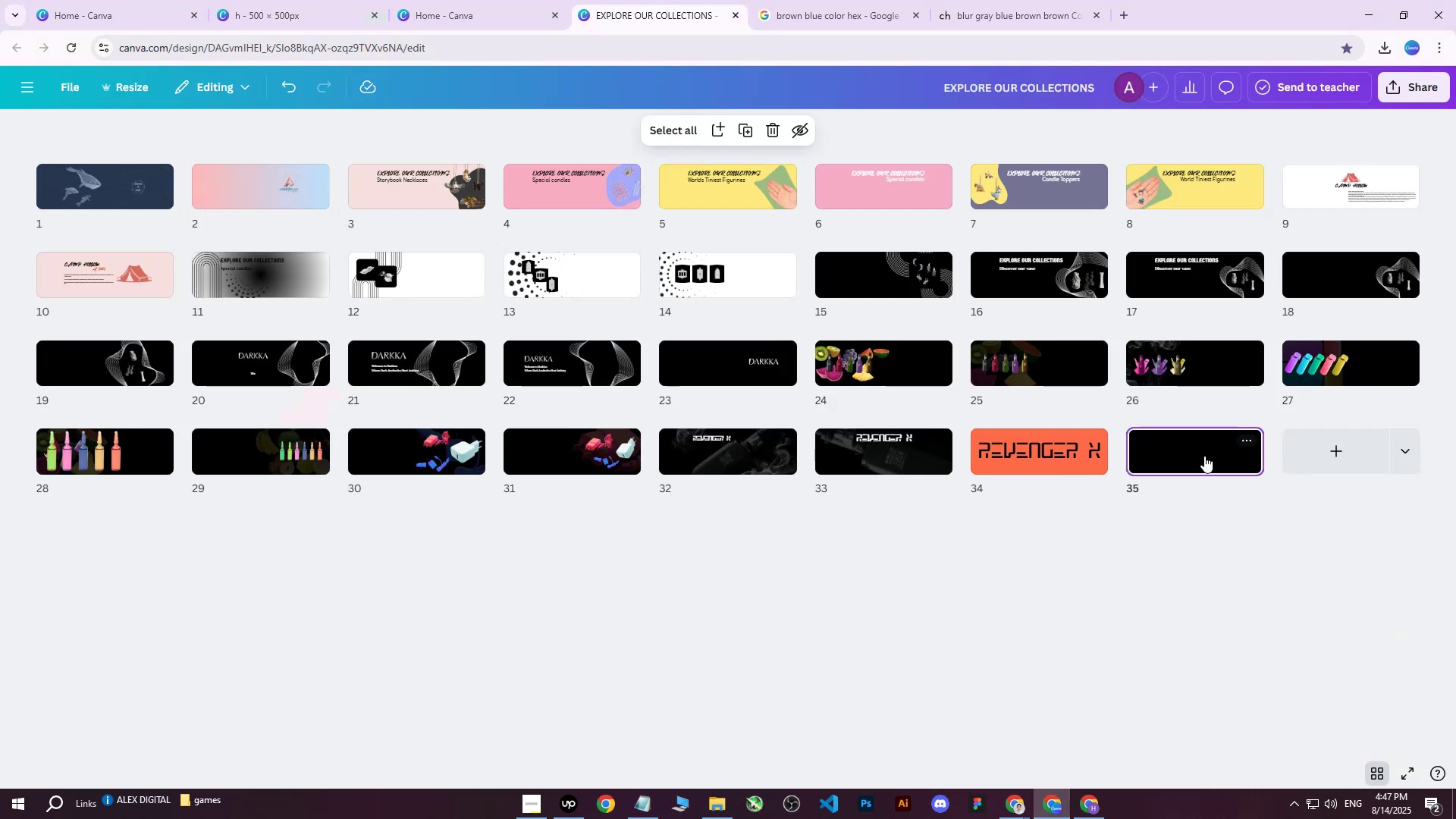 
double_click([1204, 456])
 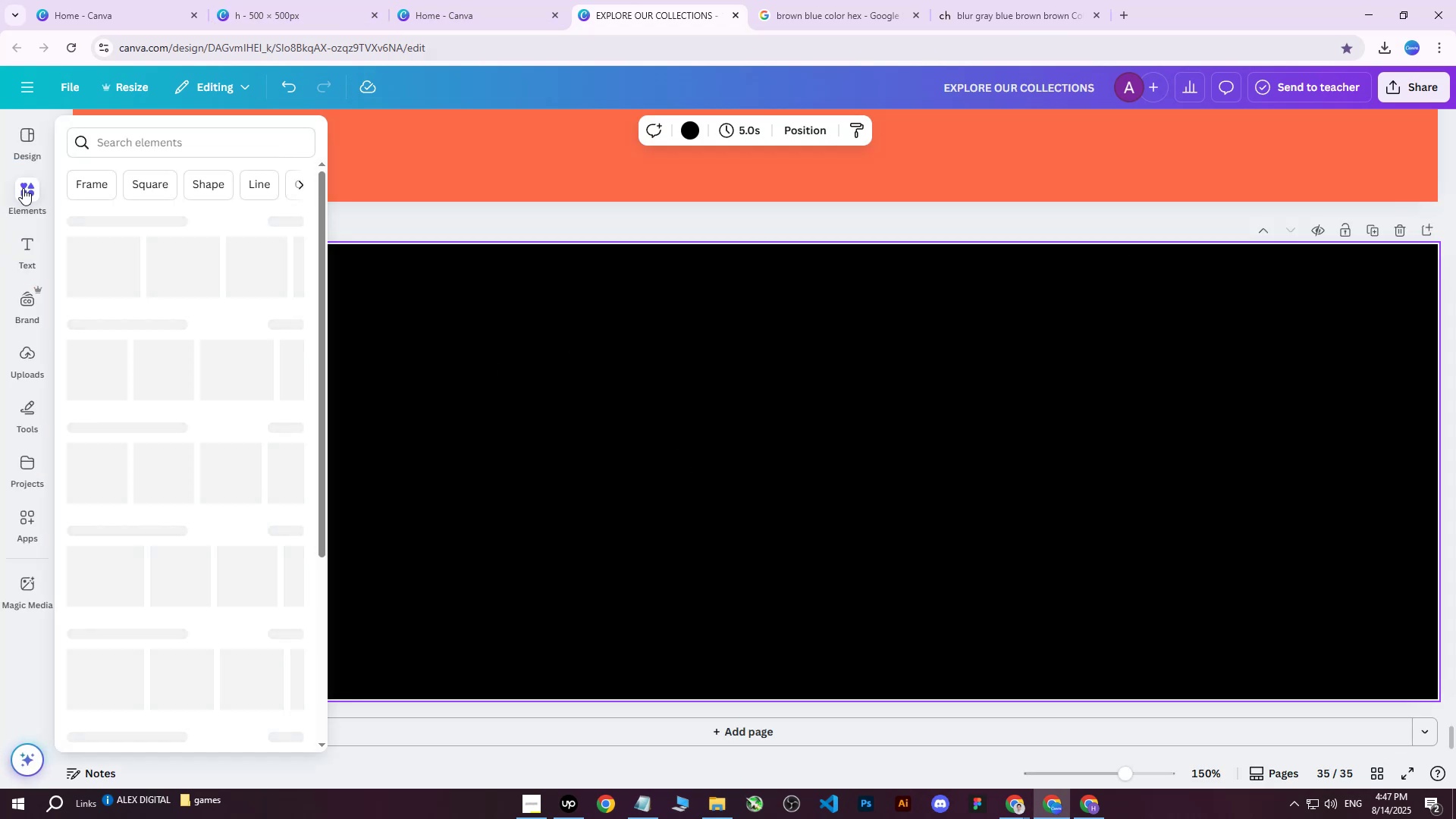 
left_click([86, 372])
 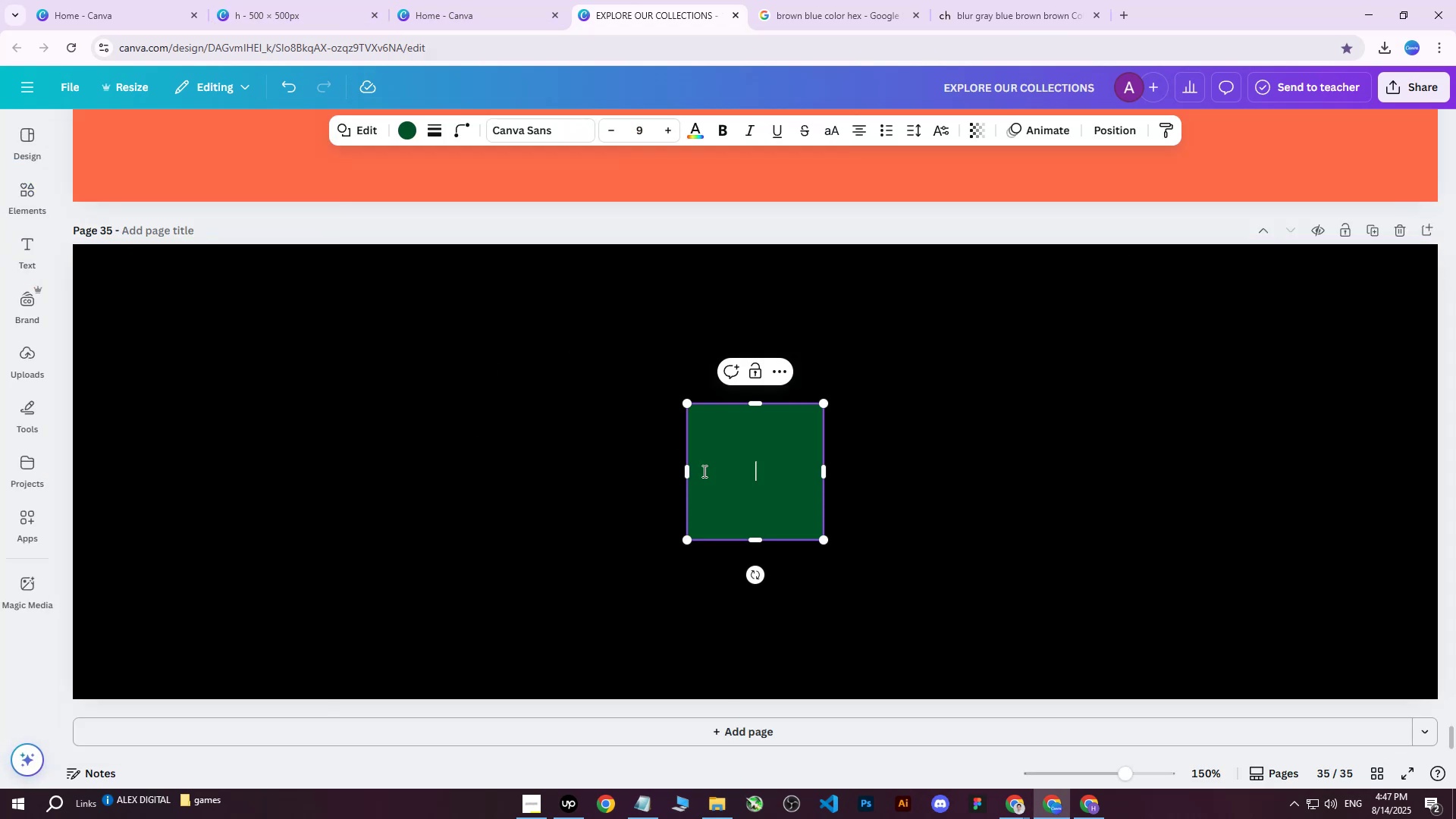 
left_click_drag(start_coordinate=[741, 463], to_coordinate=[416, 437])
 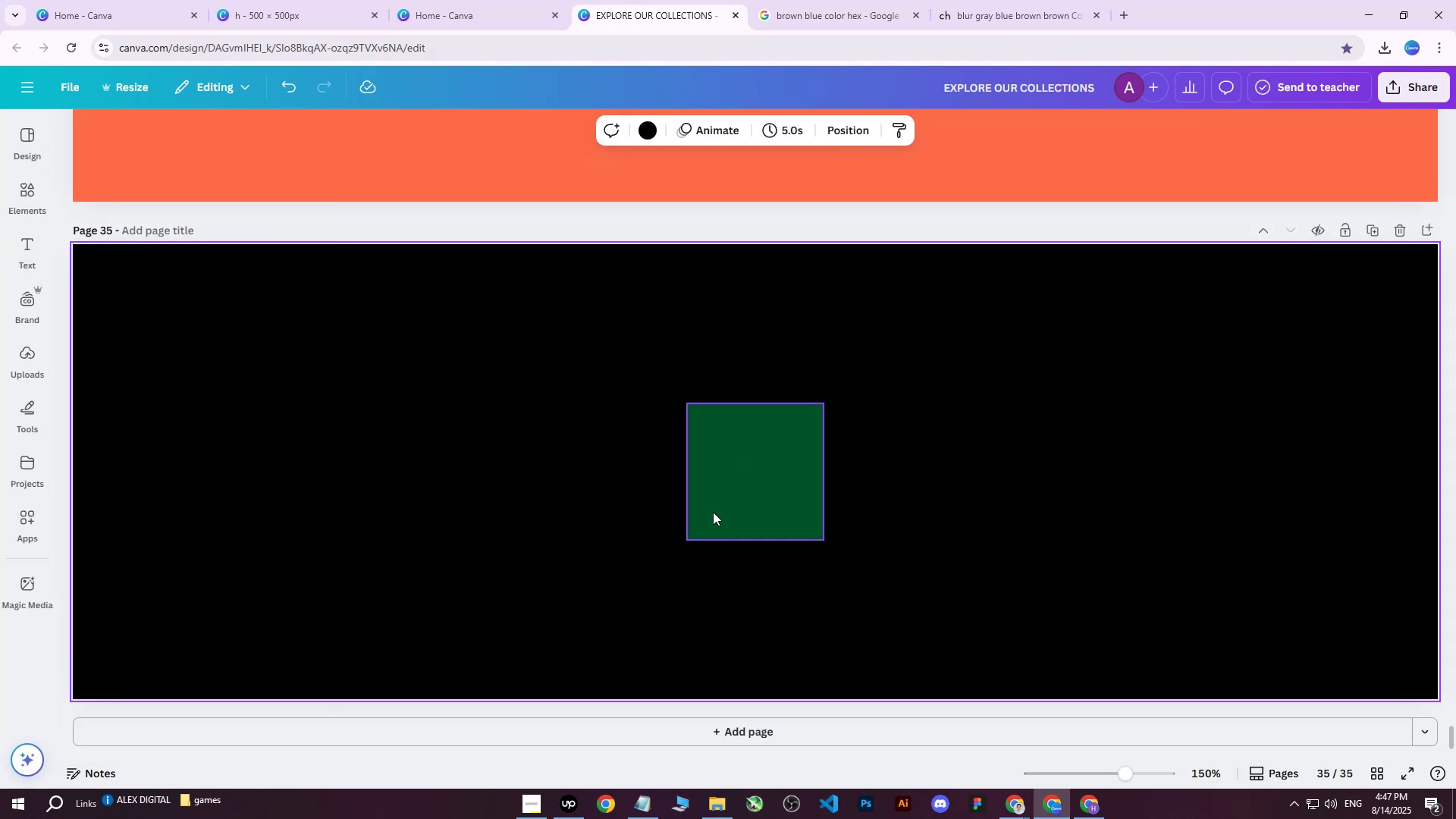 
left_click([733, 497])
 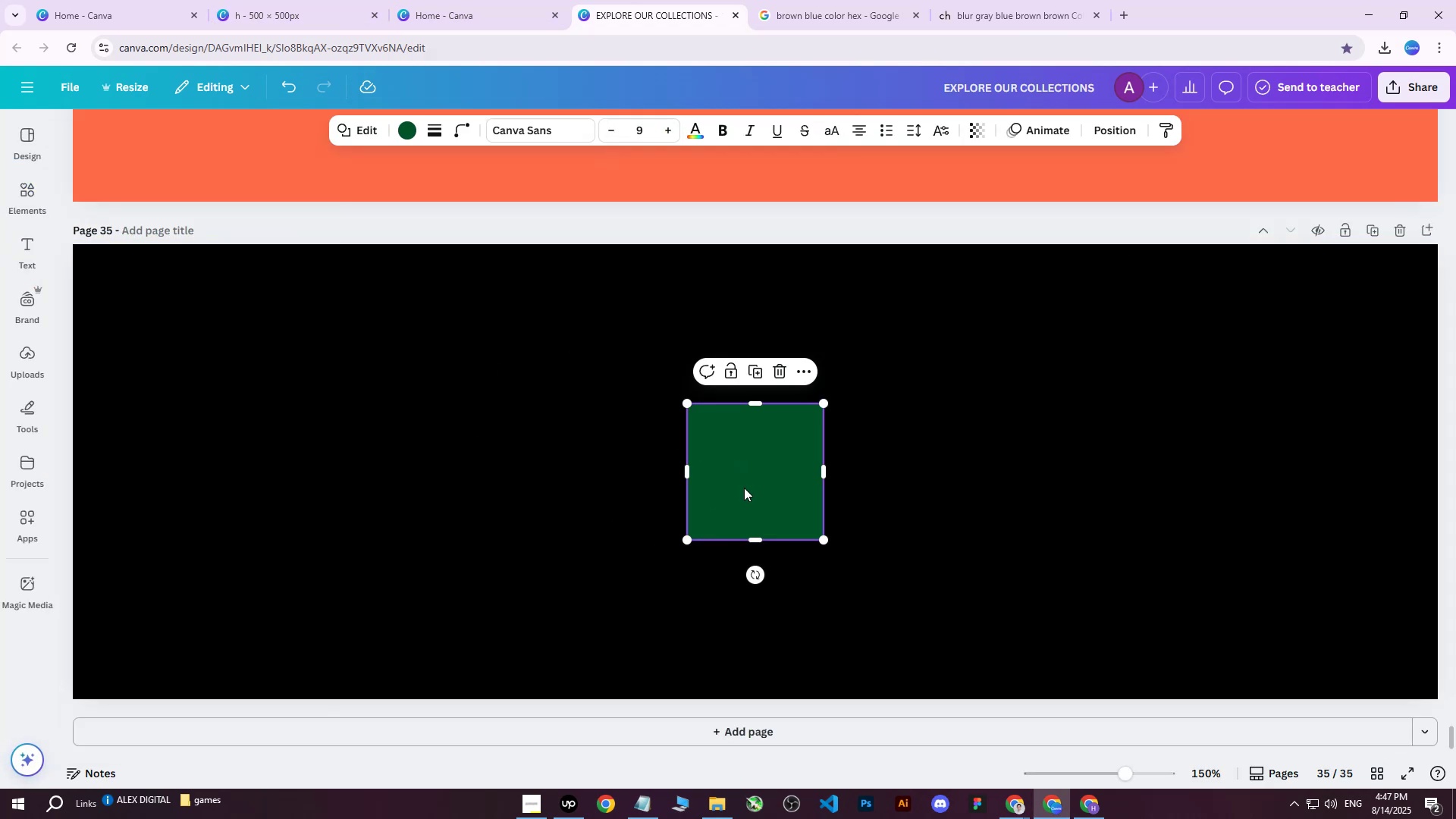 
left_click_drag(start_coordinate=[742, 487], to_coordinate=[353, 470])
 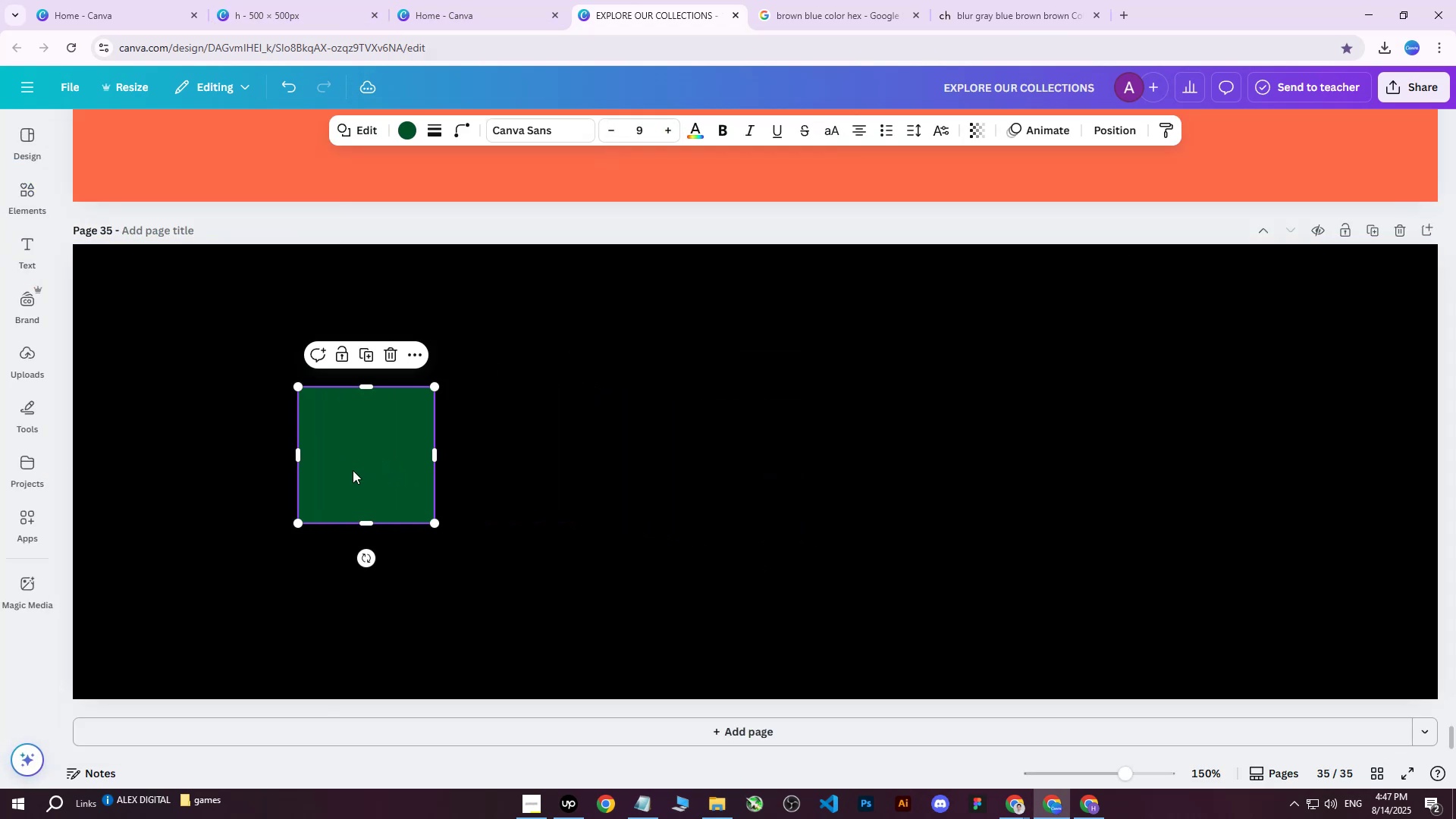 
hold_key(key=ControlLeft, duration=0.34)
scroll: coordinate [356, 474], scroll_direction: down, amount: 5.0
 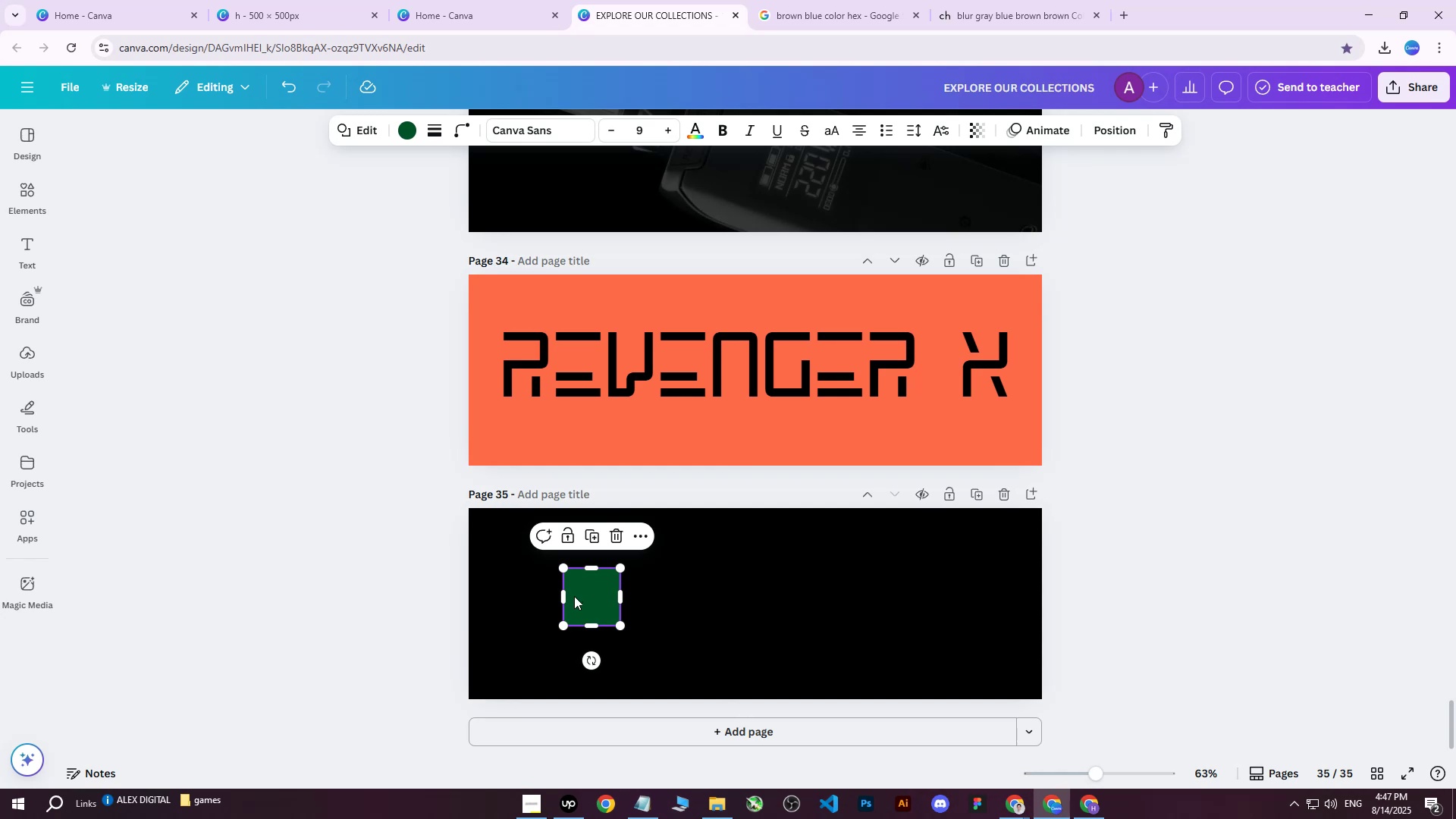 
left_click_drag(start_coordinate=[585, 600], to_coordinate=[532, 592])
 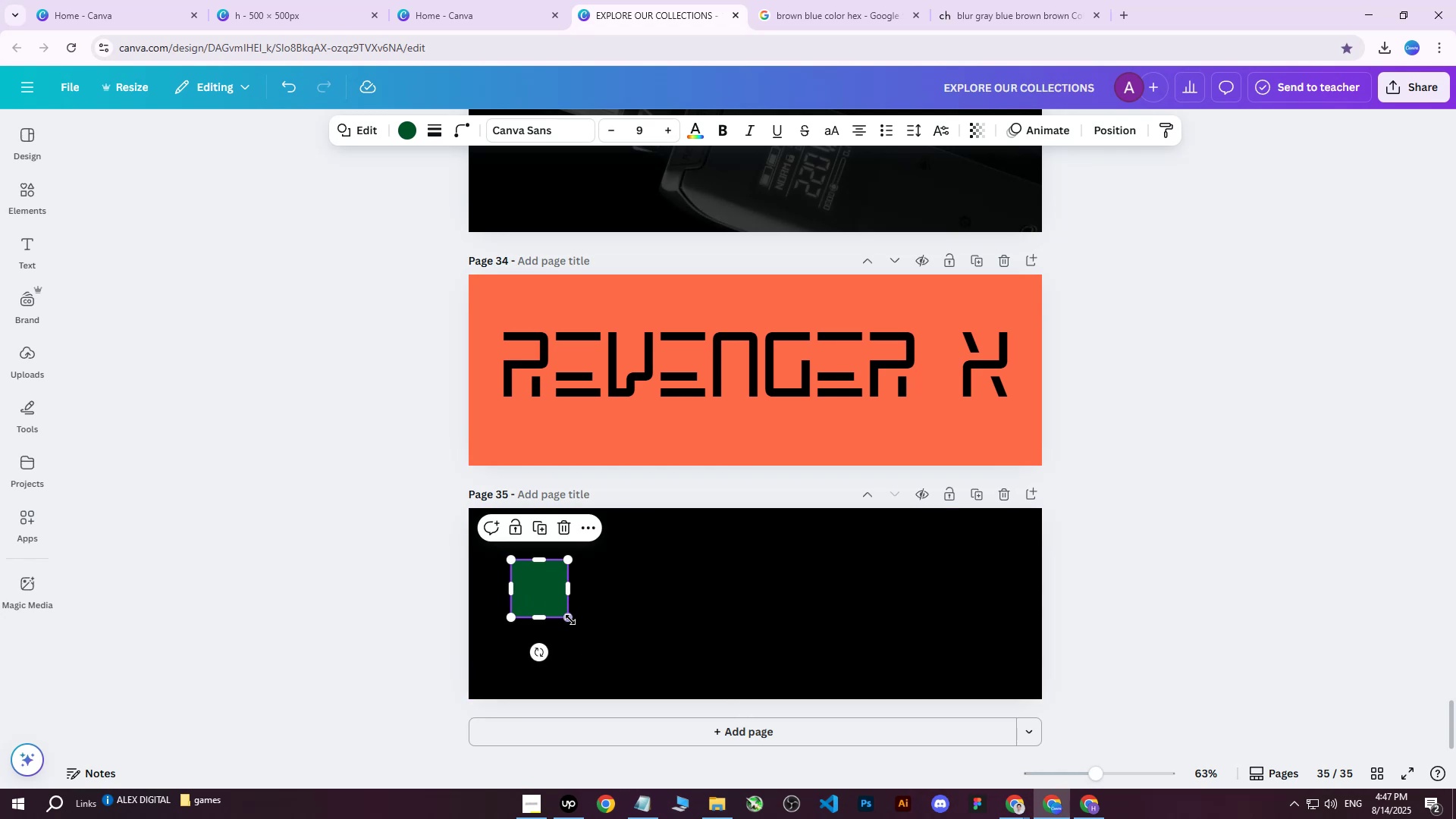 
left_click_drag(start_coordinate=[570, 620], to_coordinate=[535, 587])
 